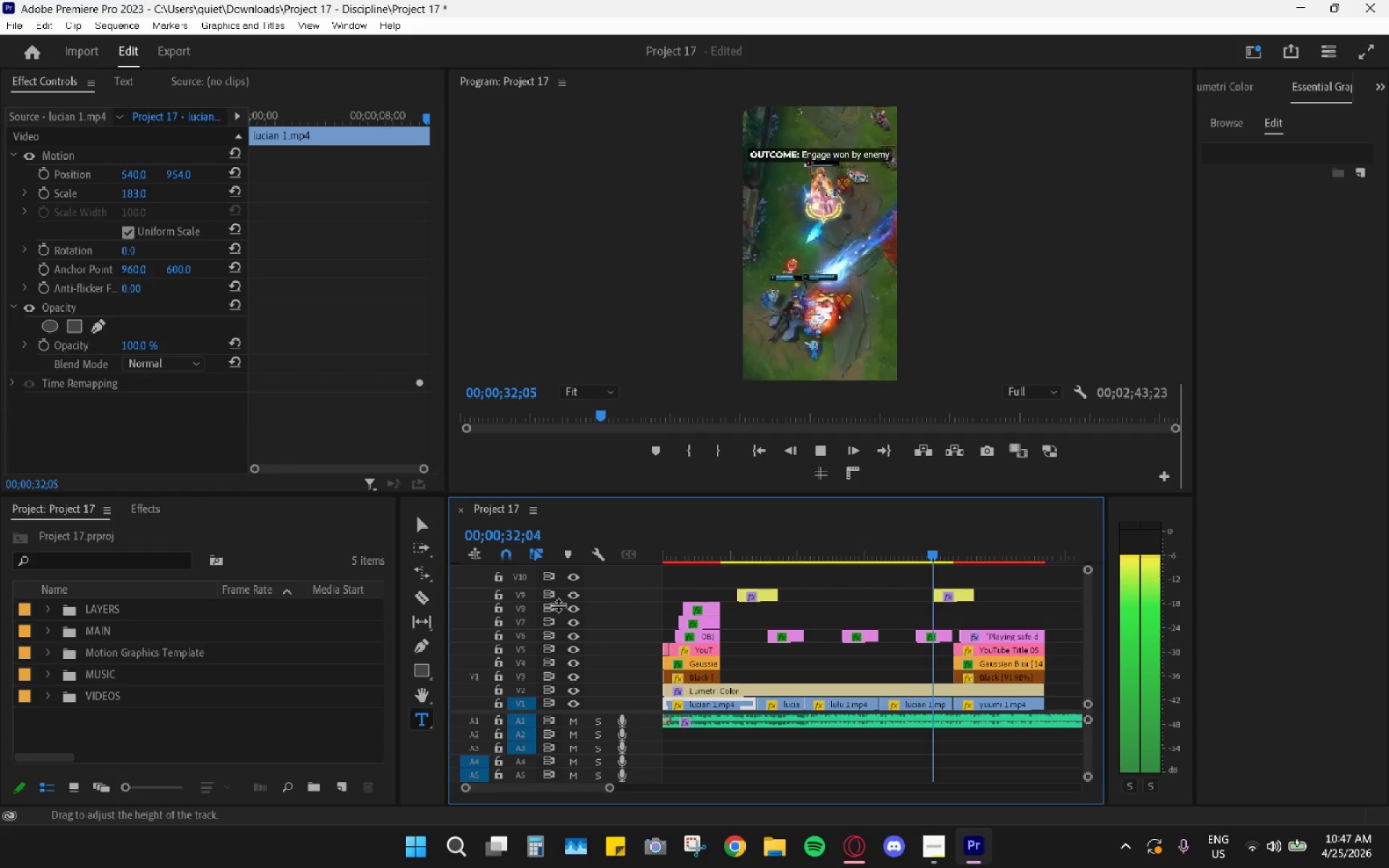 
key(Space)
 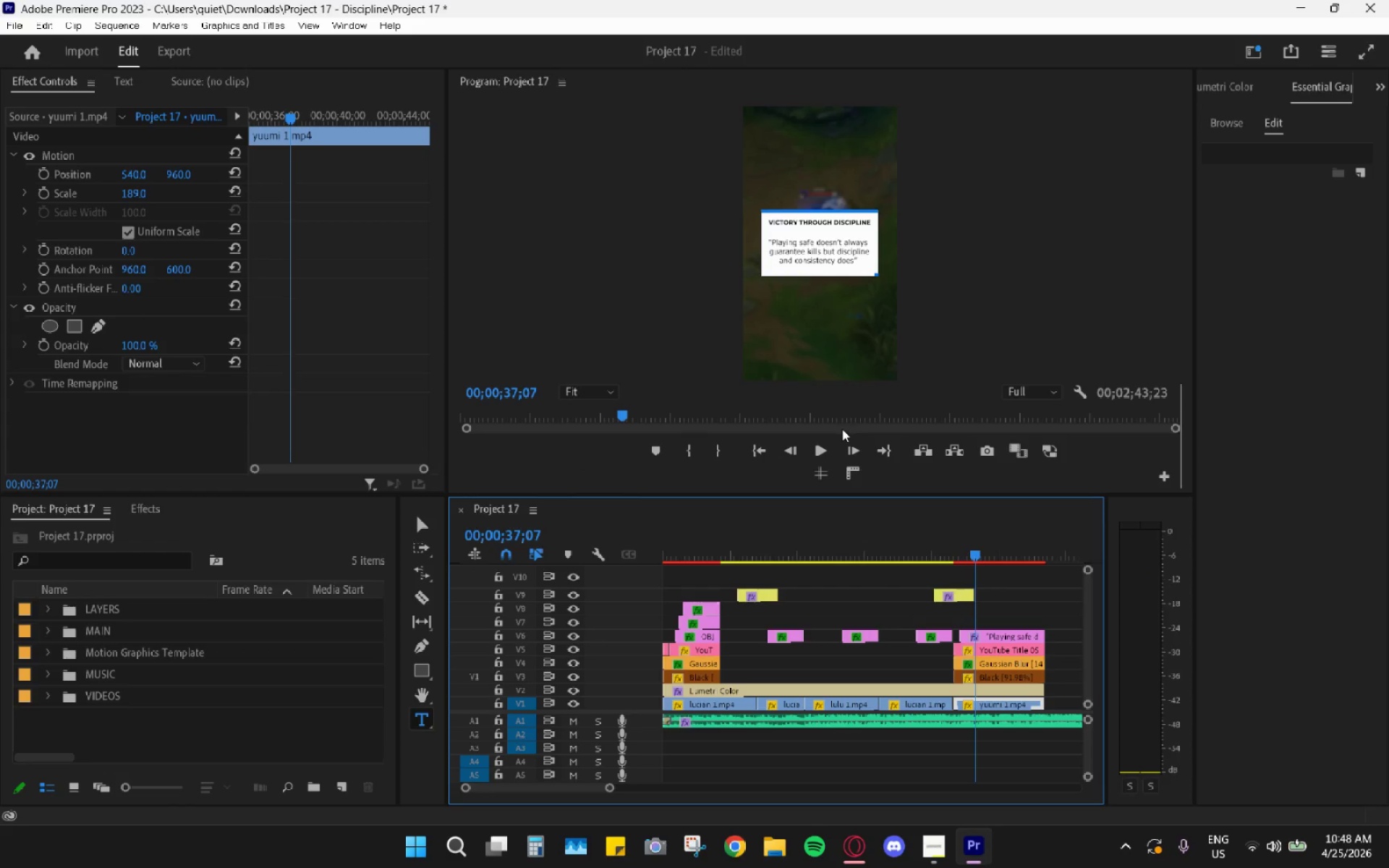 
key(Space)
 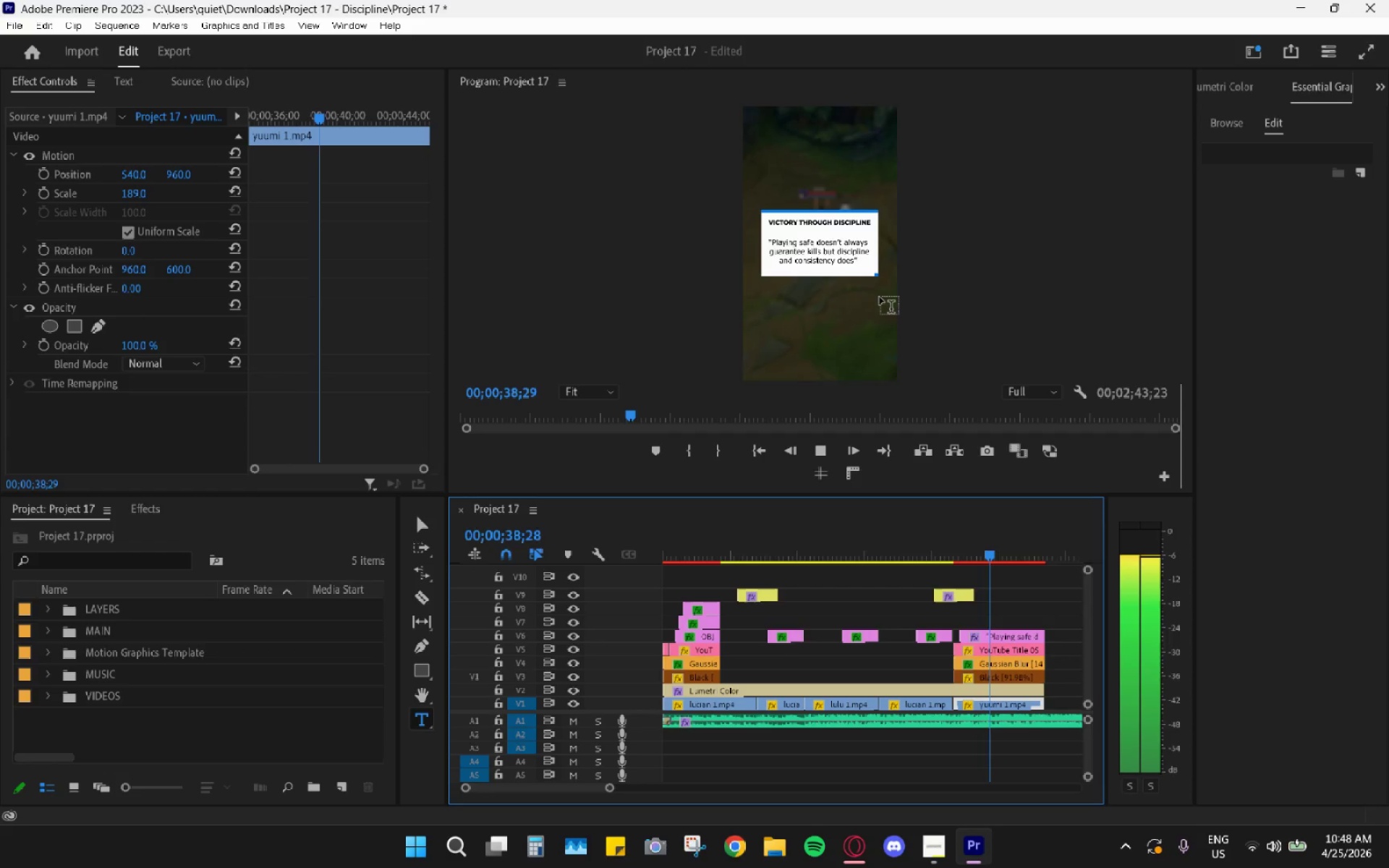 
key(Space)
 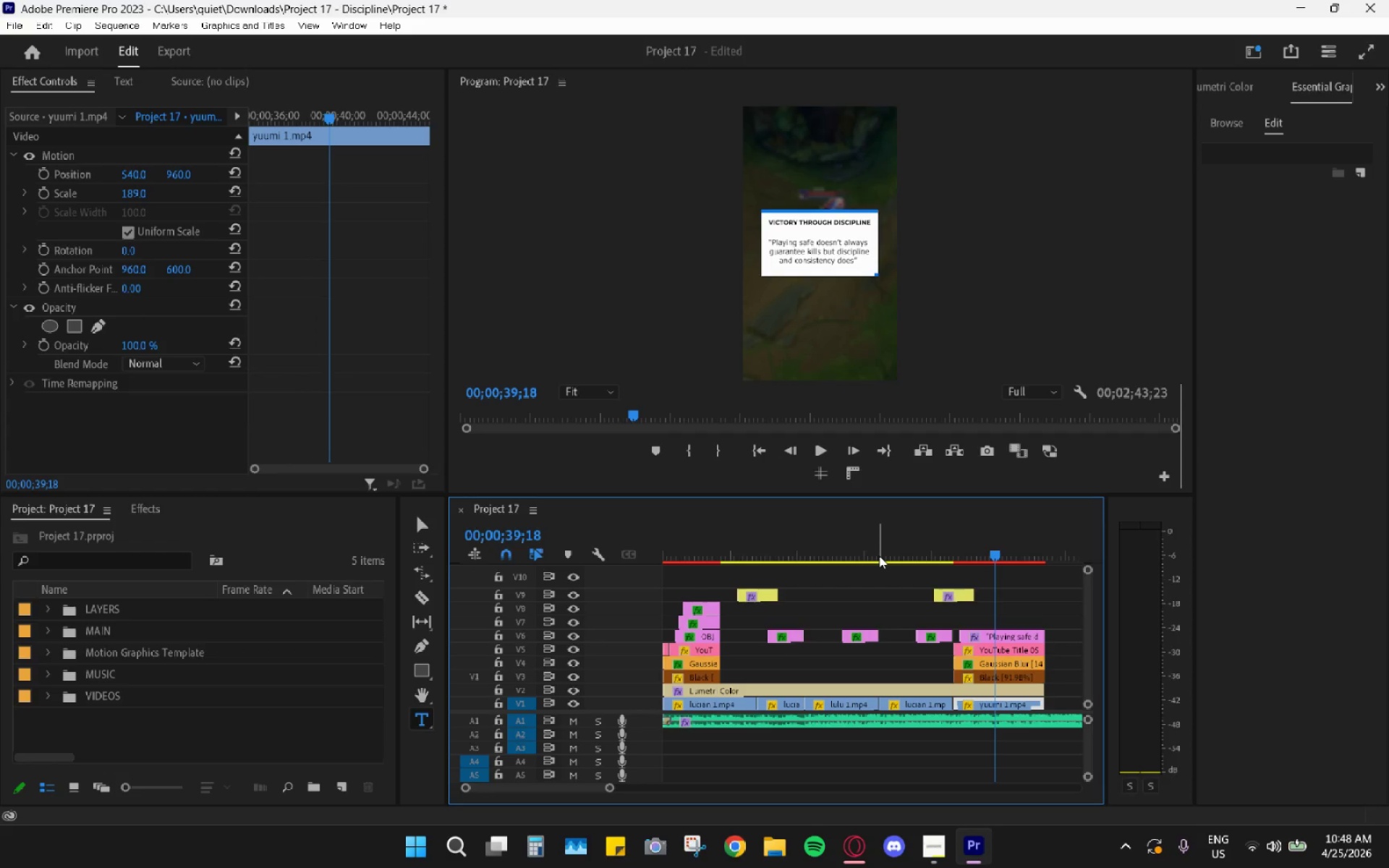 
key(V)
 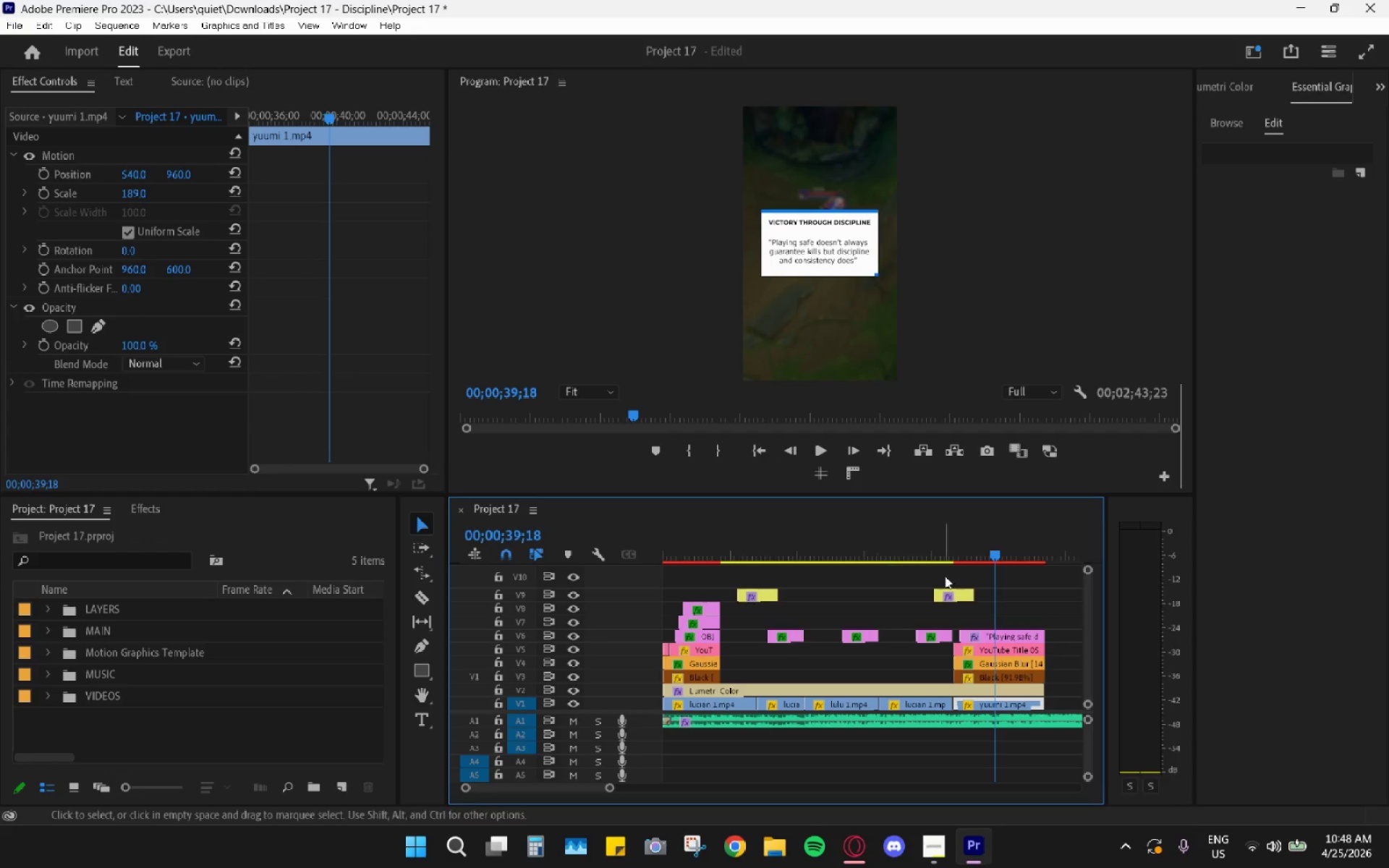 
hold_key(key=AltLeft, duration=0.41)
 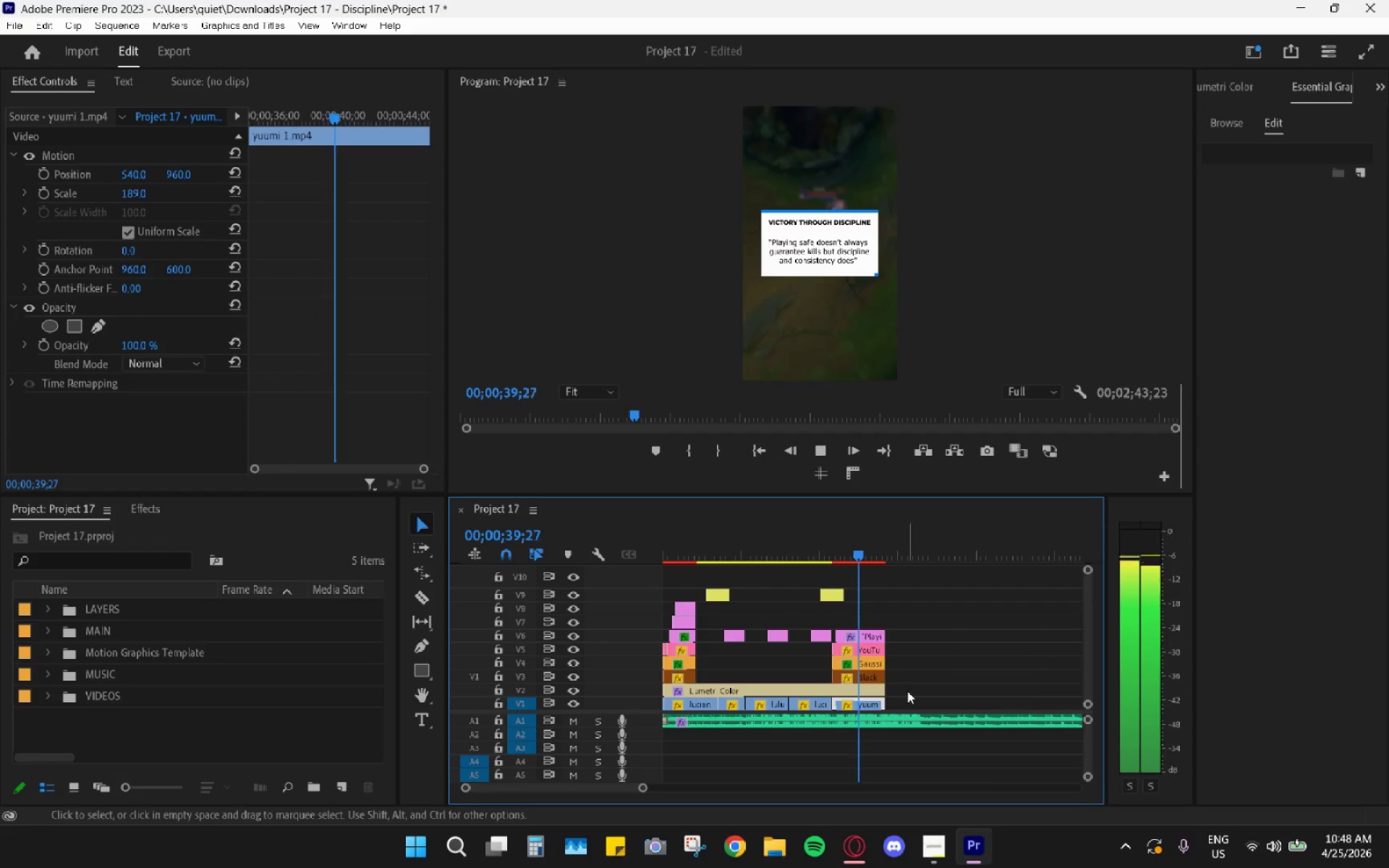 
key(Space)
 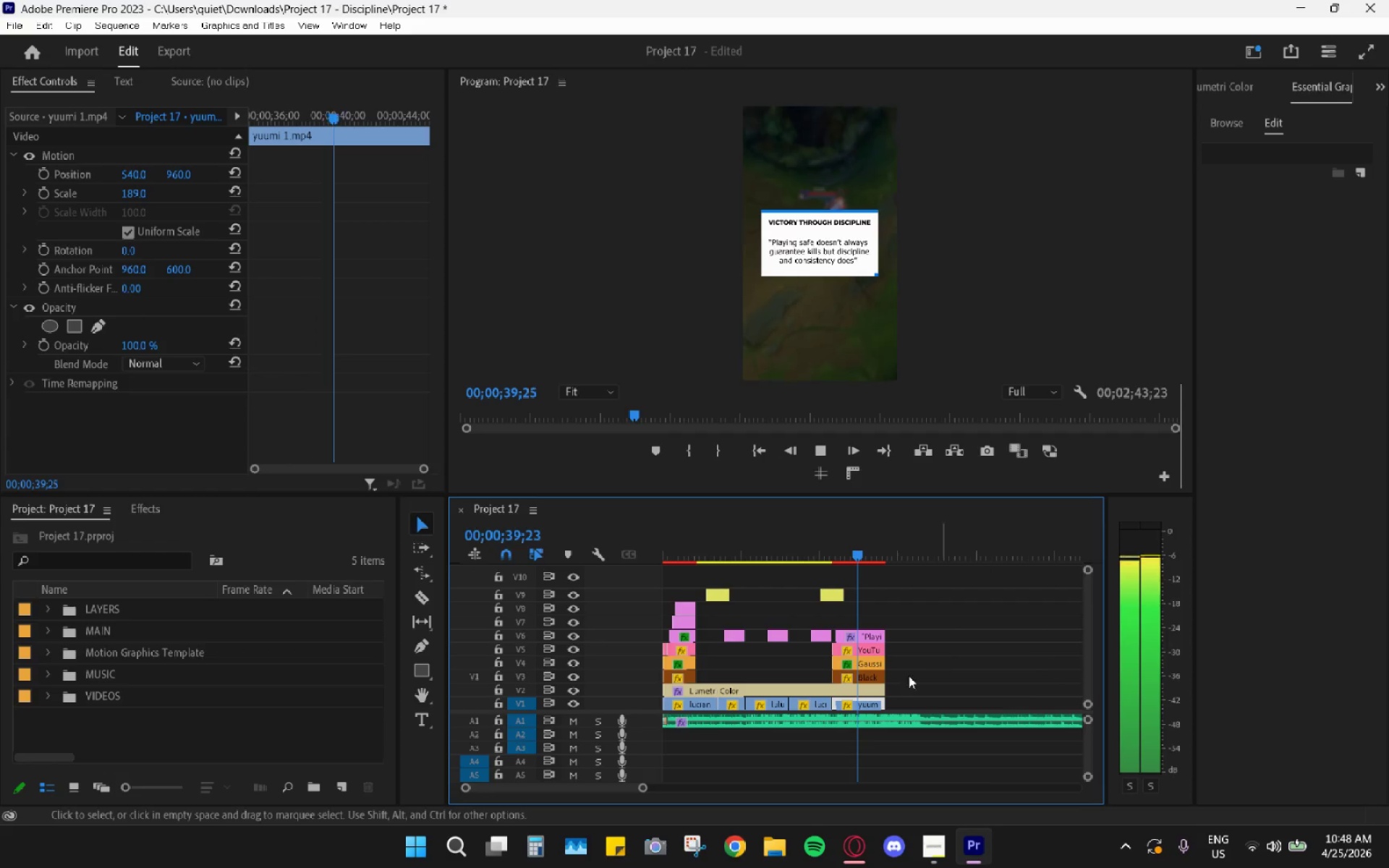 
scroll: coordinate [969, 600], scroll_direction: down, amount: 5.0
 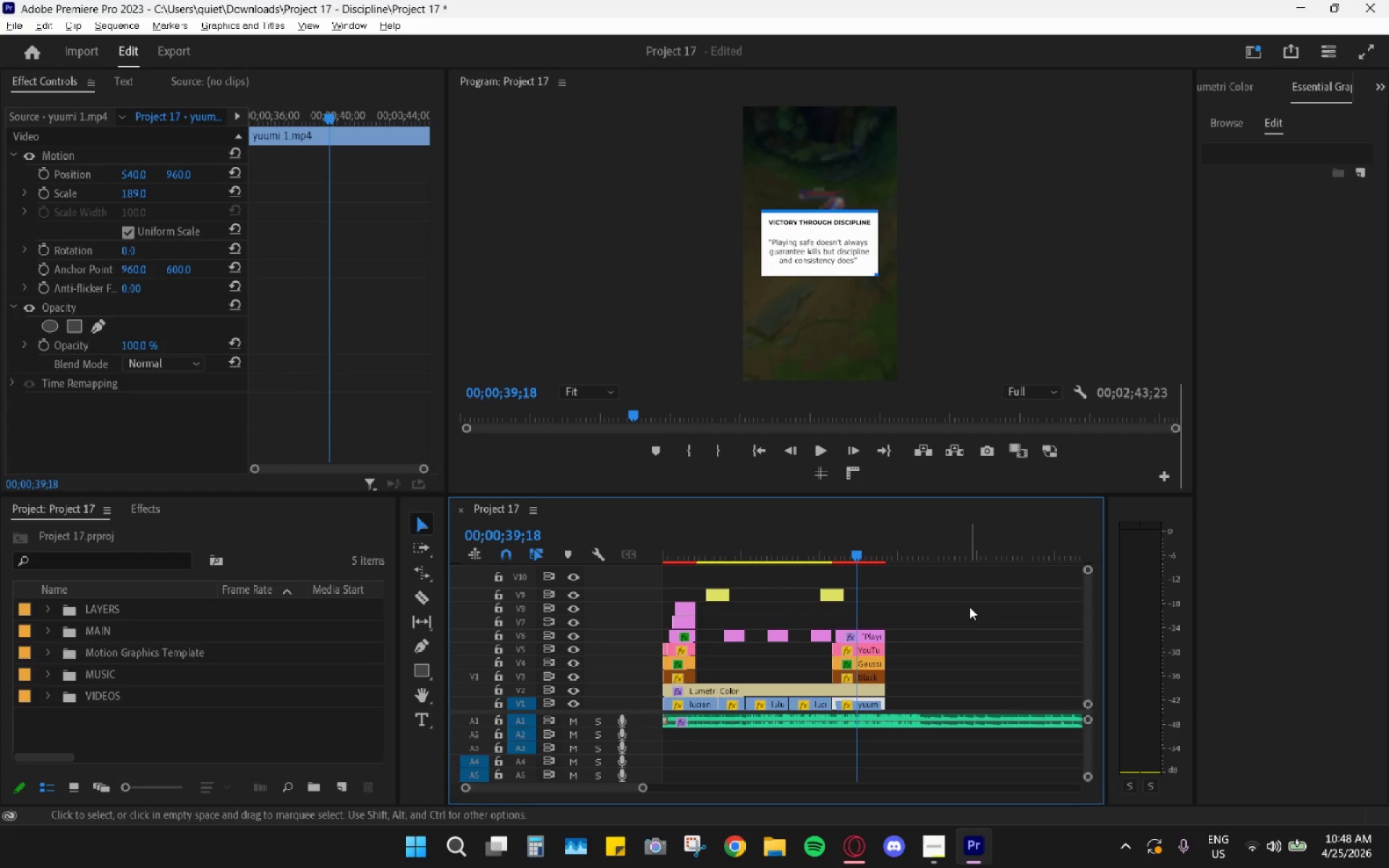 
hold_key(key=AltLeft, duration=1.76)
scroll: coordinate [887, 684], scroll_direction: up, amount: 16.0
 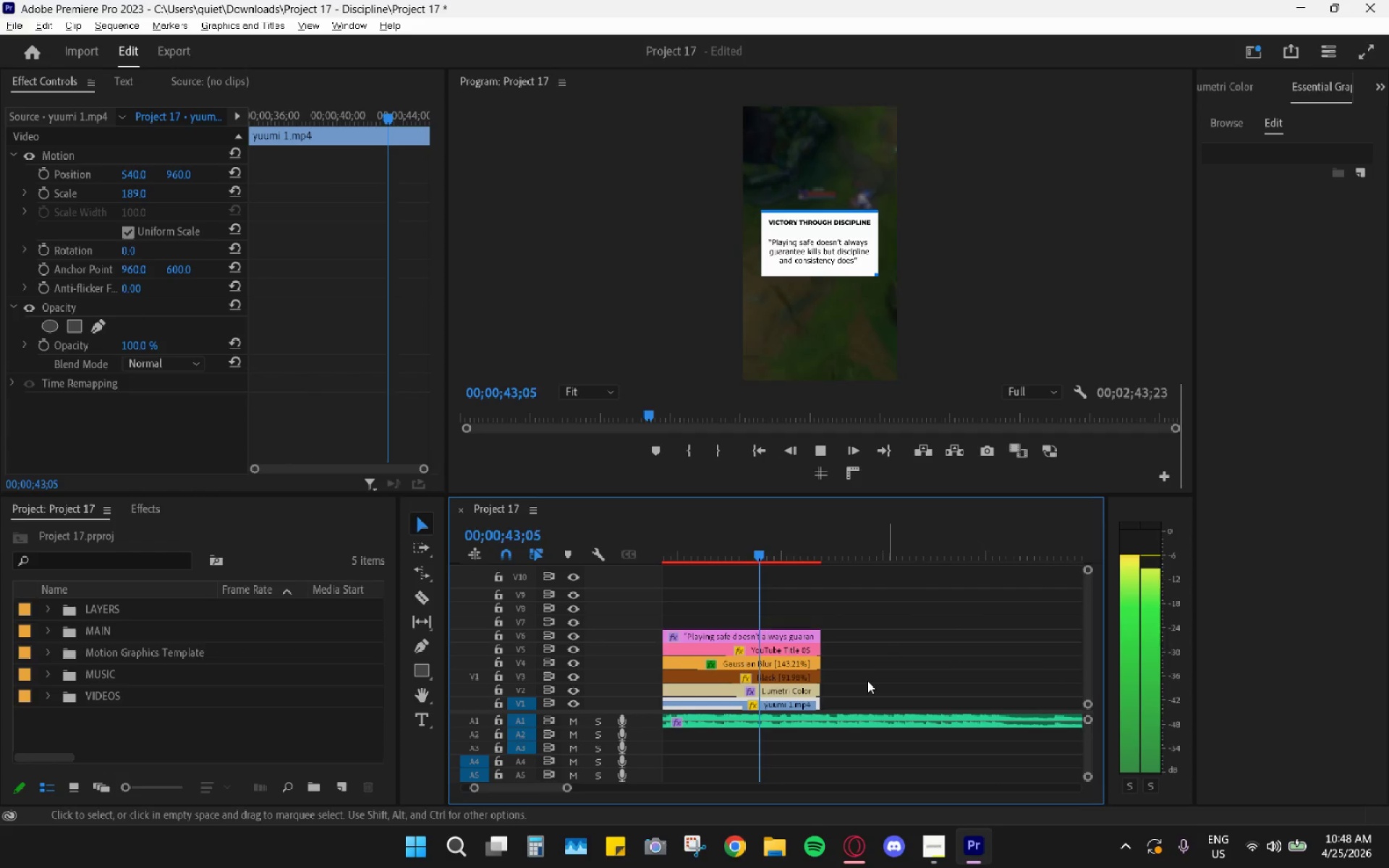 
key(Space)
 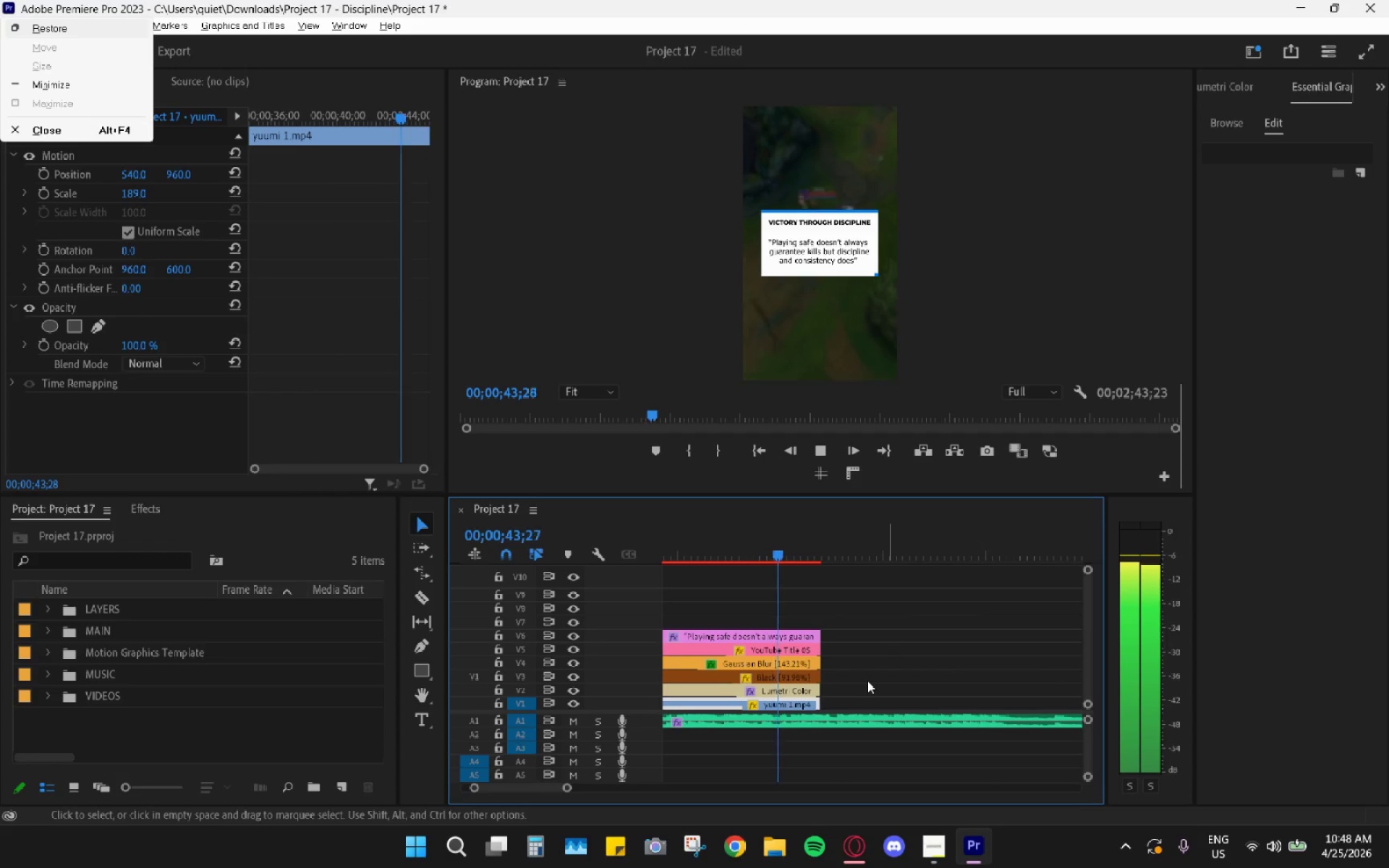 
key(Space)
 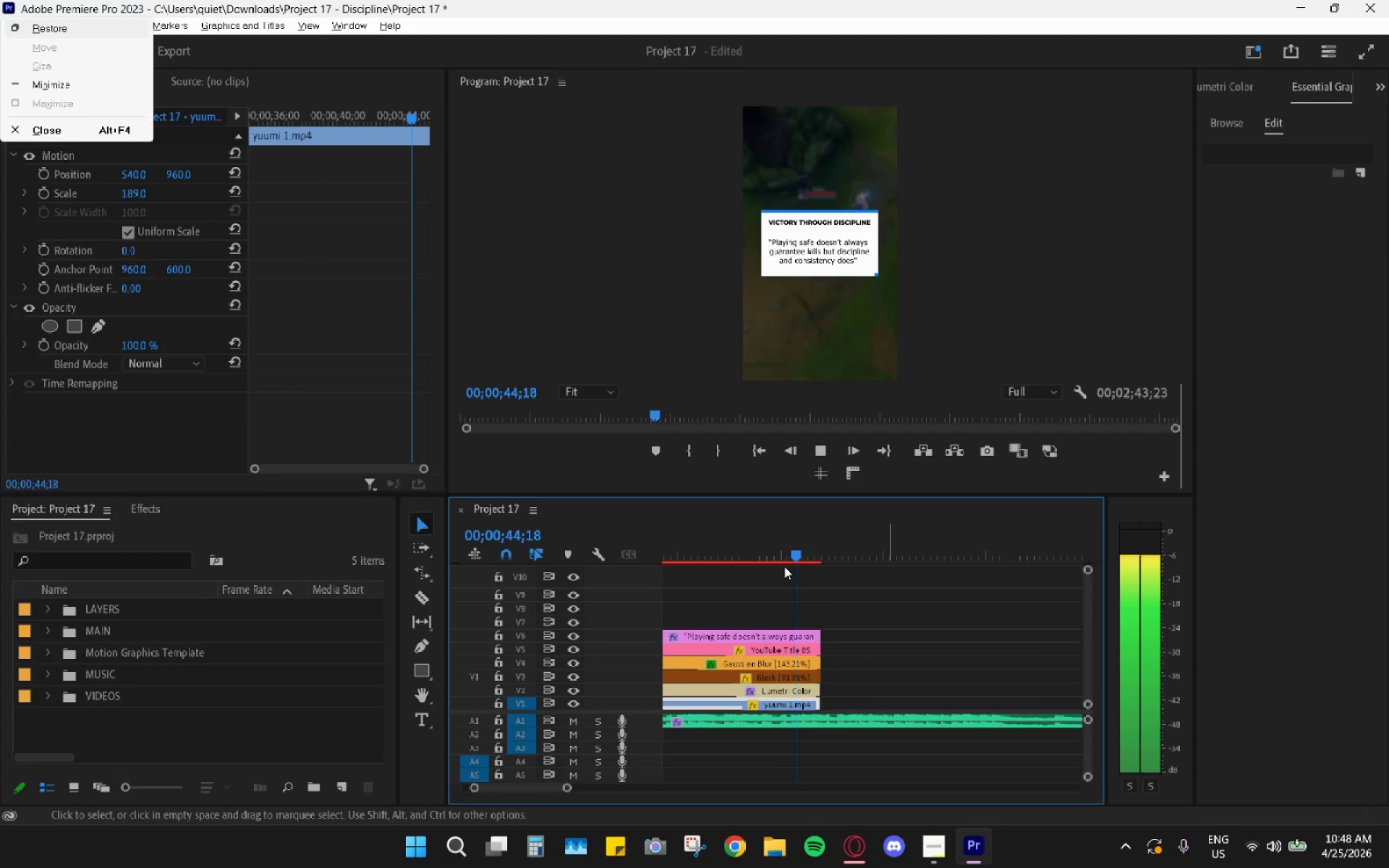 
scroll: coordinate [867, 681], scroll_direction: up, amount: 3.0
 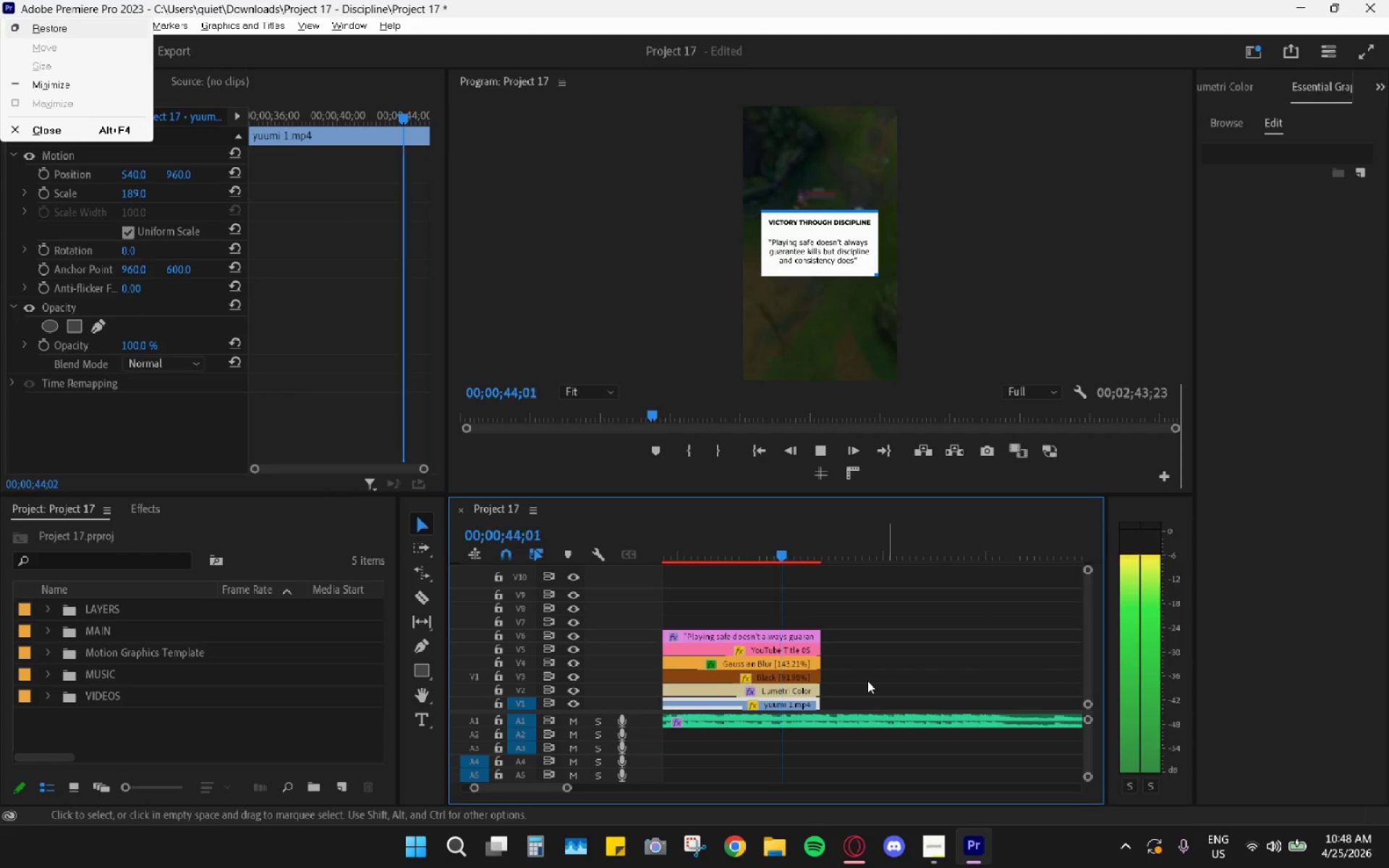 
left_click([798, 551])
 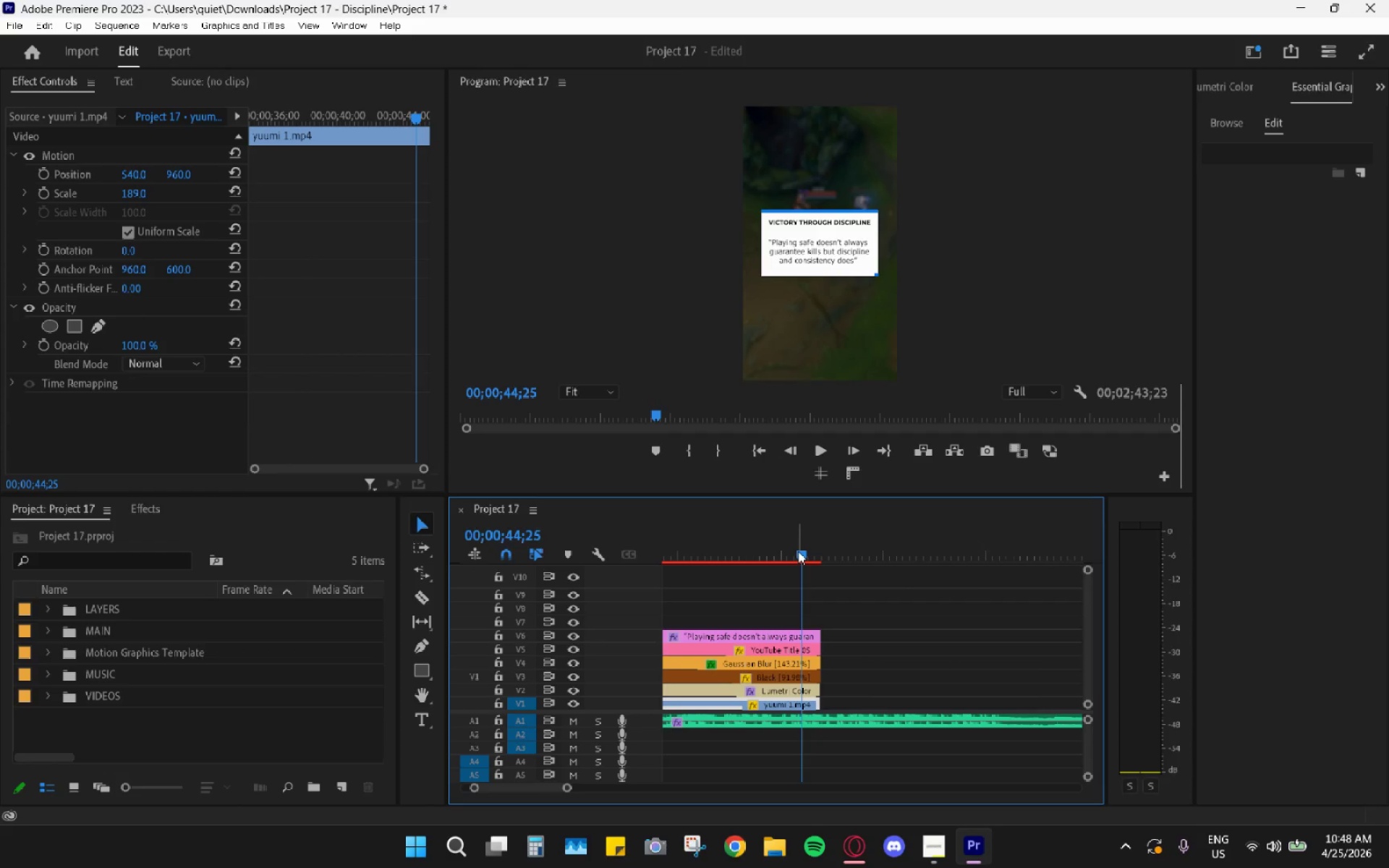 
key(Space)
 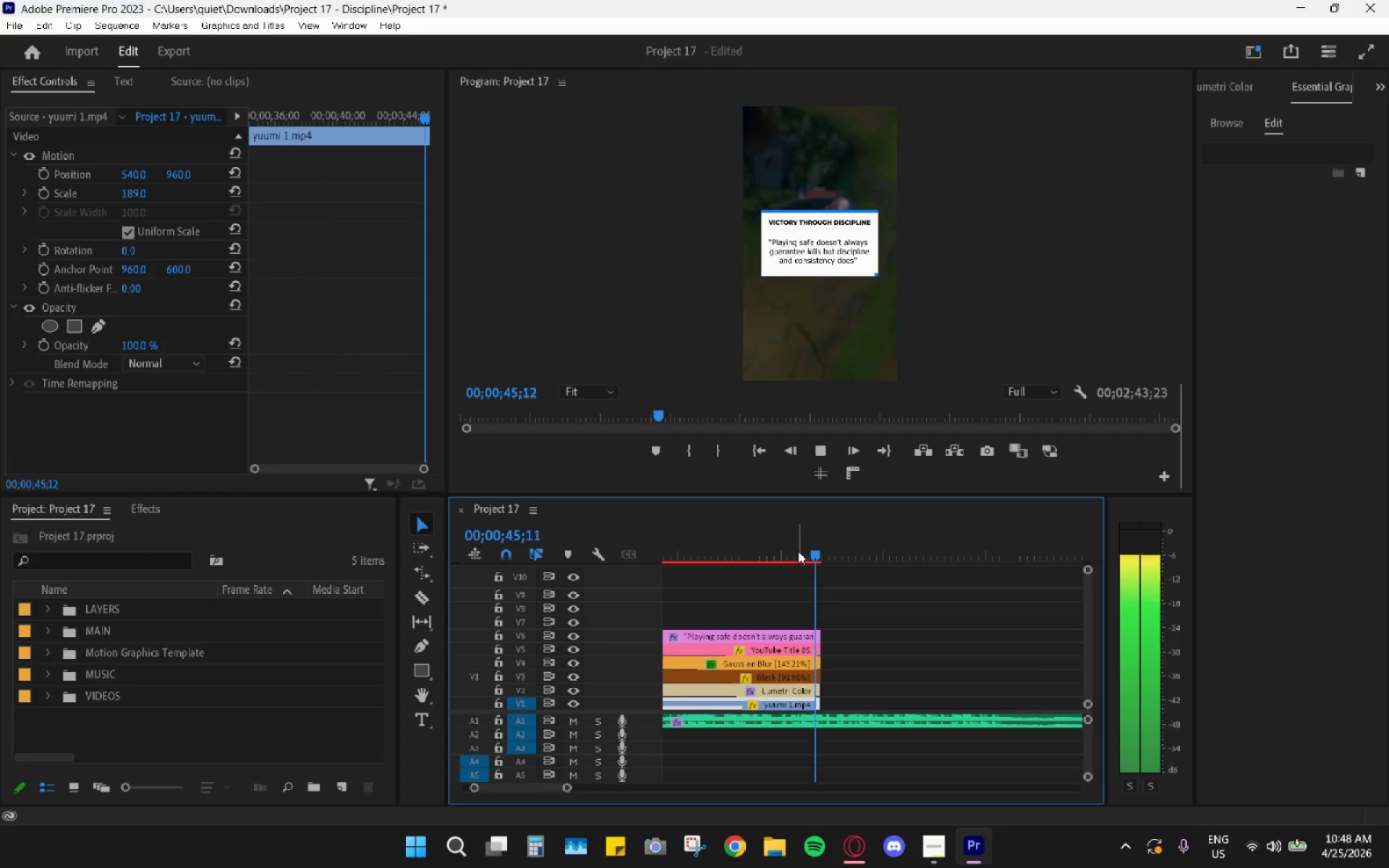 
key(Space)
 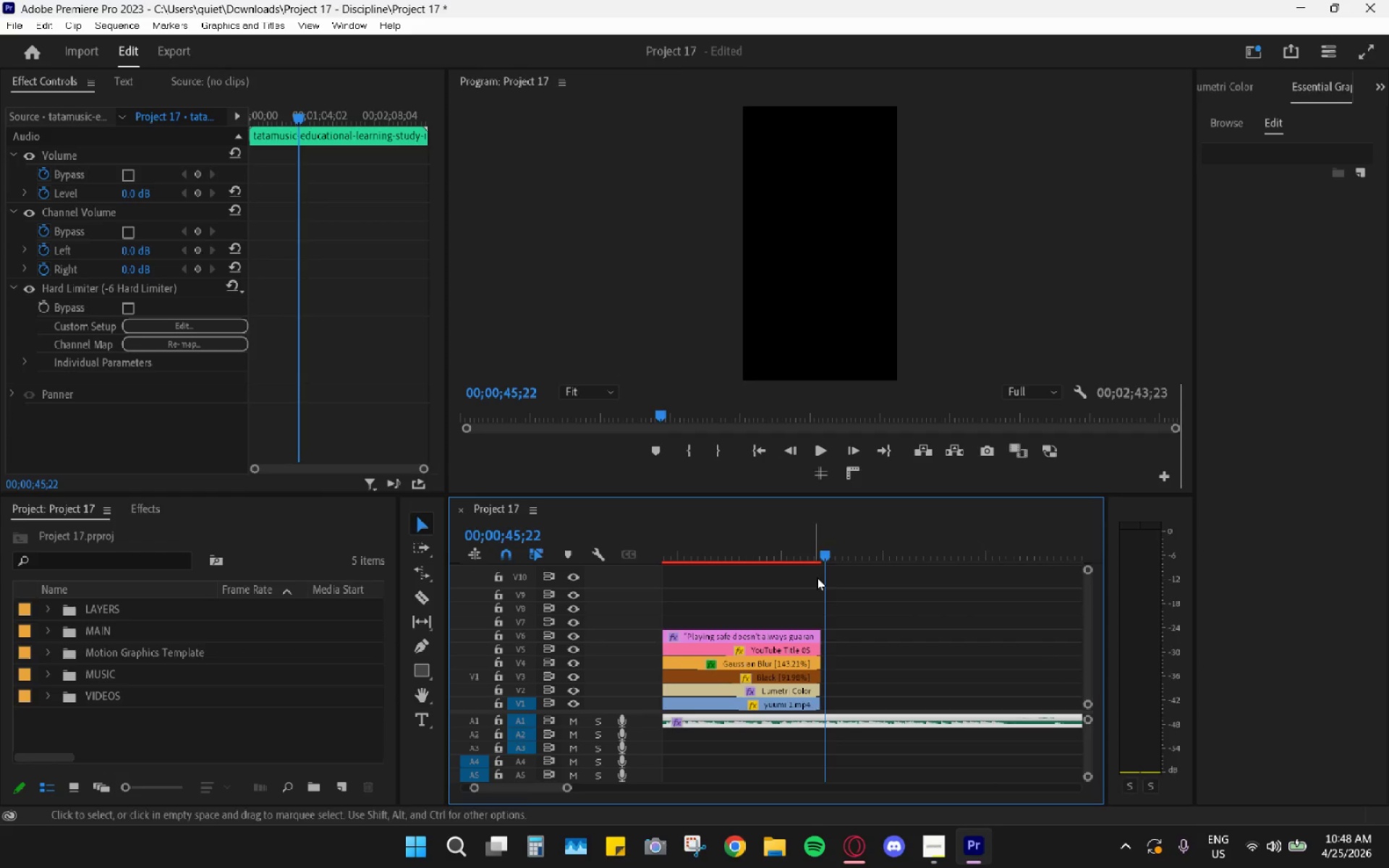 
hold_key(key=AltLeft, duration=0.42)
scroll: coordinate [825, 618], scroll_direction: none, amount: 0.0
 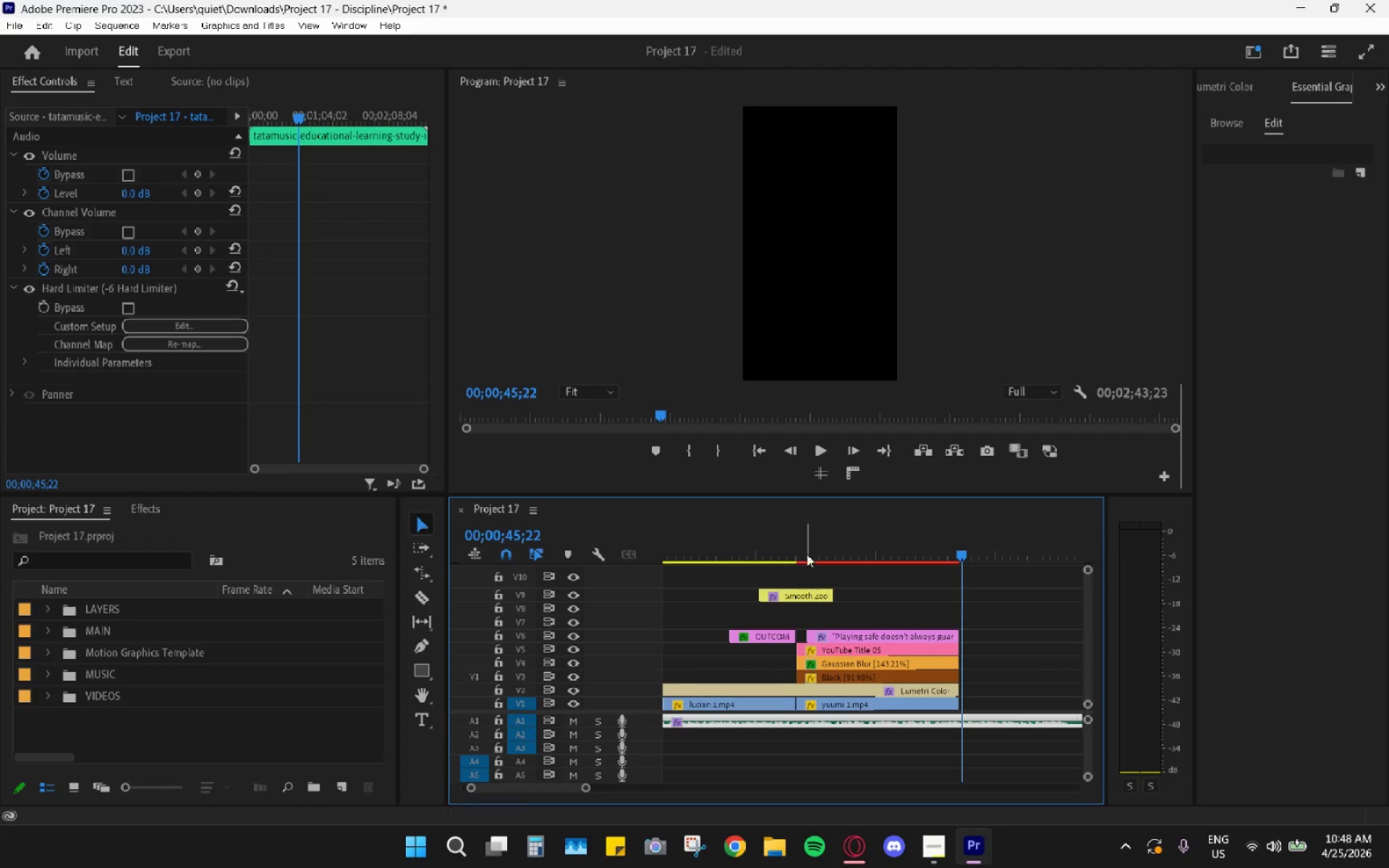 
left_click_drag(start_coordinate=[799, 537], to_coordinate=[789, 537])
 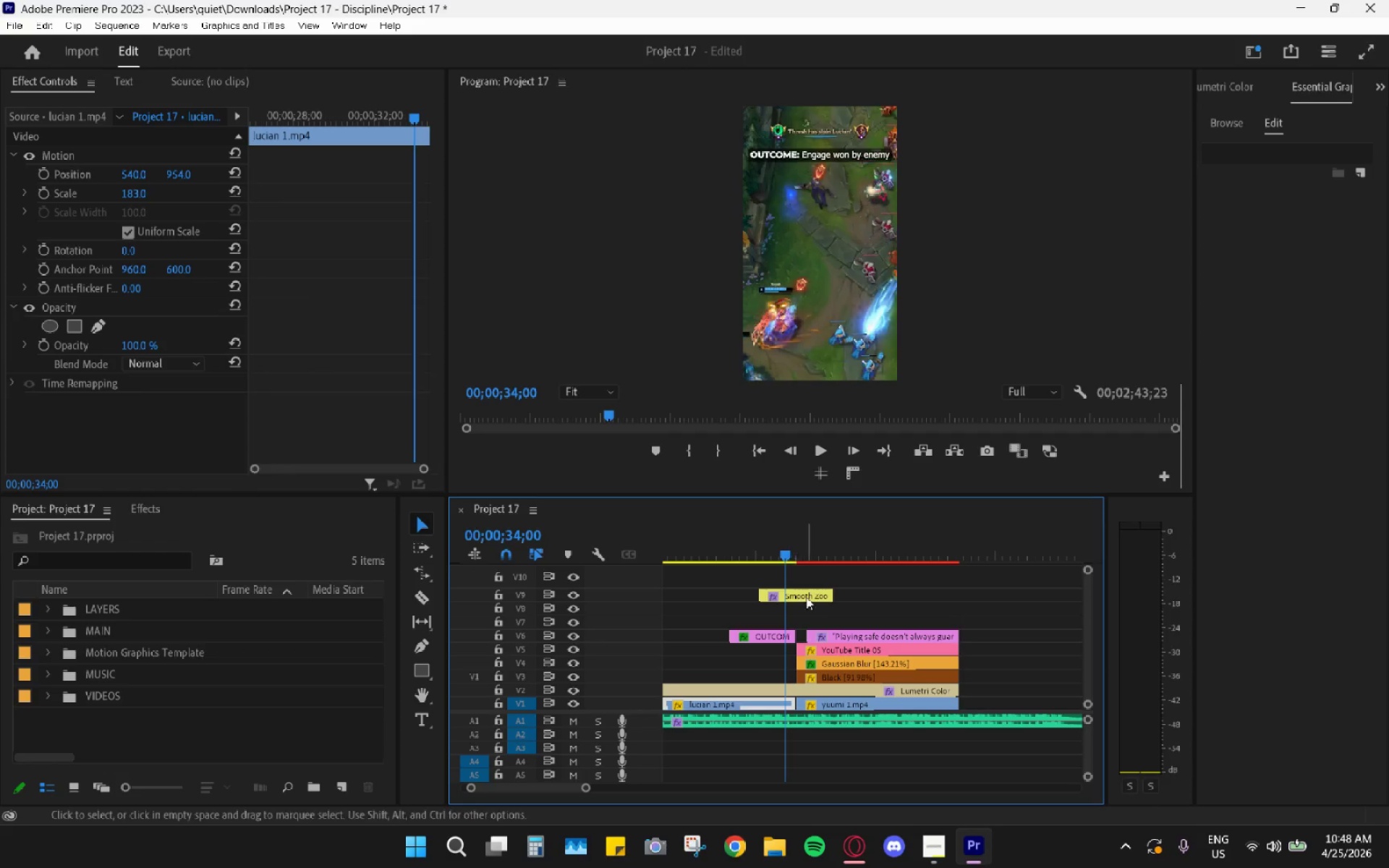 
key(Space)
 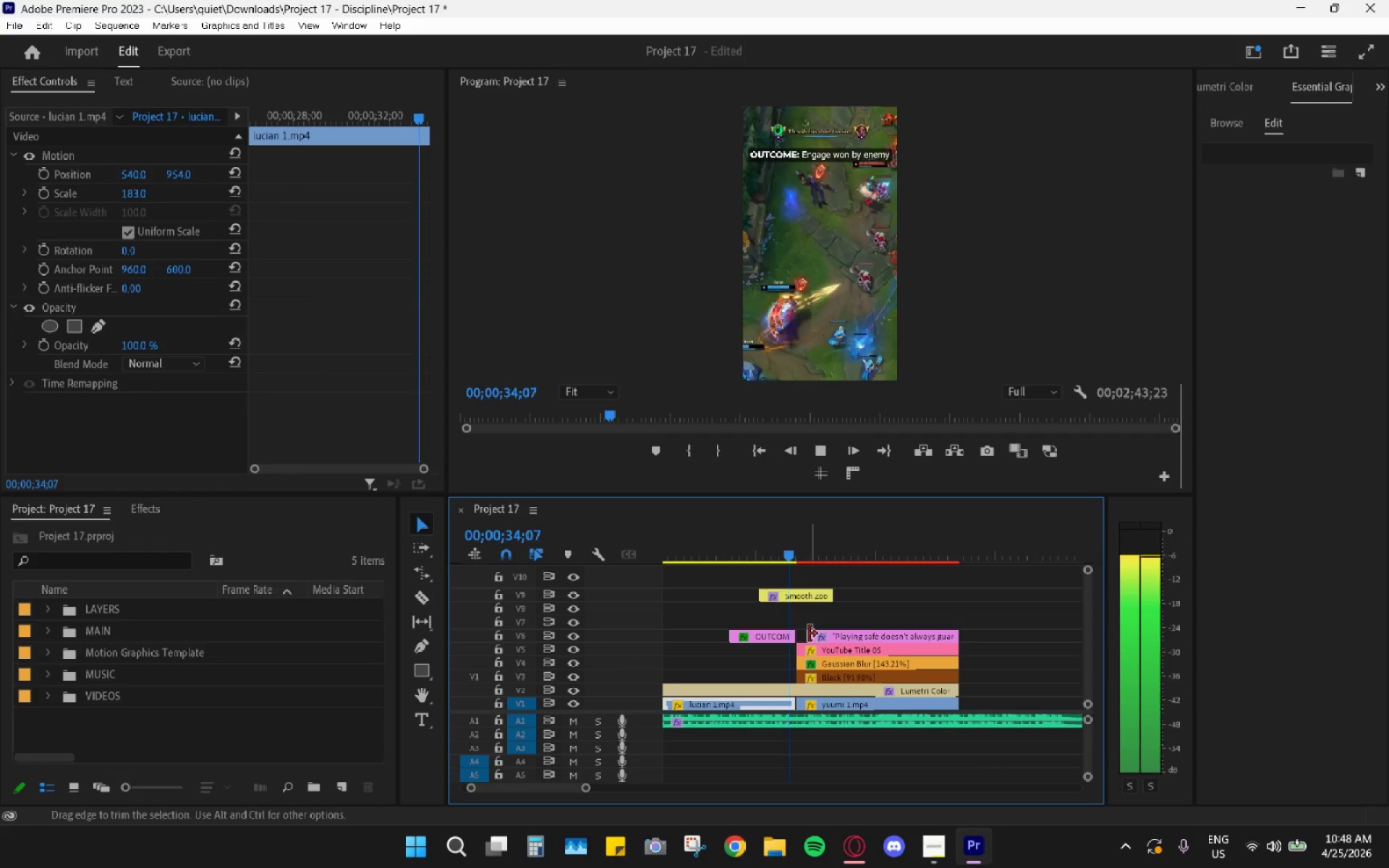 
key(Space)
 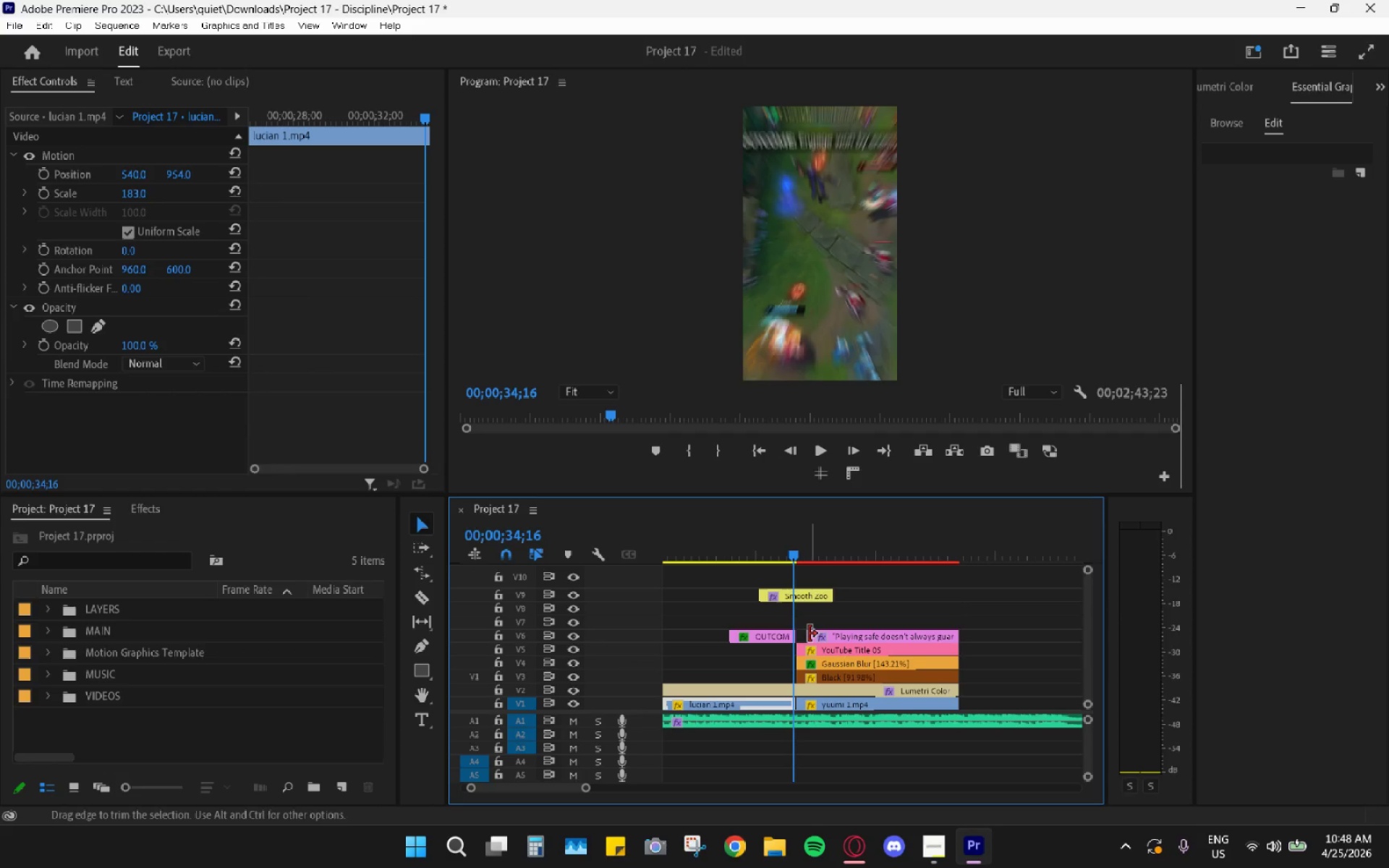 
left_click_drag(start_coordinate=[809, 634], to_coordinate=[803, 633])
 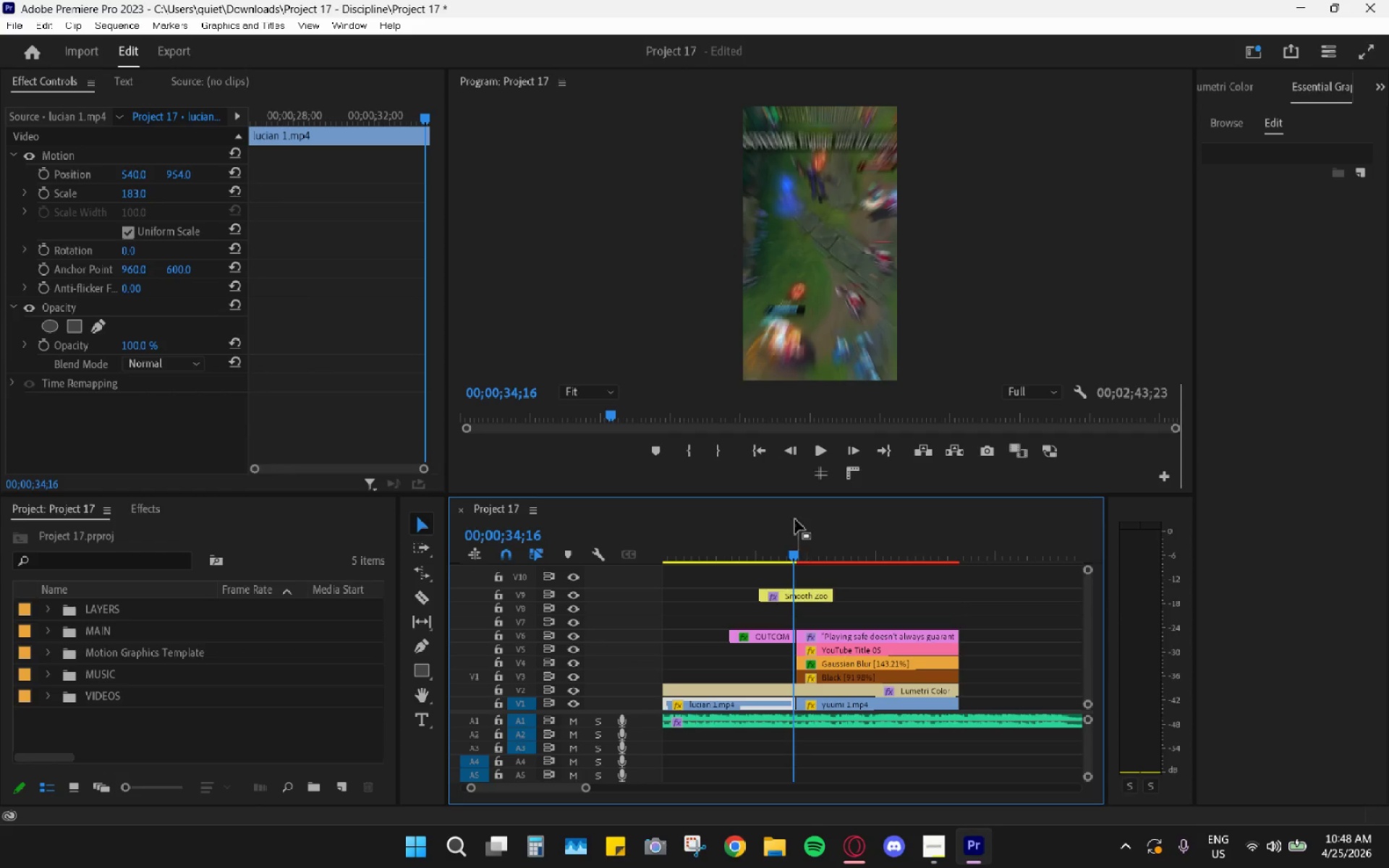 
left_click([792, 516])
 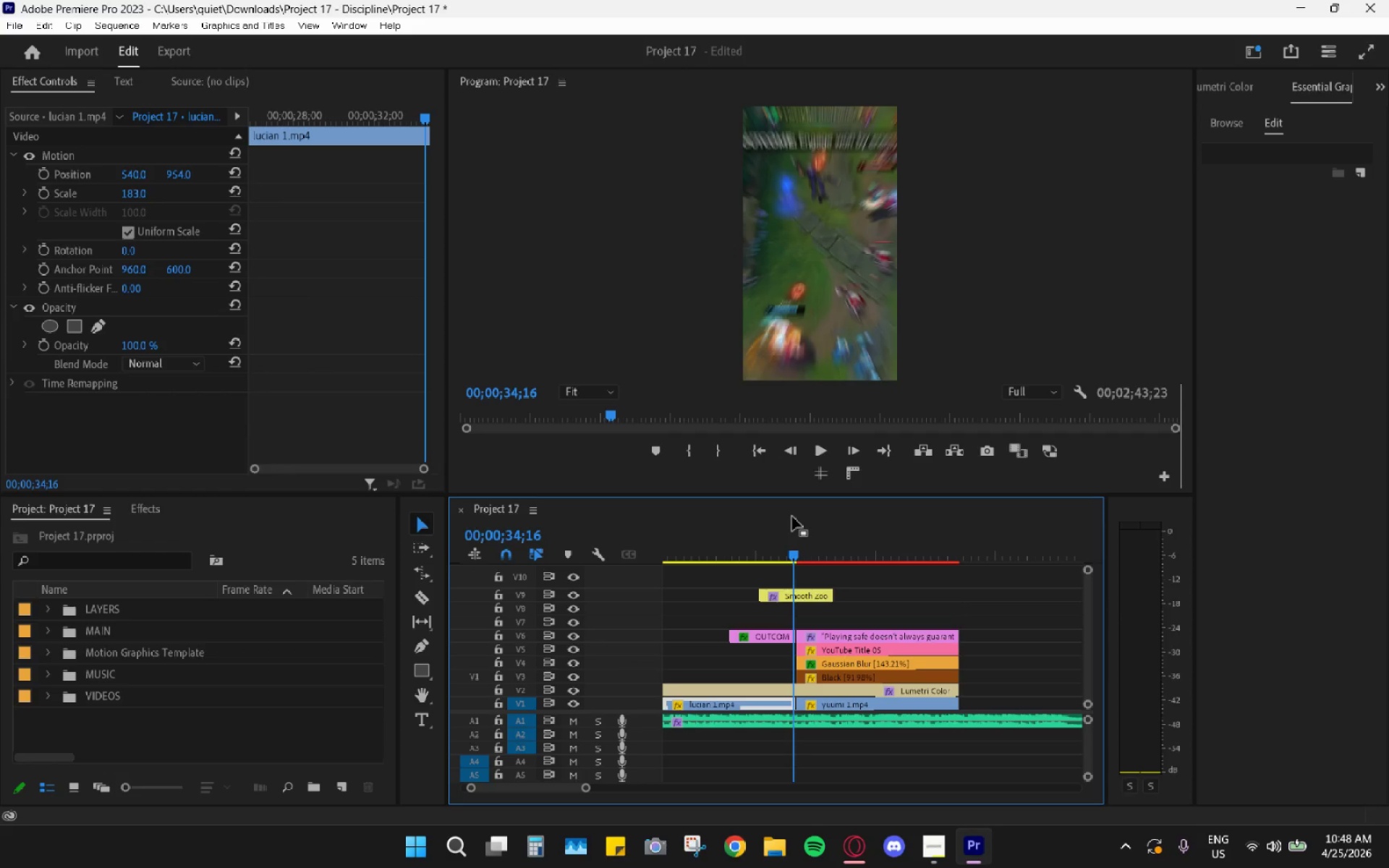 
key(Space)
 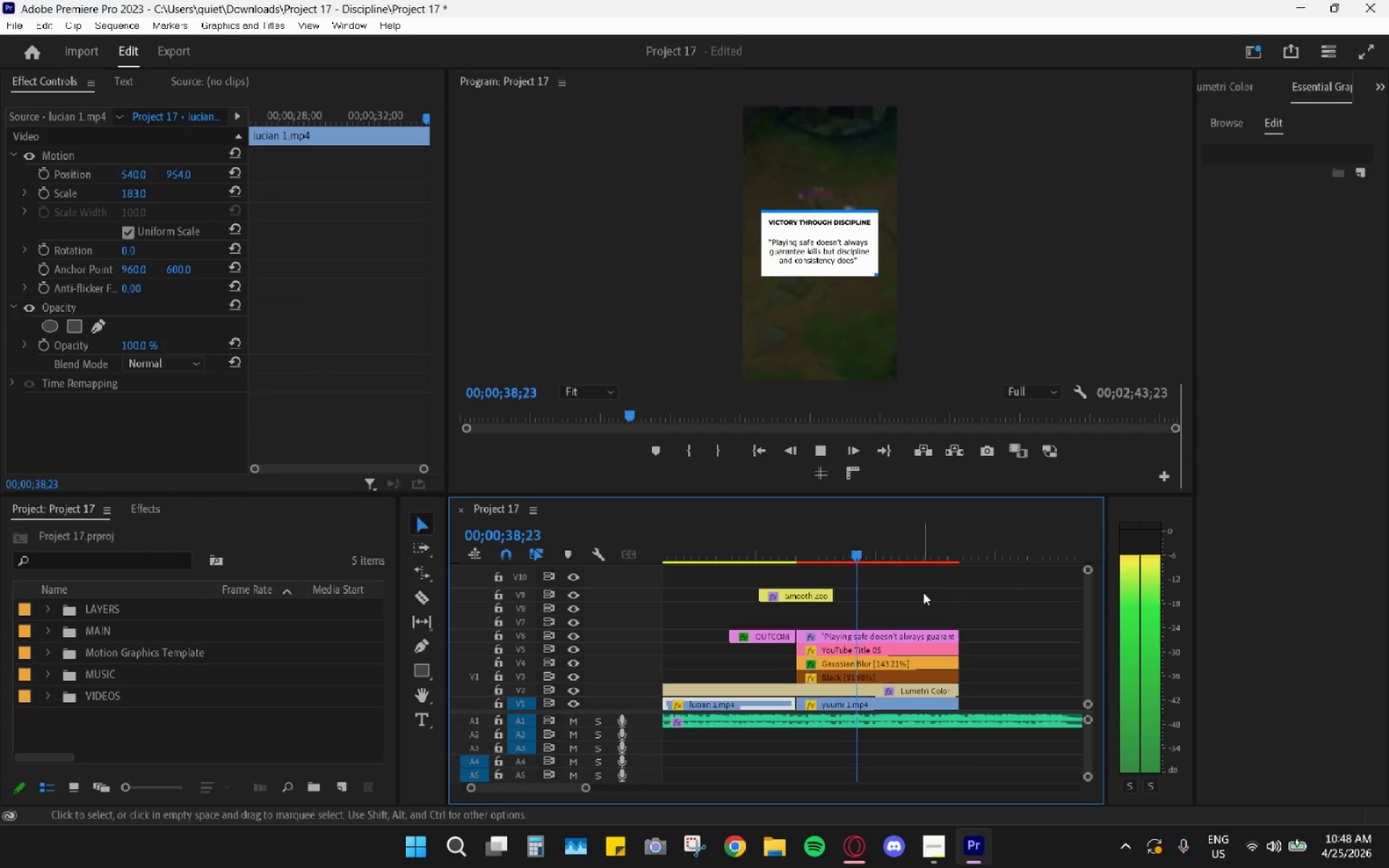 
wait(5.83)
 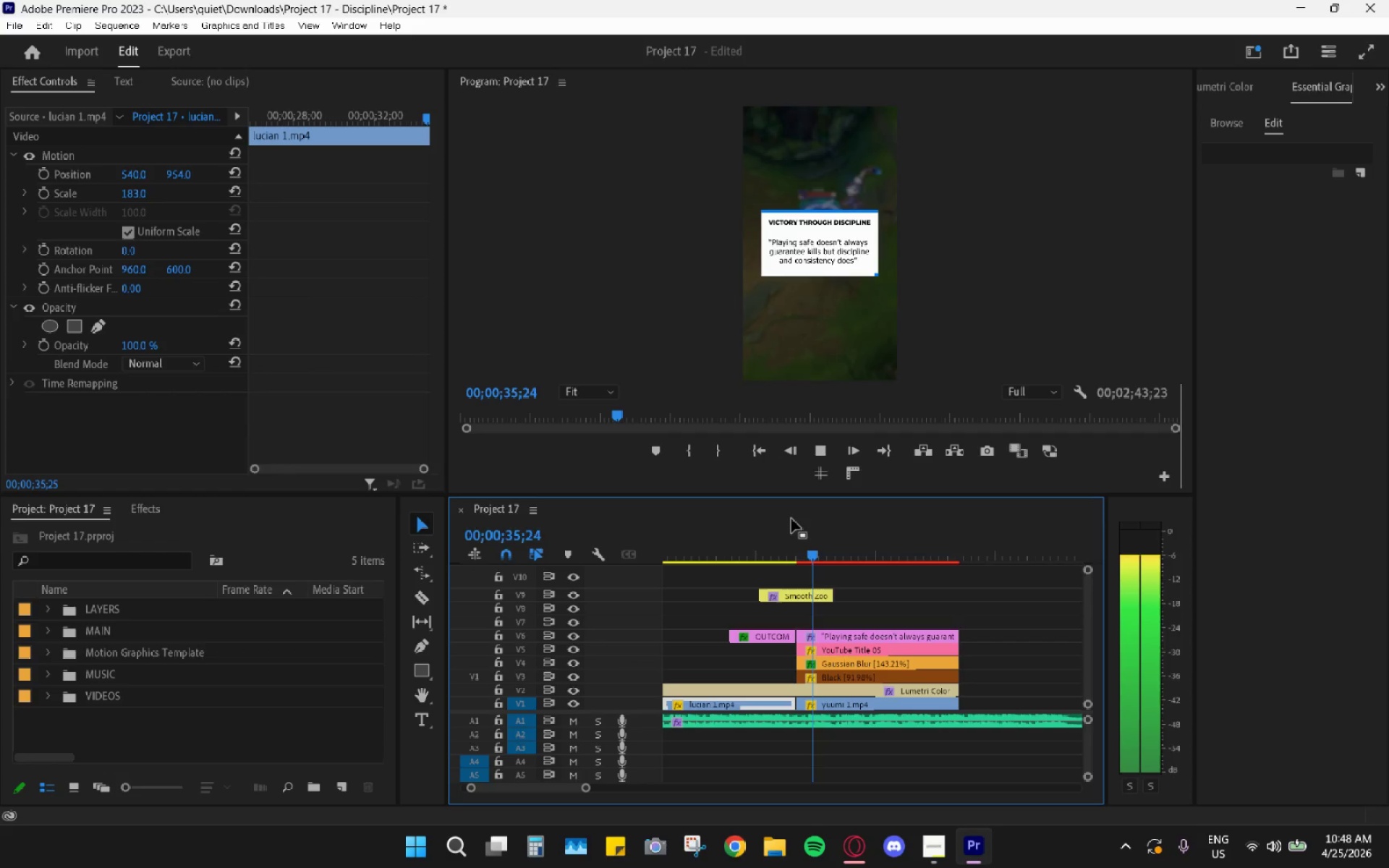 
key(C)
 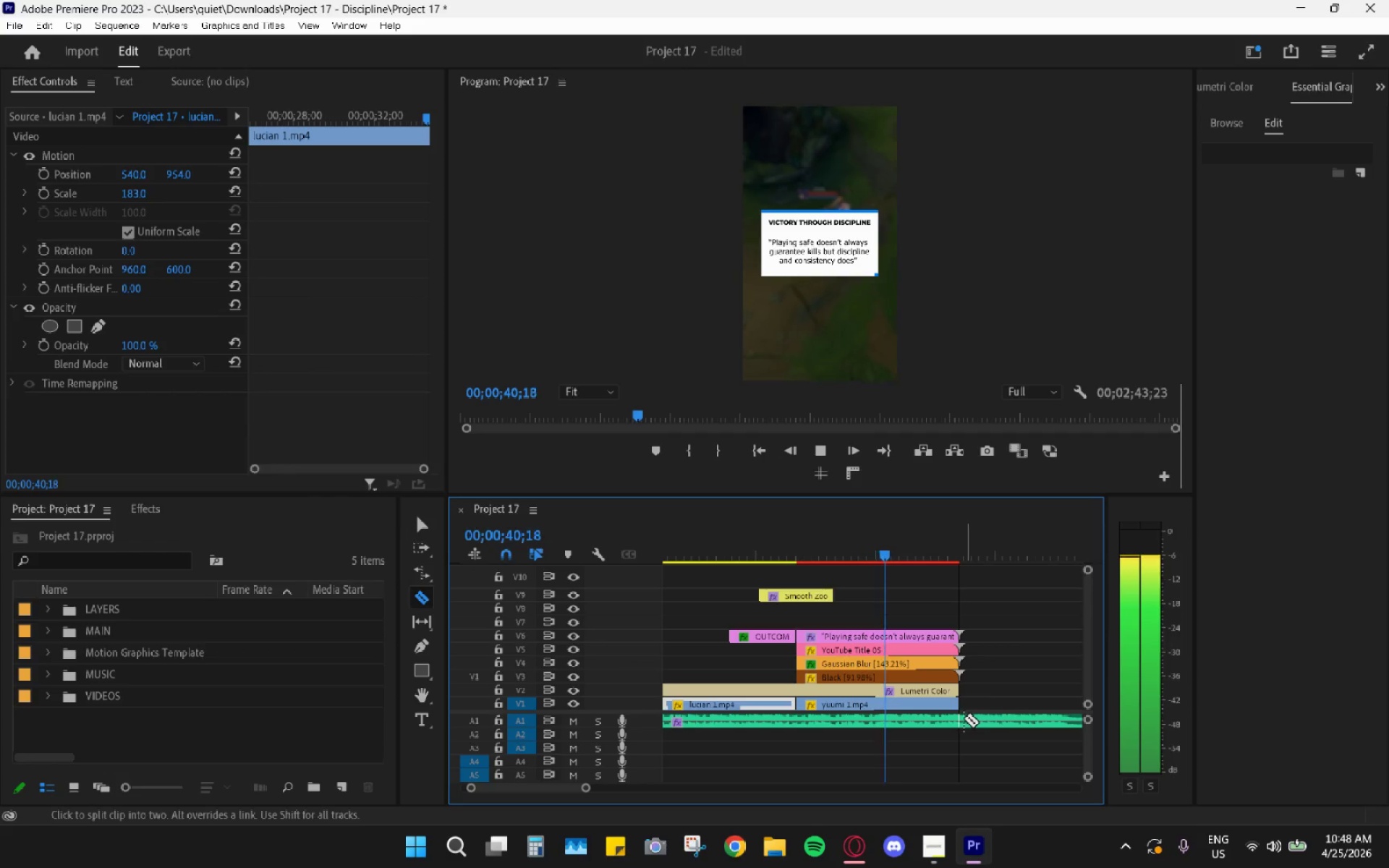 
left_click([962, 718])
 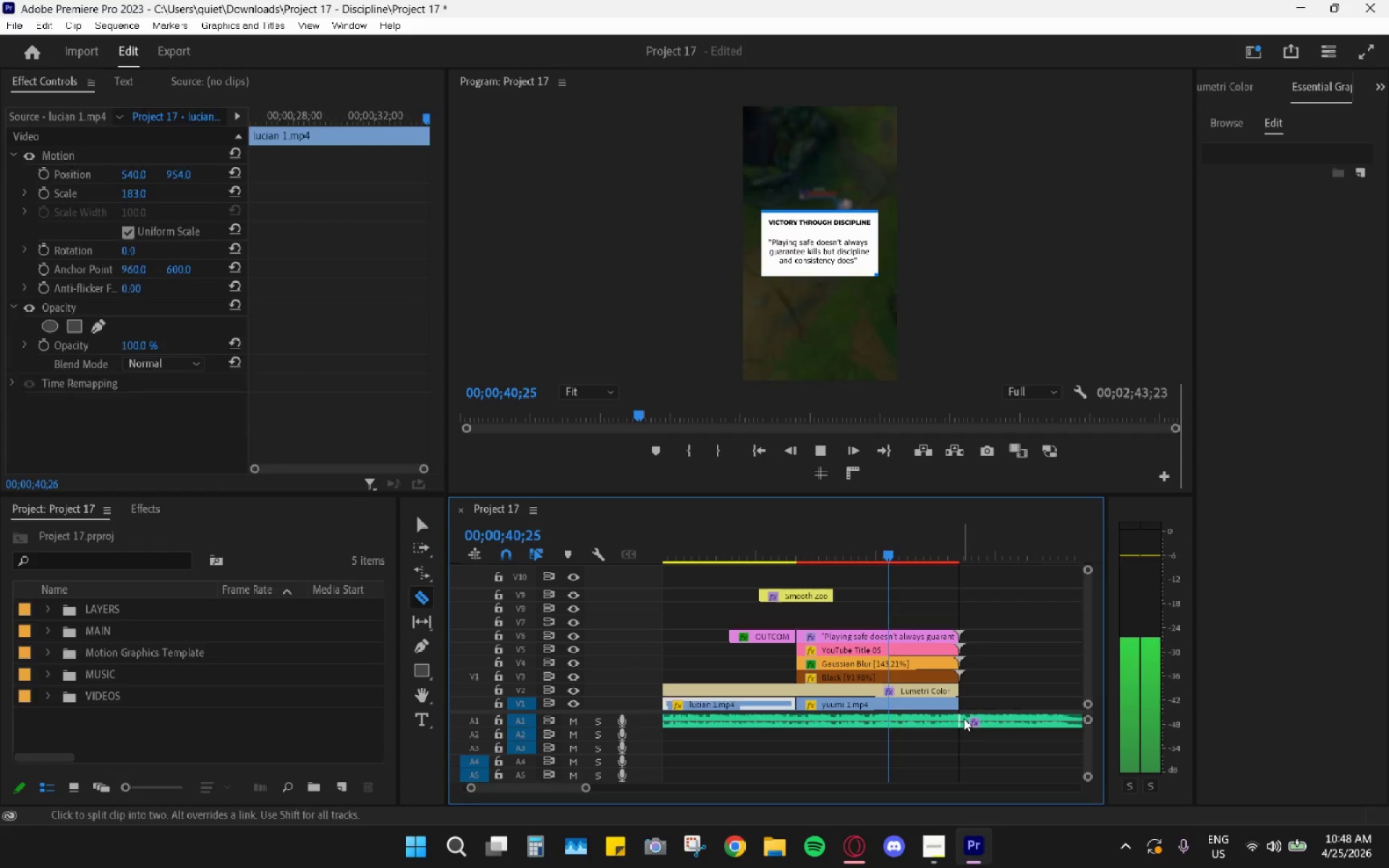 
key(V)
 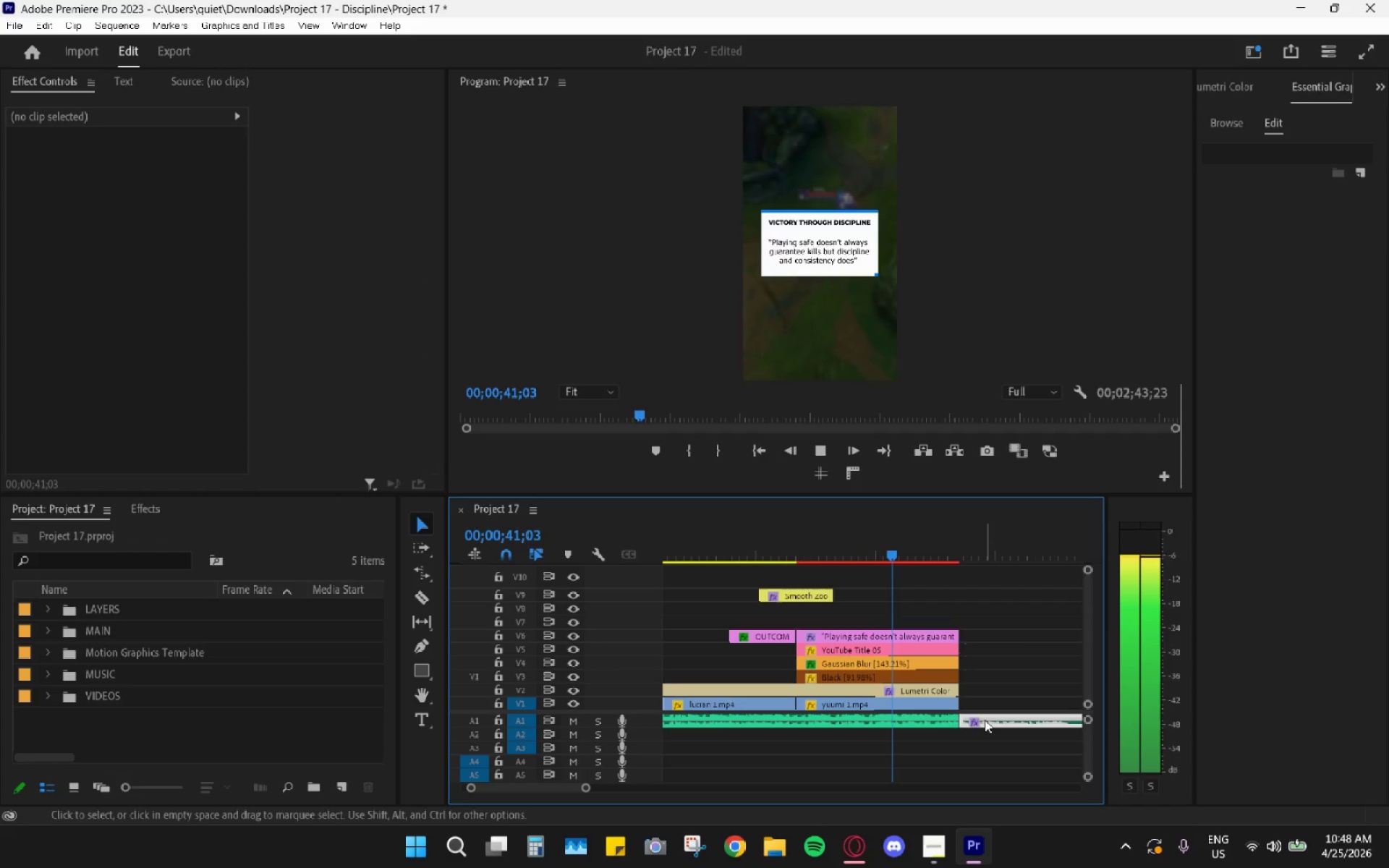 
double_click([985, 720])
 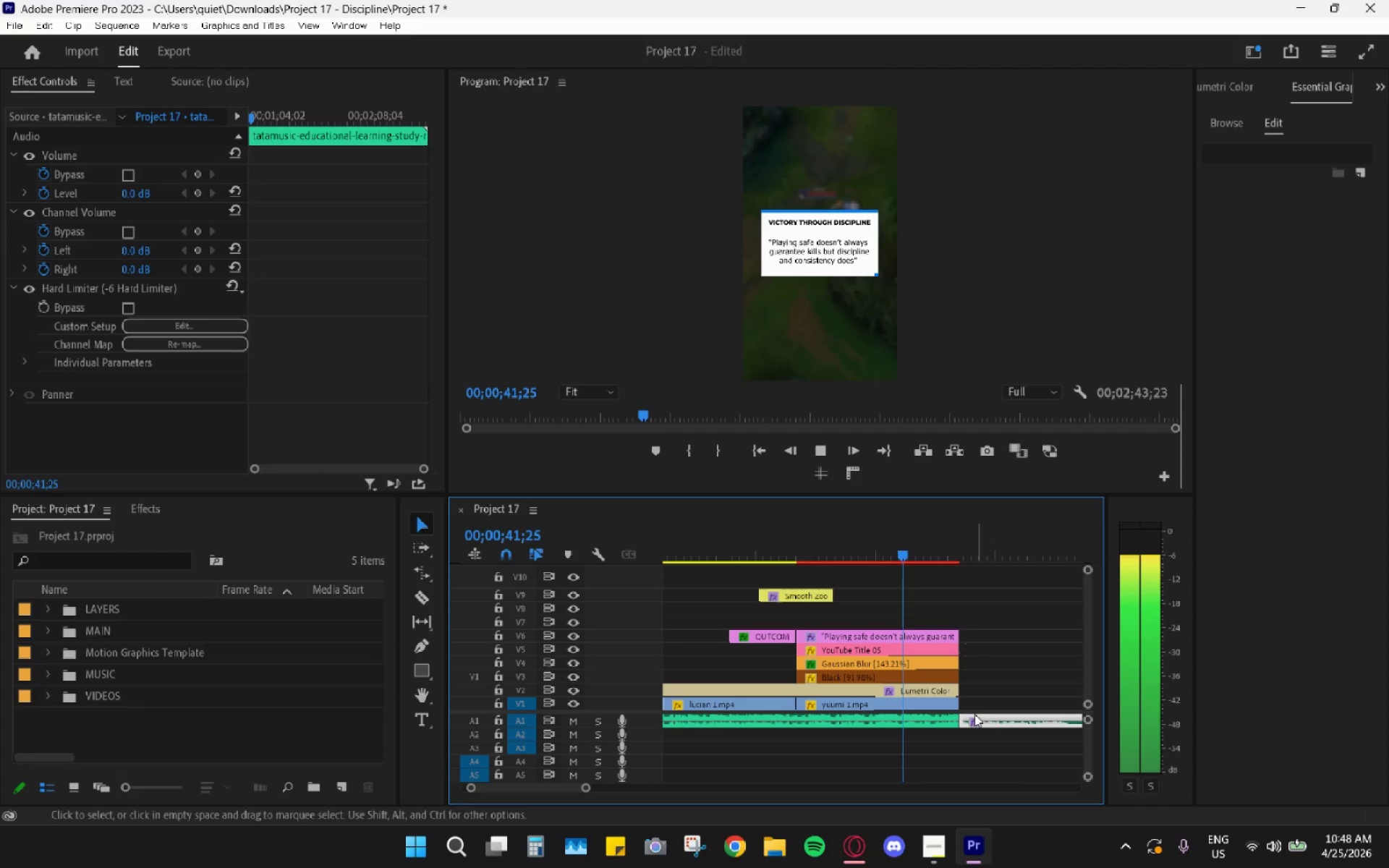 
key(H)
 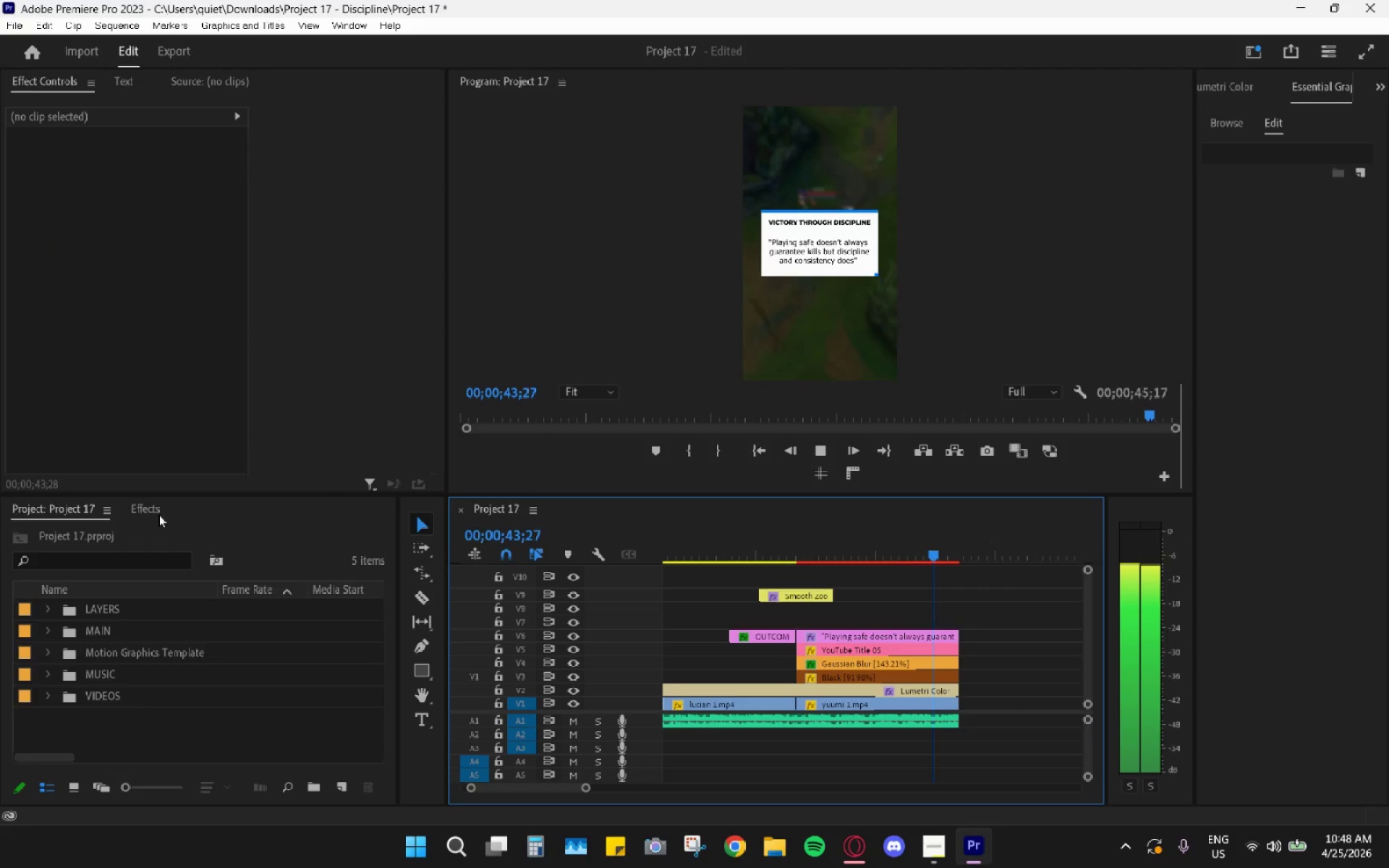 
double_click([119, 537])
 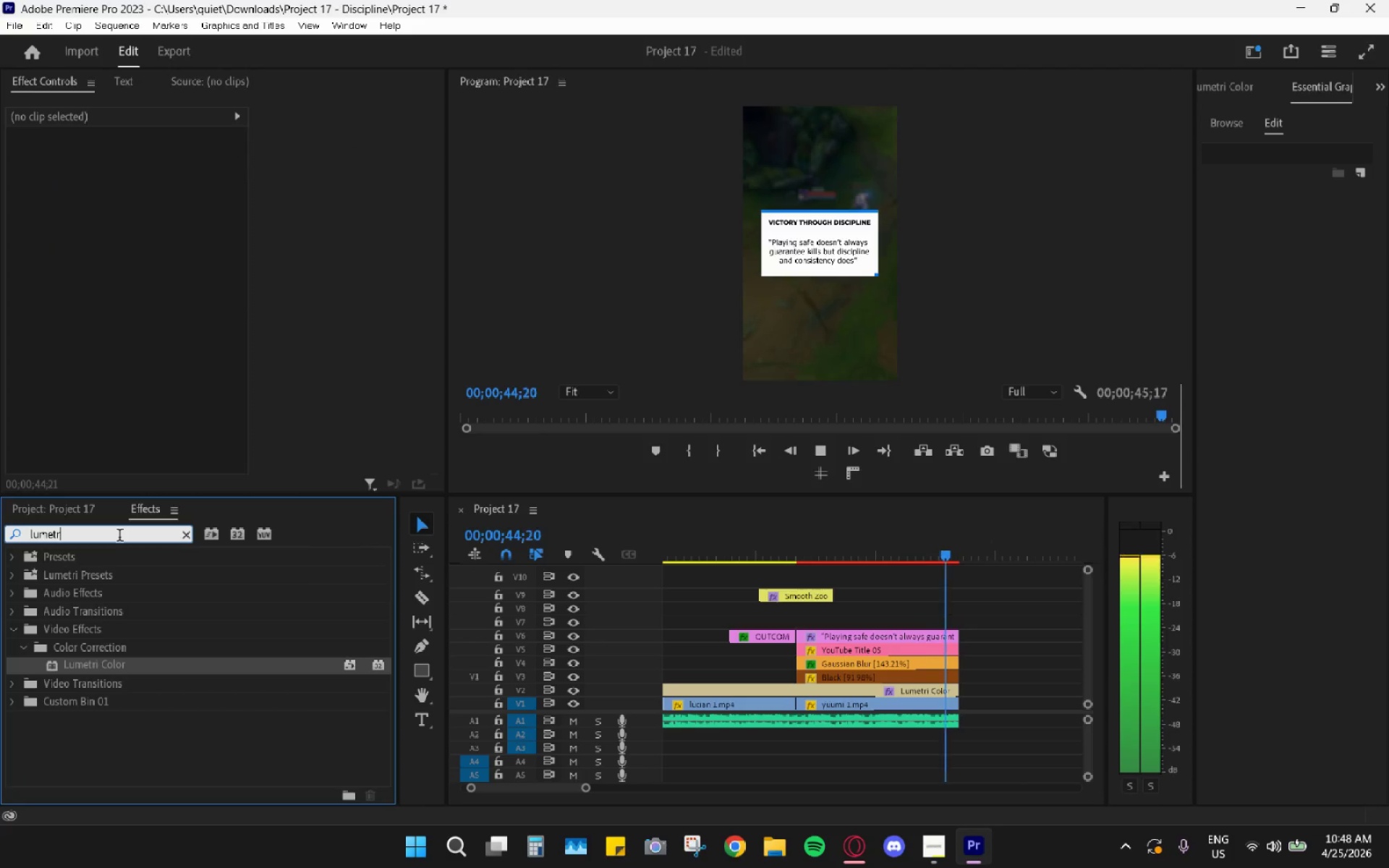 
triple_click([119, 537])
 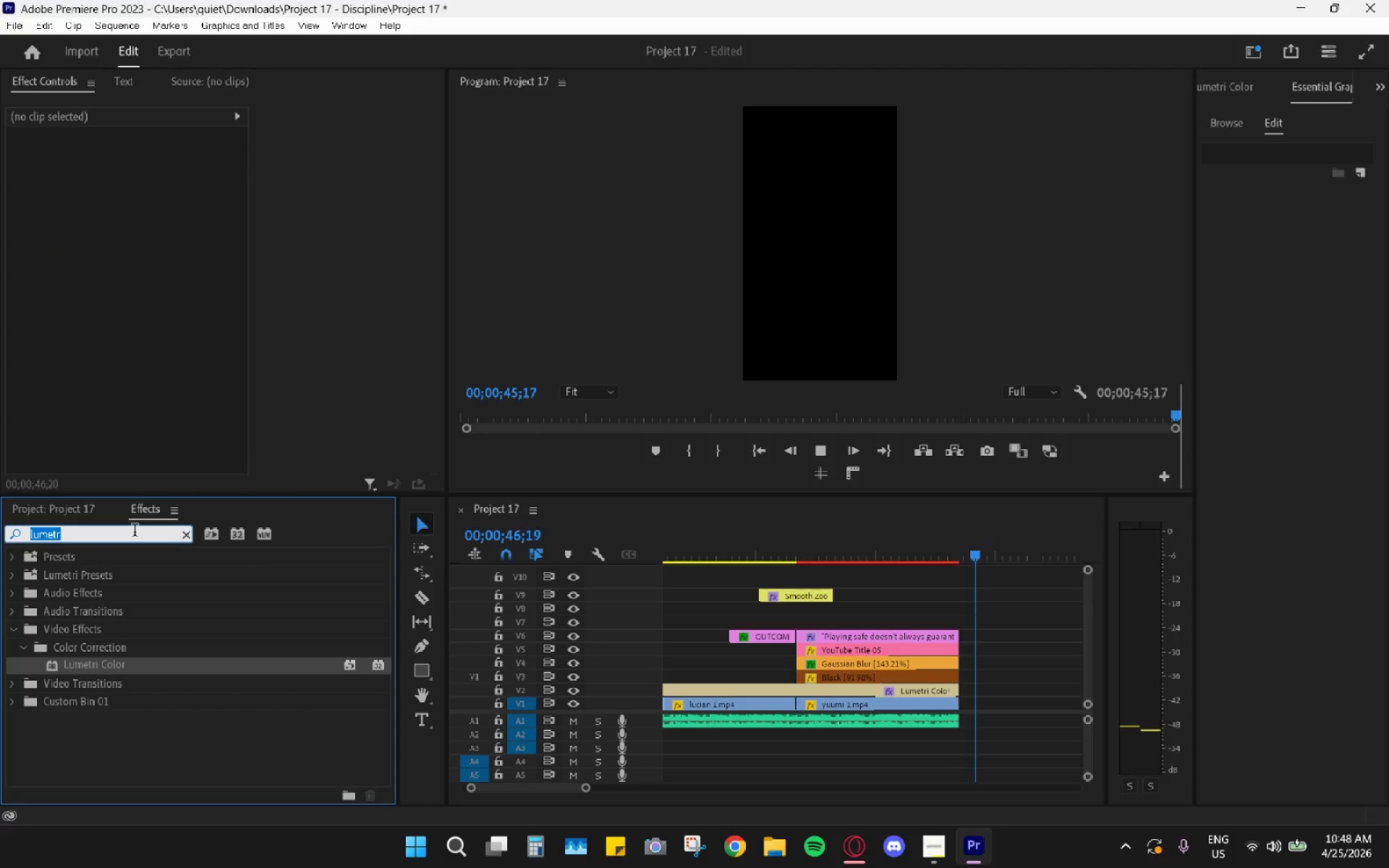 
type(consta)
 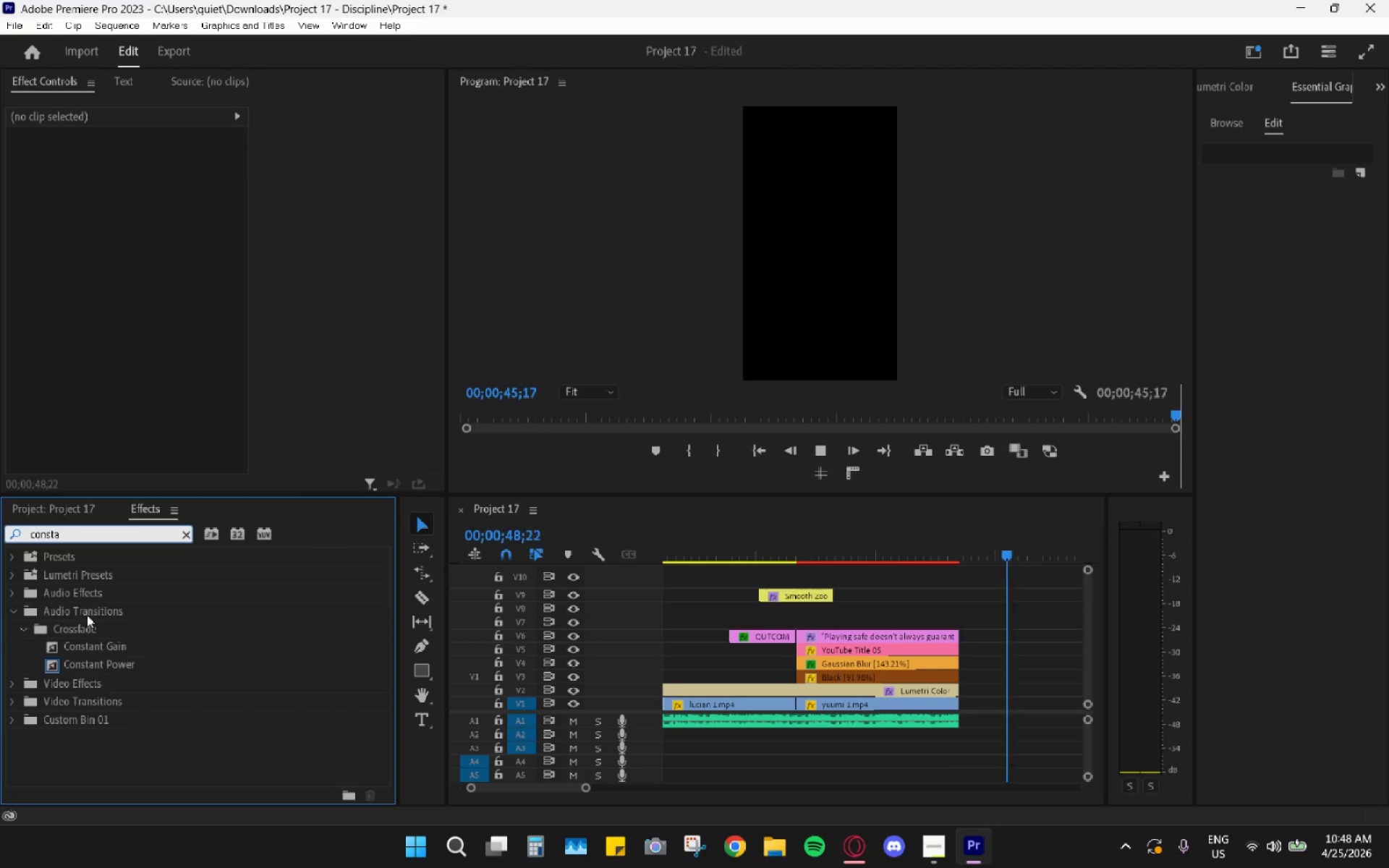 
left_click_drag(start_coordinate=[92, 648], to_coordinate=[956, 718])
 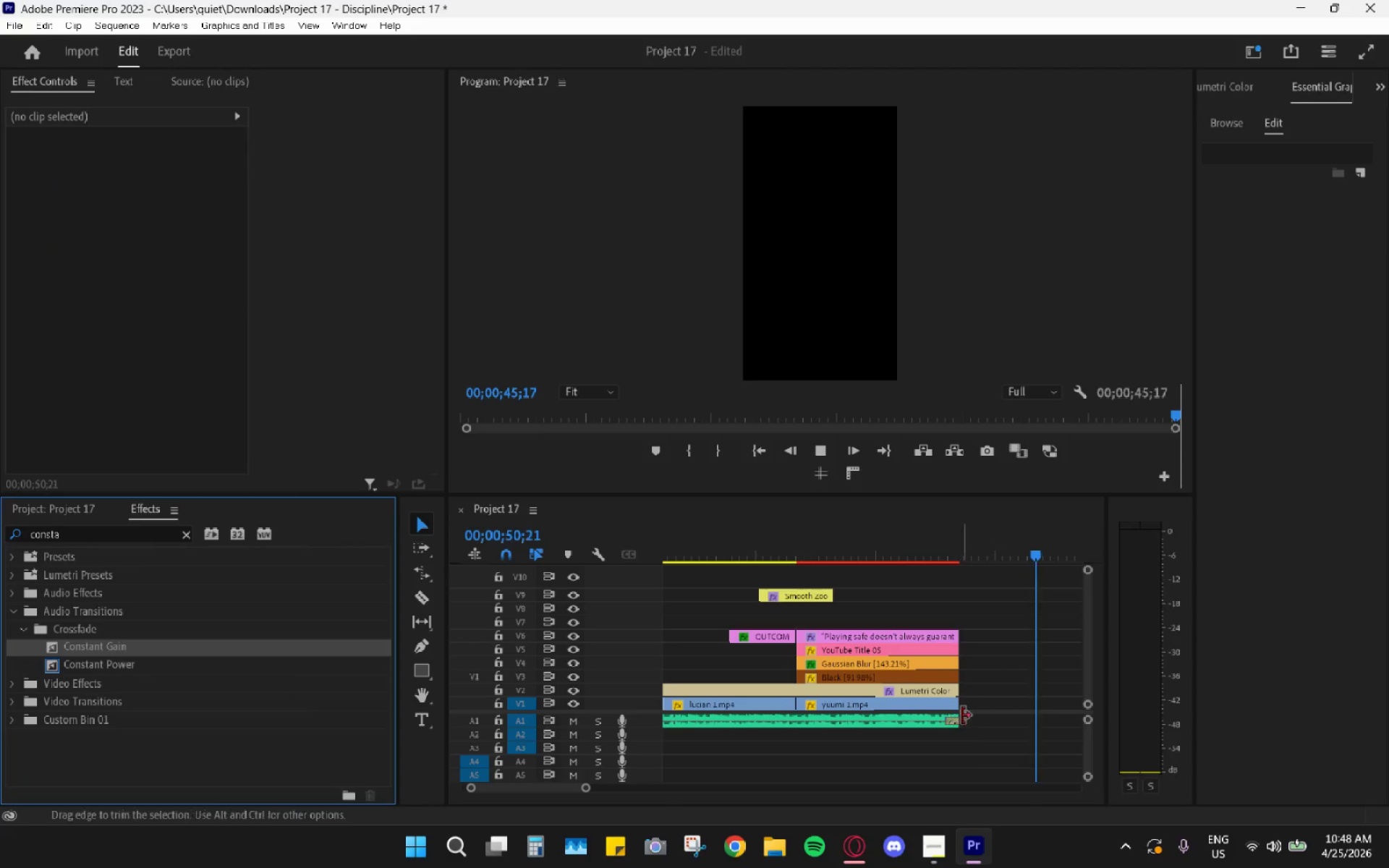 
key(Space)
 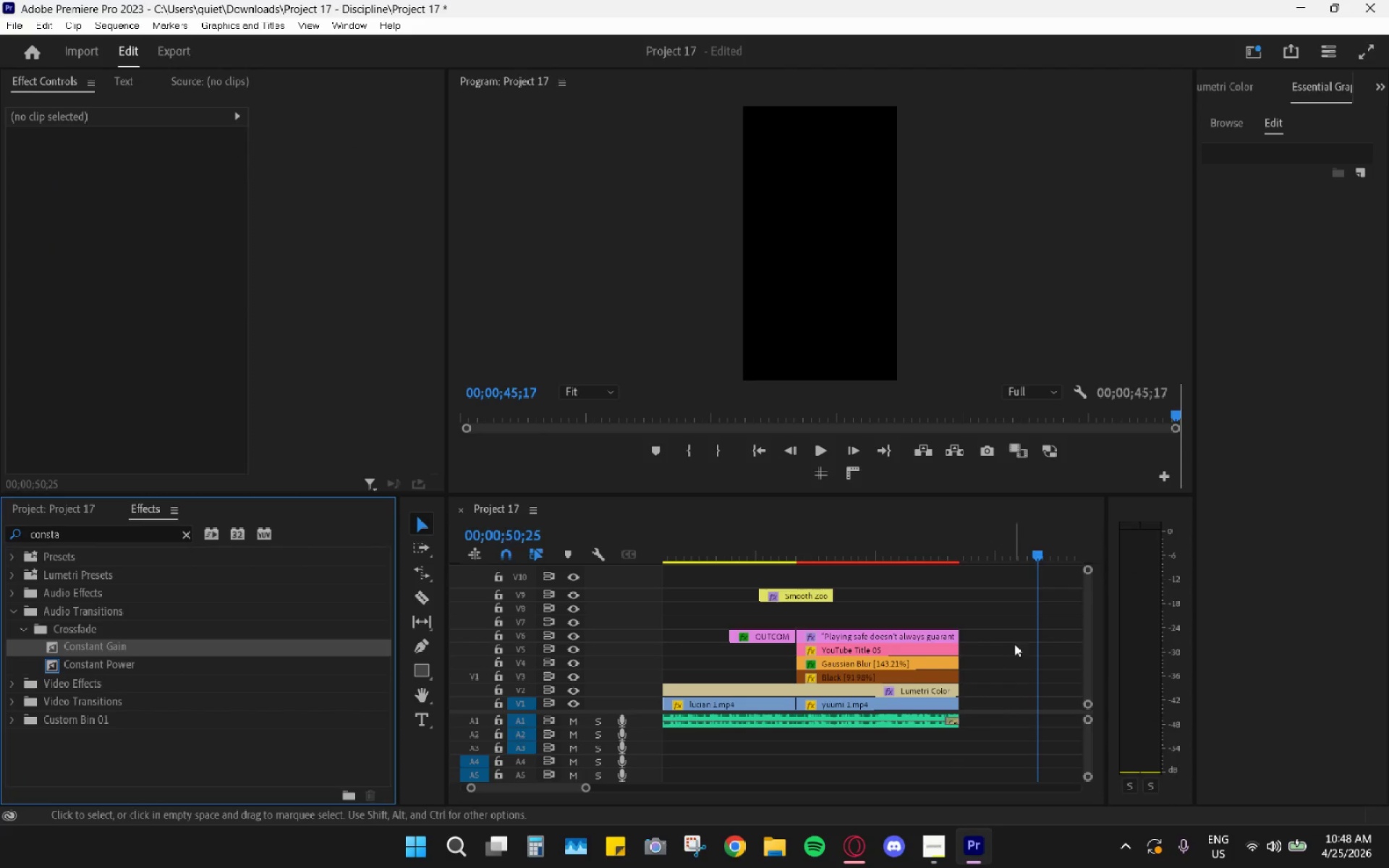 
hold_key(key=AltLeft, duration=1.84)
scroll: coordinate [989, 689], scroll_direction: down, amount: 40.0
 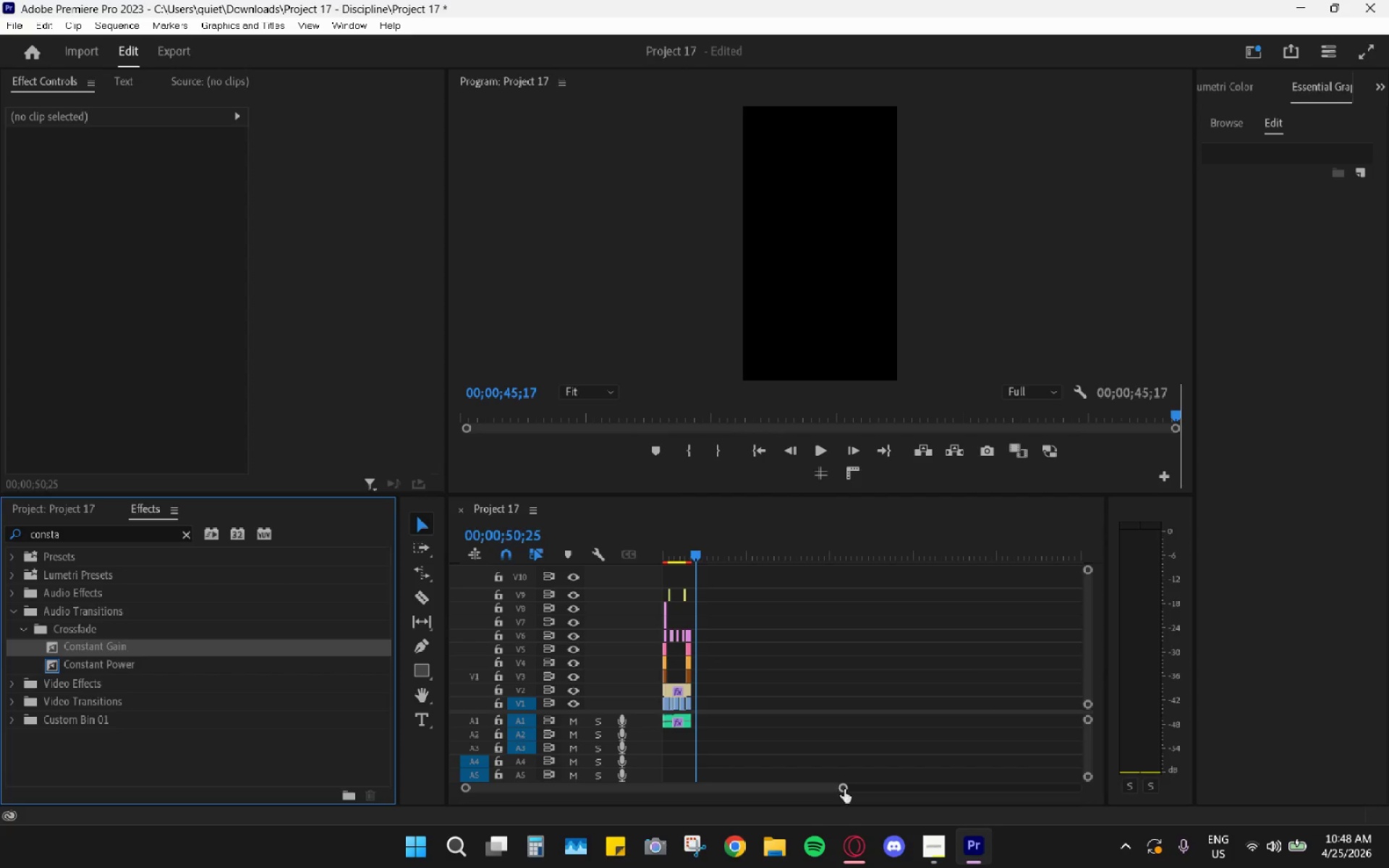 
left_click_drag(start_coordinate=[844, 786], to_coordinate=[761, 775])
 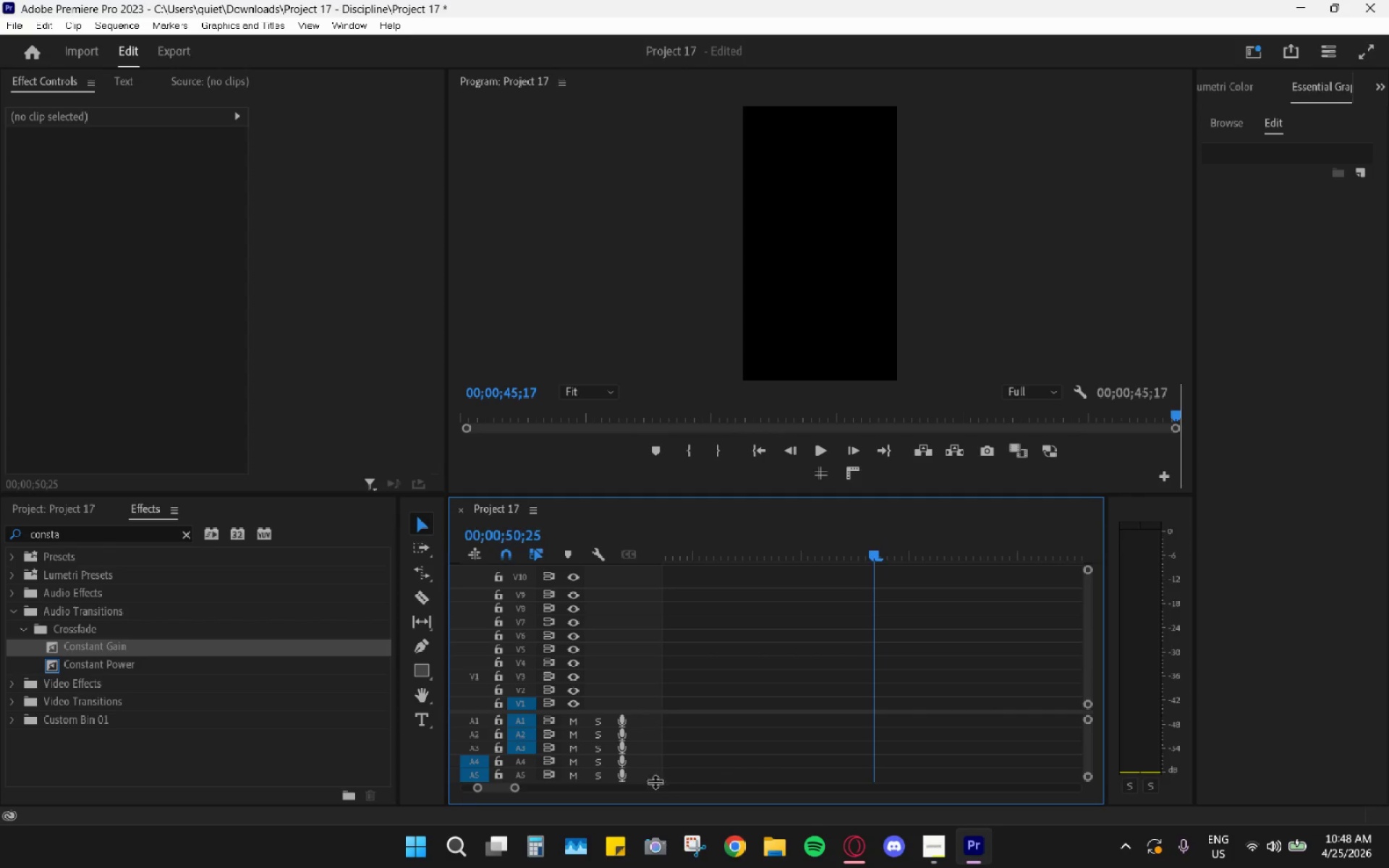 
hold_key(key=AltLeft, duration=1.11)
scroll: coordinate [738, 742], scroll_direction: down, amount: 14.0
 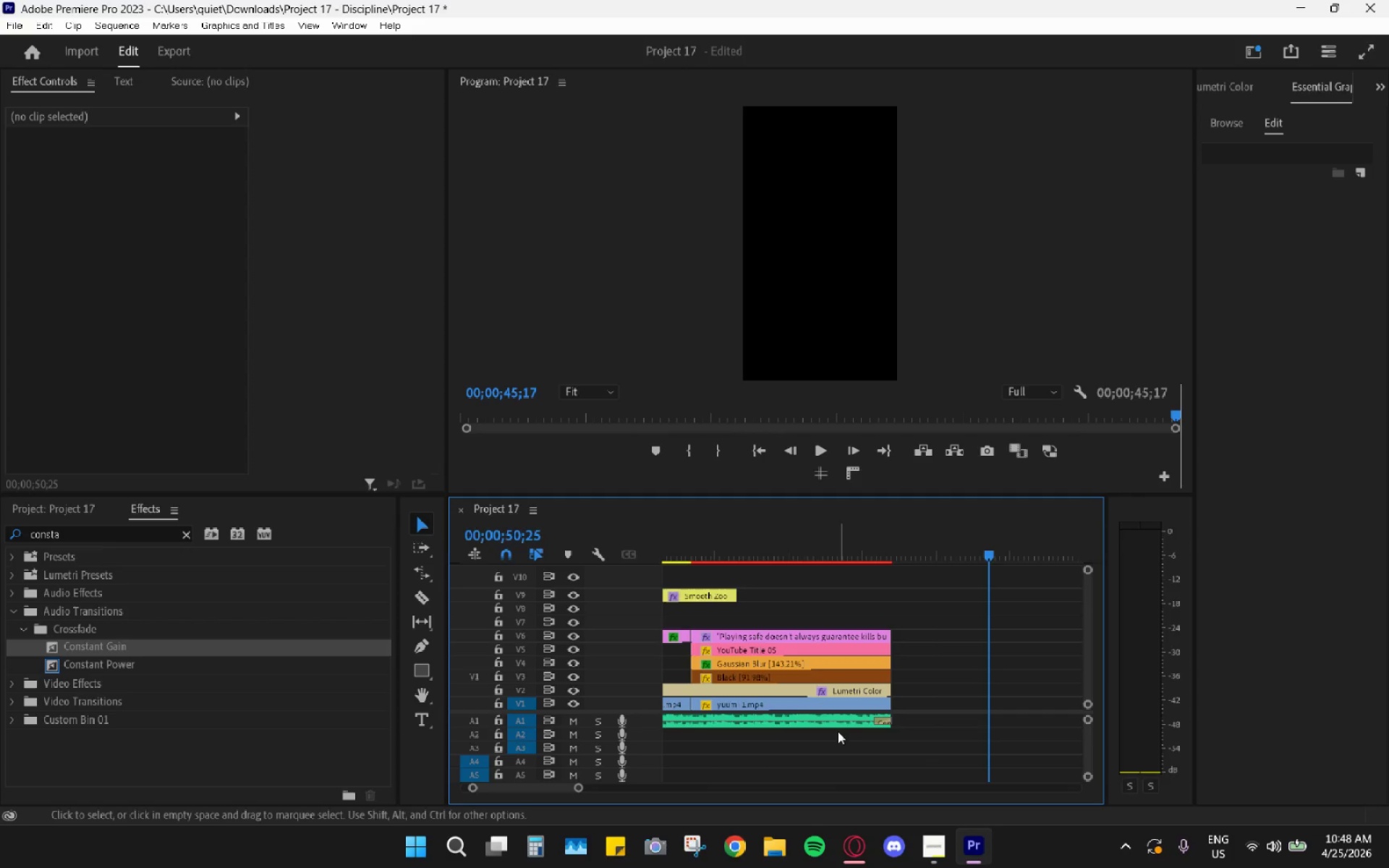 
hold_key(key=AltLeft, duration=0.59)
scroll: coordinate [878, 736], scroll_direction: up, amount: 9.0
 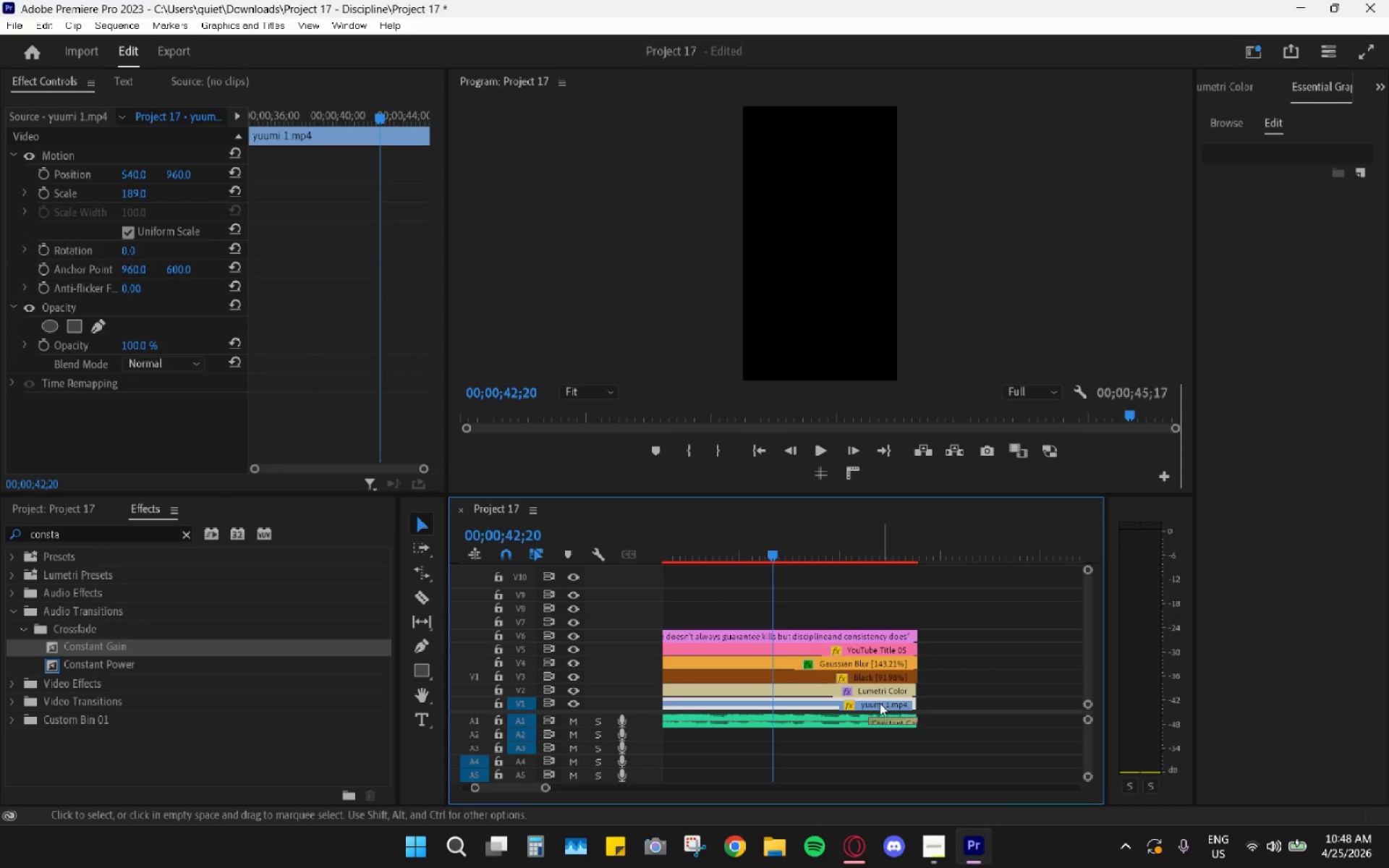 
key(Space)
 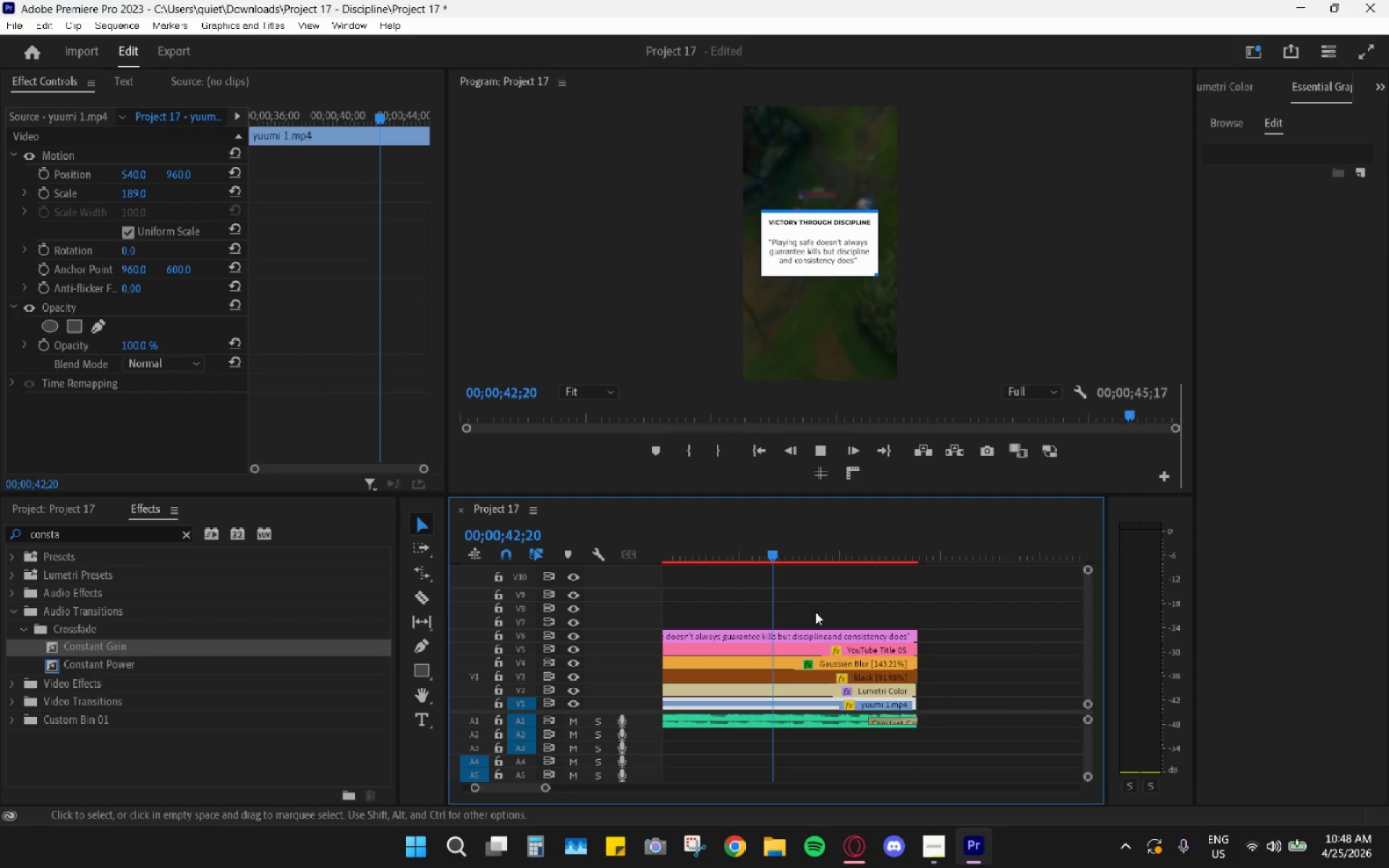 
key(Space)
 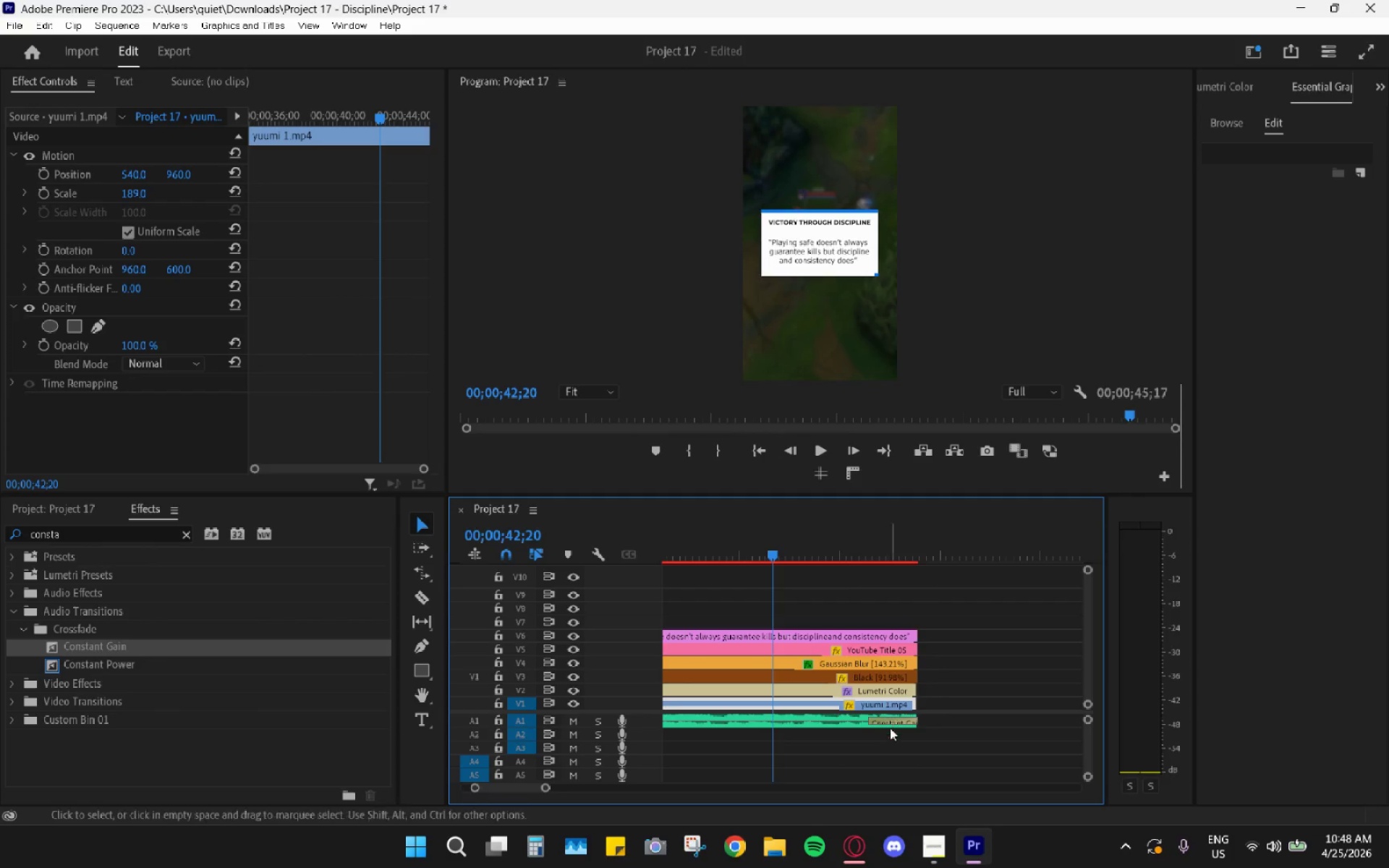 
key(Space)
 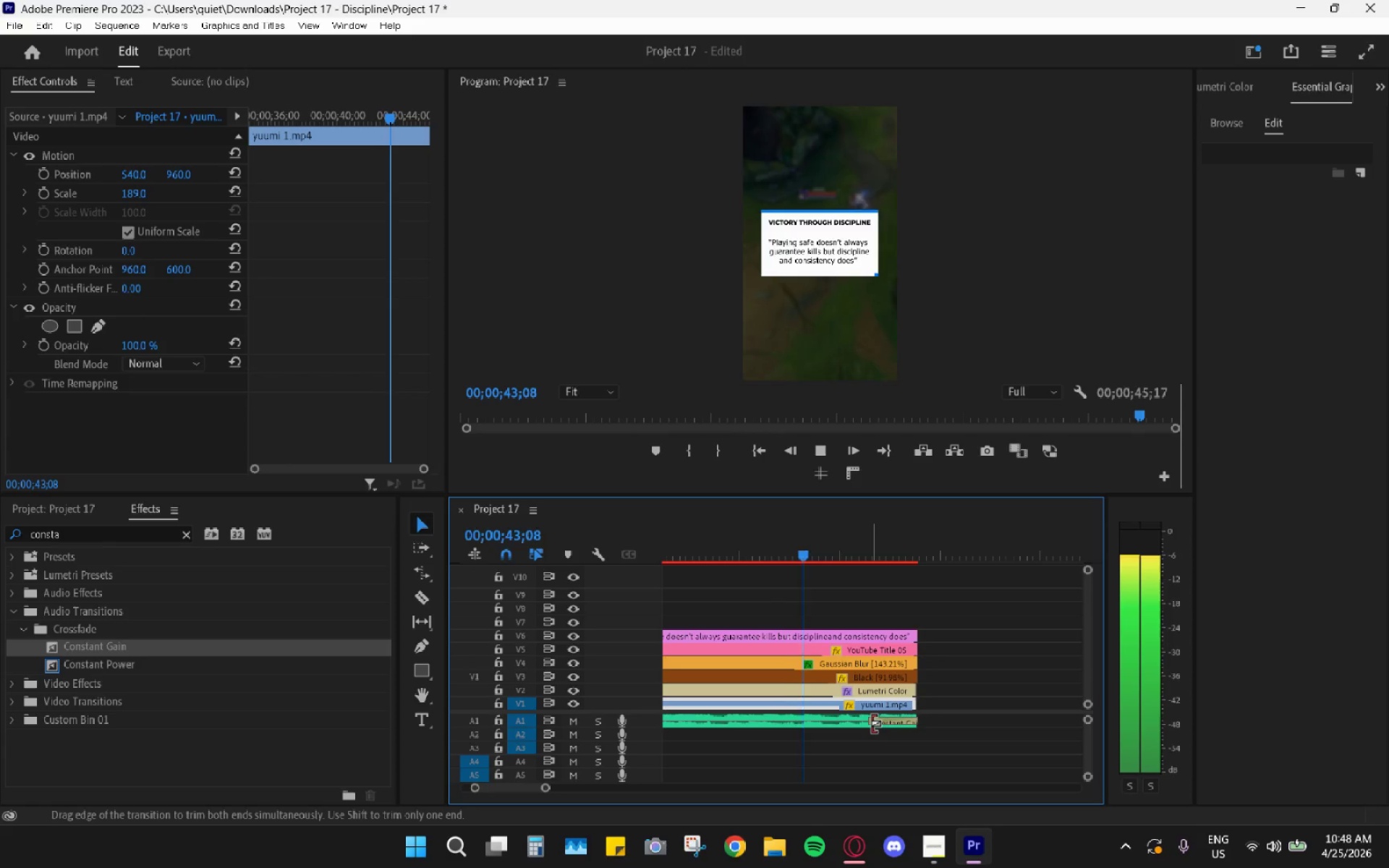 
key(Space)
 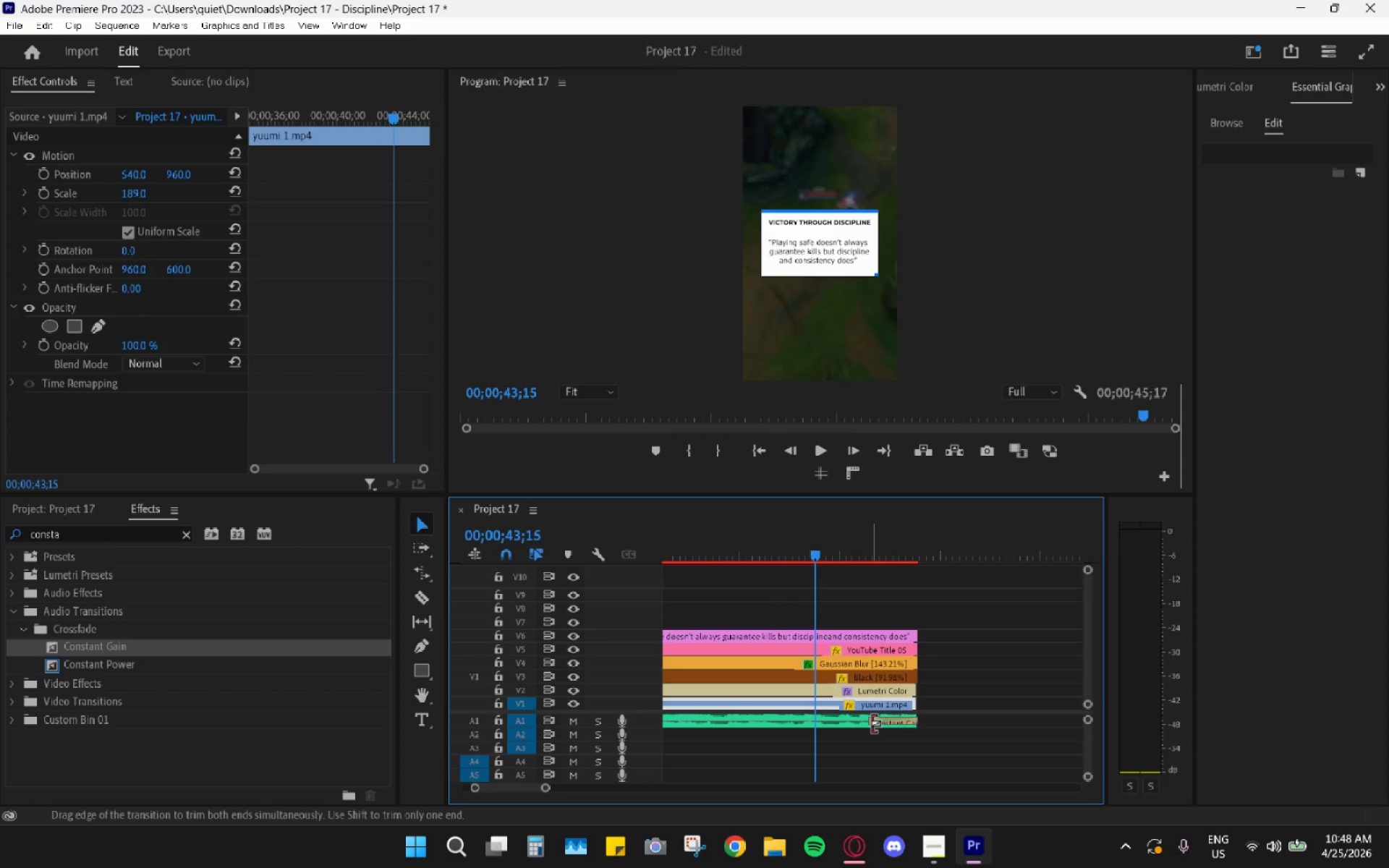 
left_click_drag(start_coordinate=[870, 723], to_coordinate=[817, 723])
 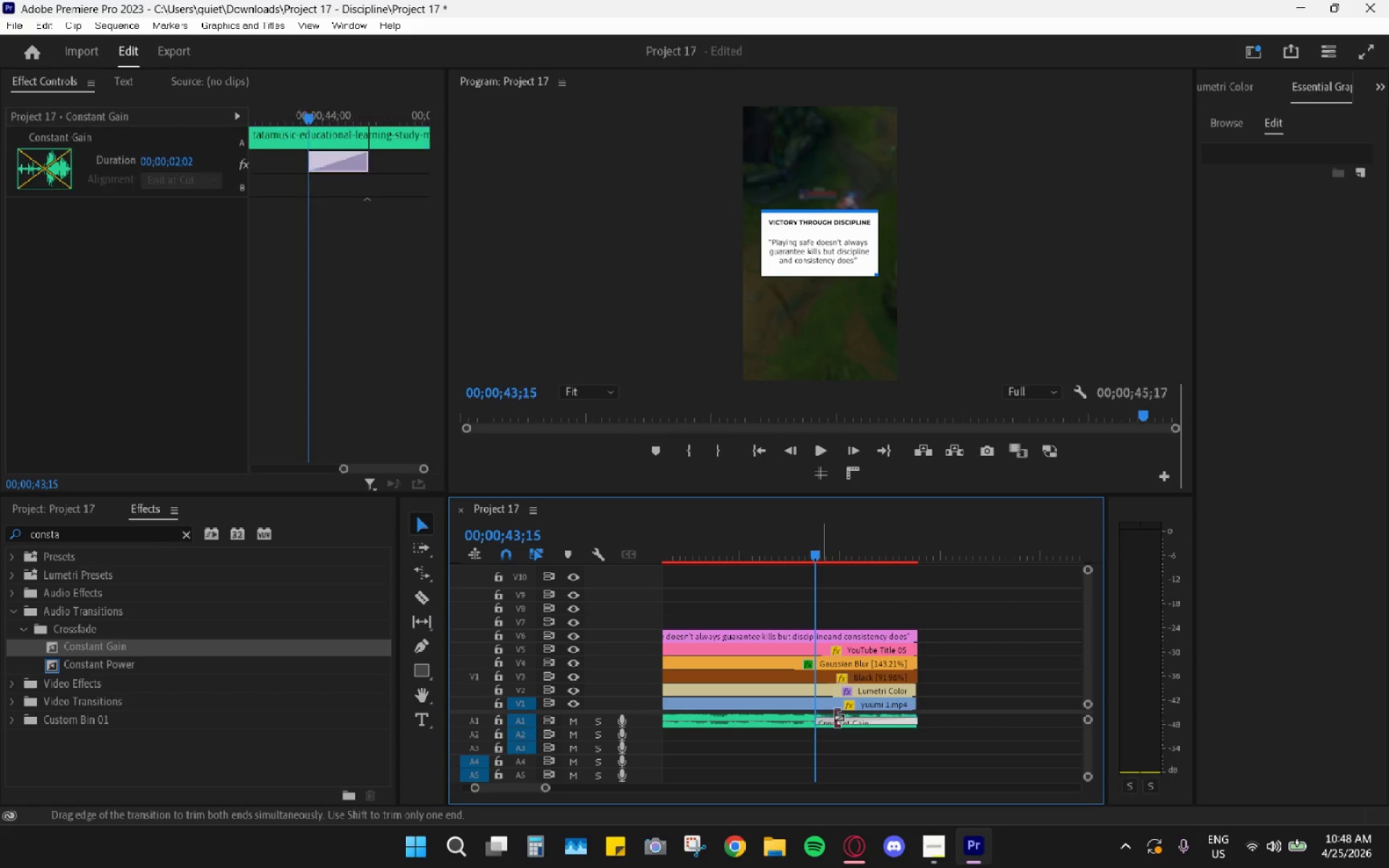 
key(Space)
 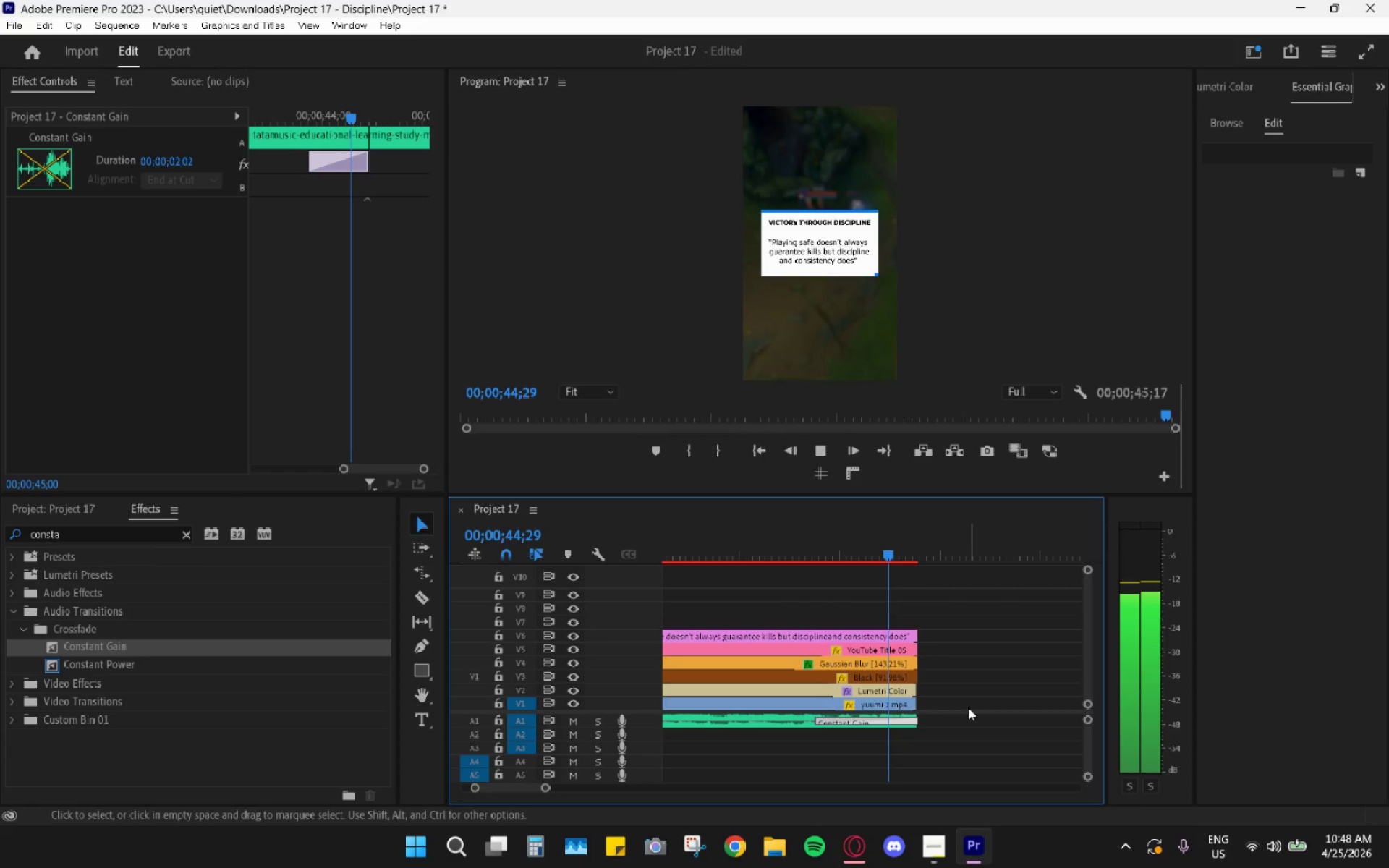 
key(Space)
 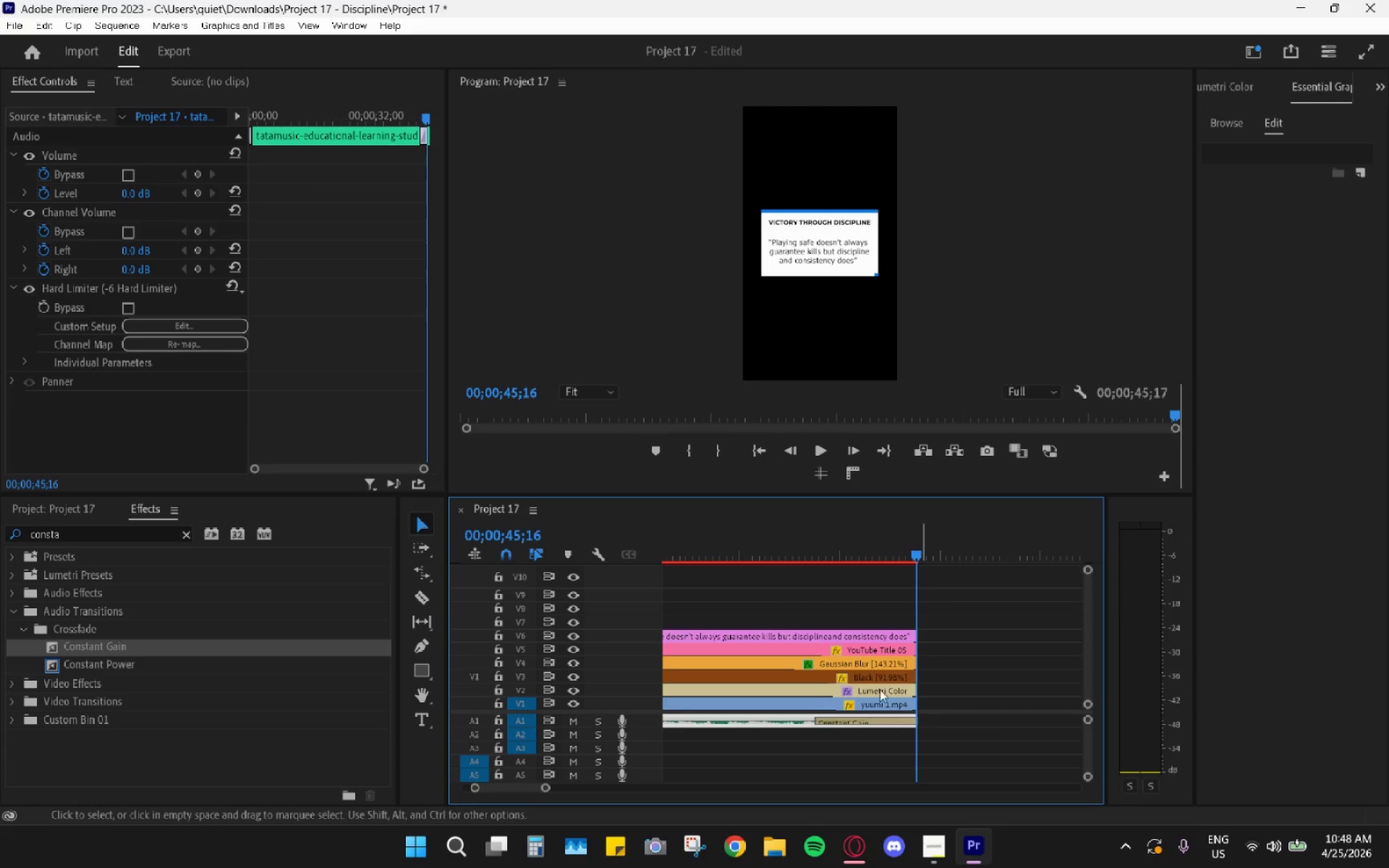 
hold_key(key=AltLeft, duration=0.94)
scroll: coordinate [831, 700], scroll_direction: down, amount: 8.0
 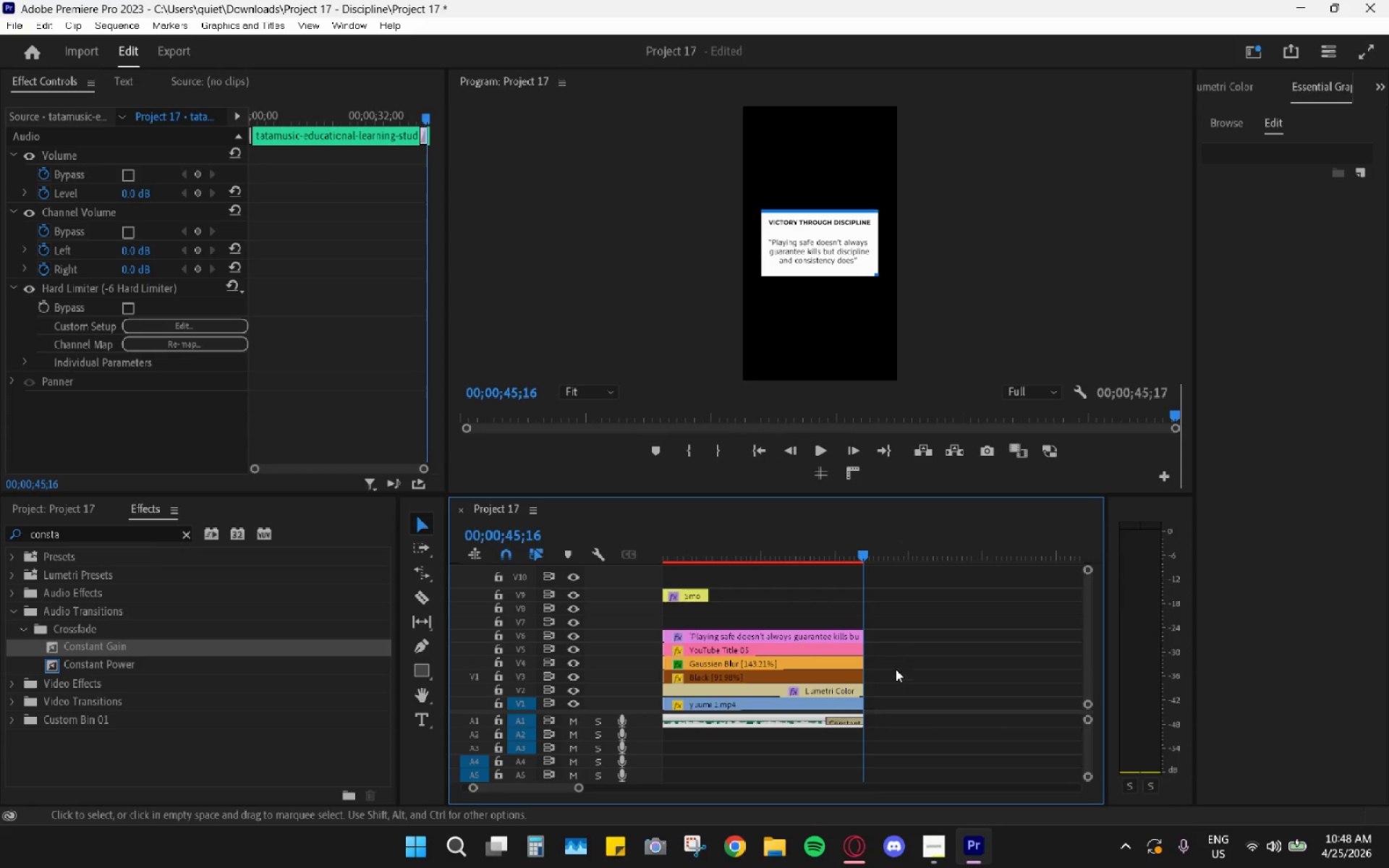 
hold_key(key=AltLeft, duration=0.39)
scroll: coordinate [869, 707], scroll_direction: up, amount: 3.0
 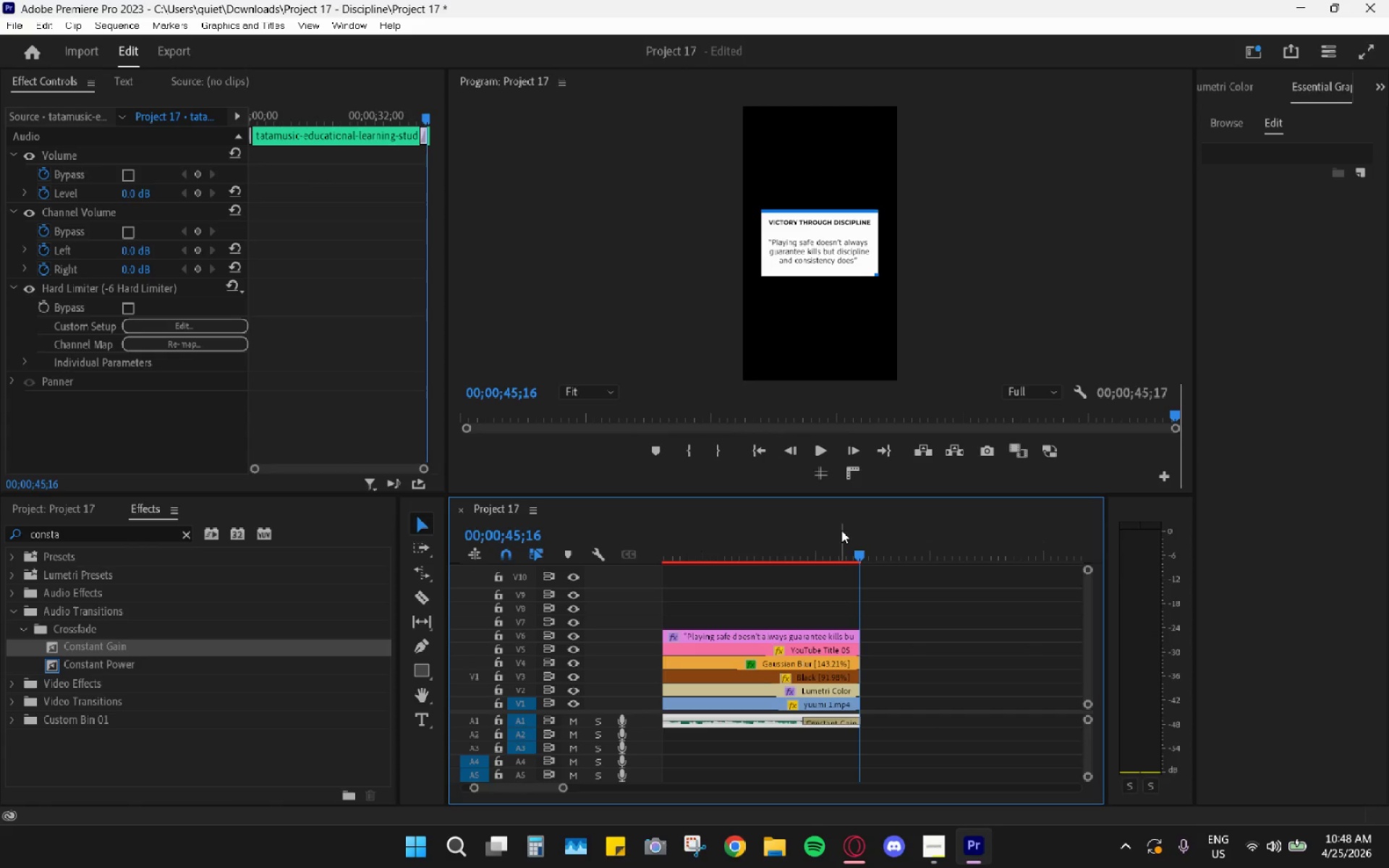 
left_click_drag(start_coordinate=[851, 546], to_coordinate=[862, 562])
 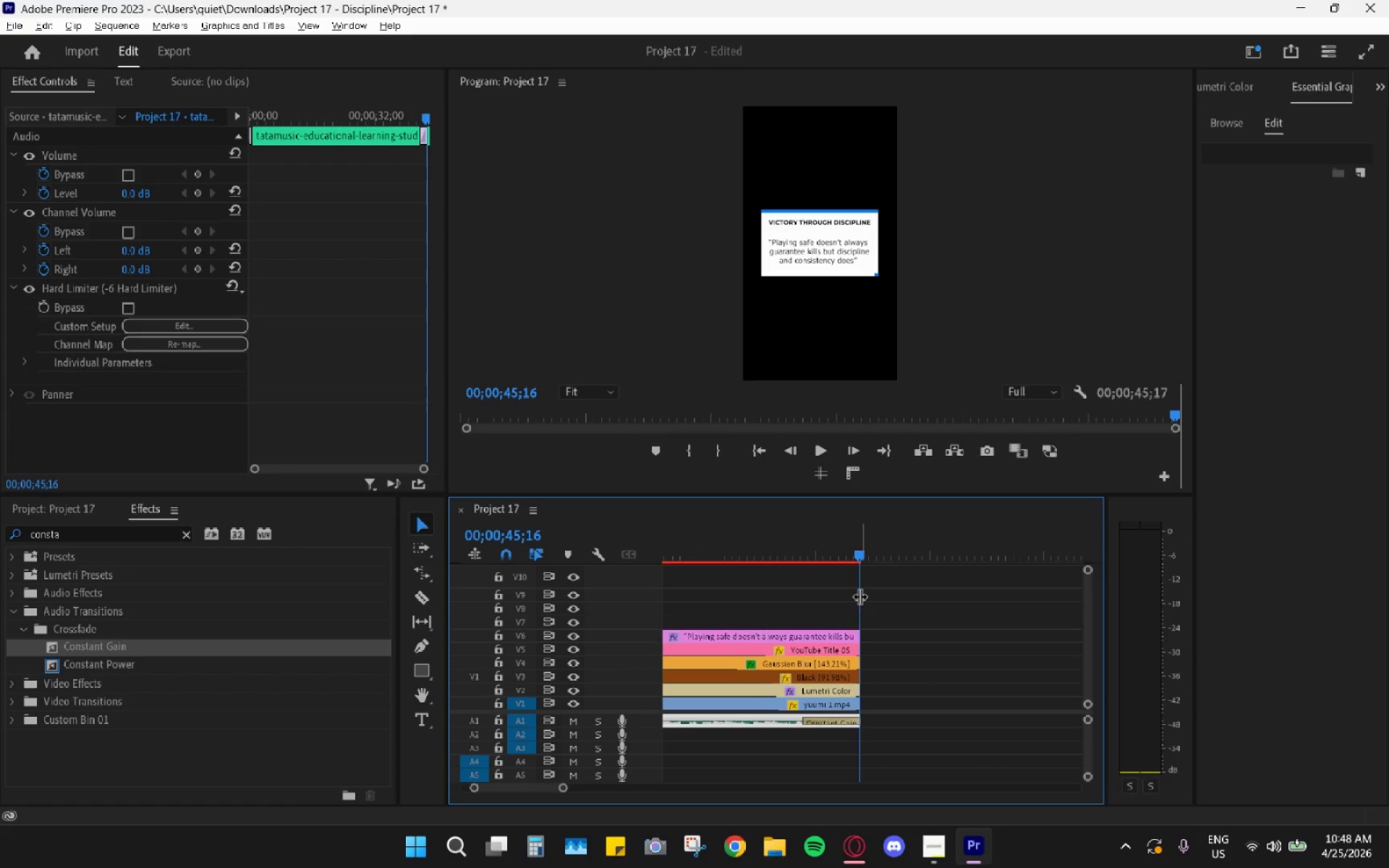 
hold_key(key=AltLeft, duration=2.08)
scroll: coordinate [855, 629], scroll_direction: up, amount: 29.0
 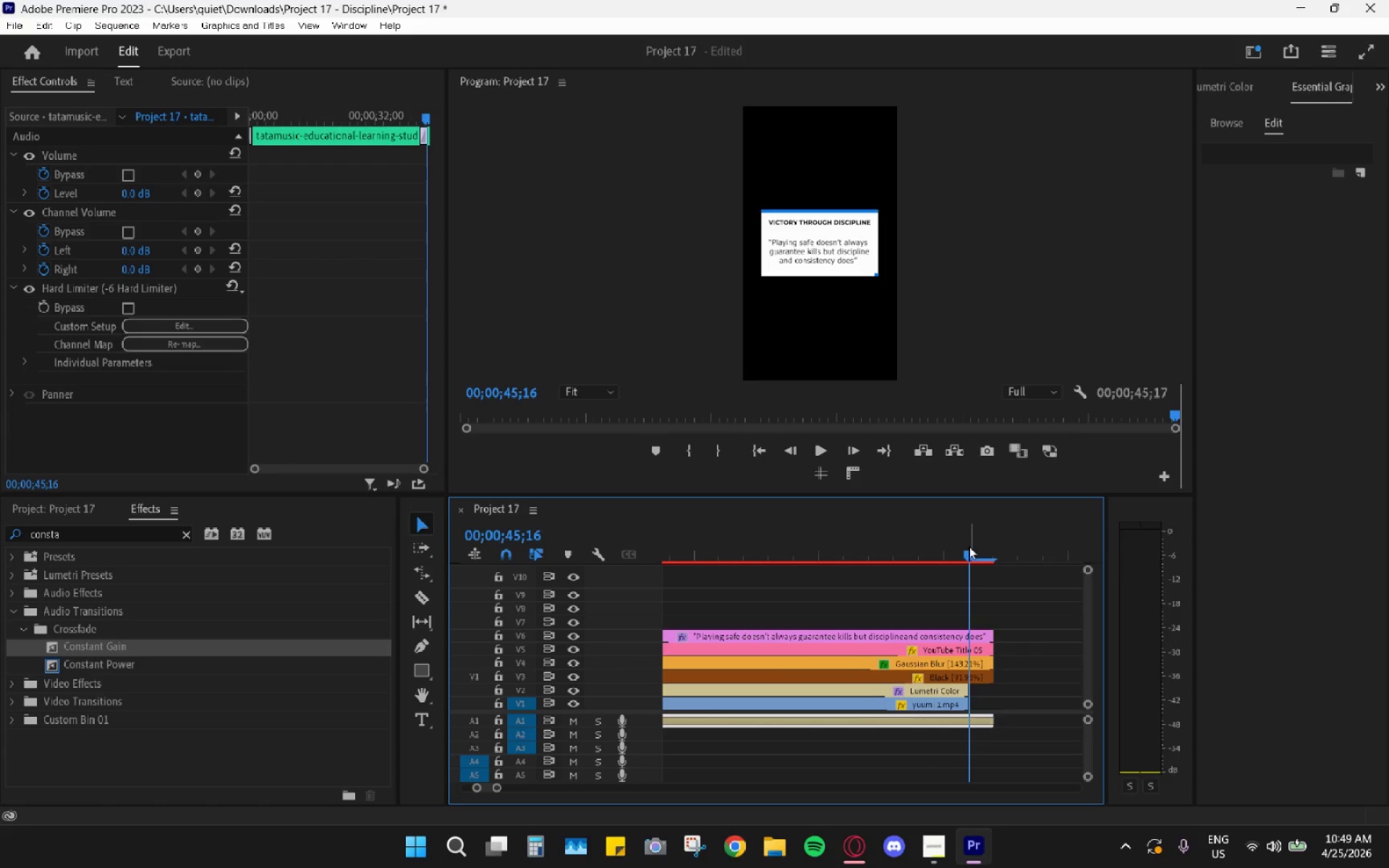 
left_click_drag(start_coordinate=[975, 551], to_coordinate=[992, 559])
 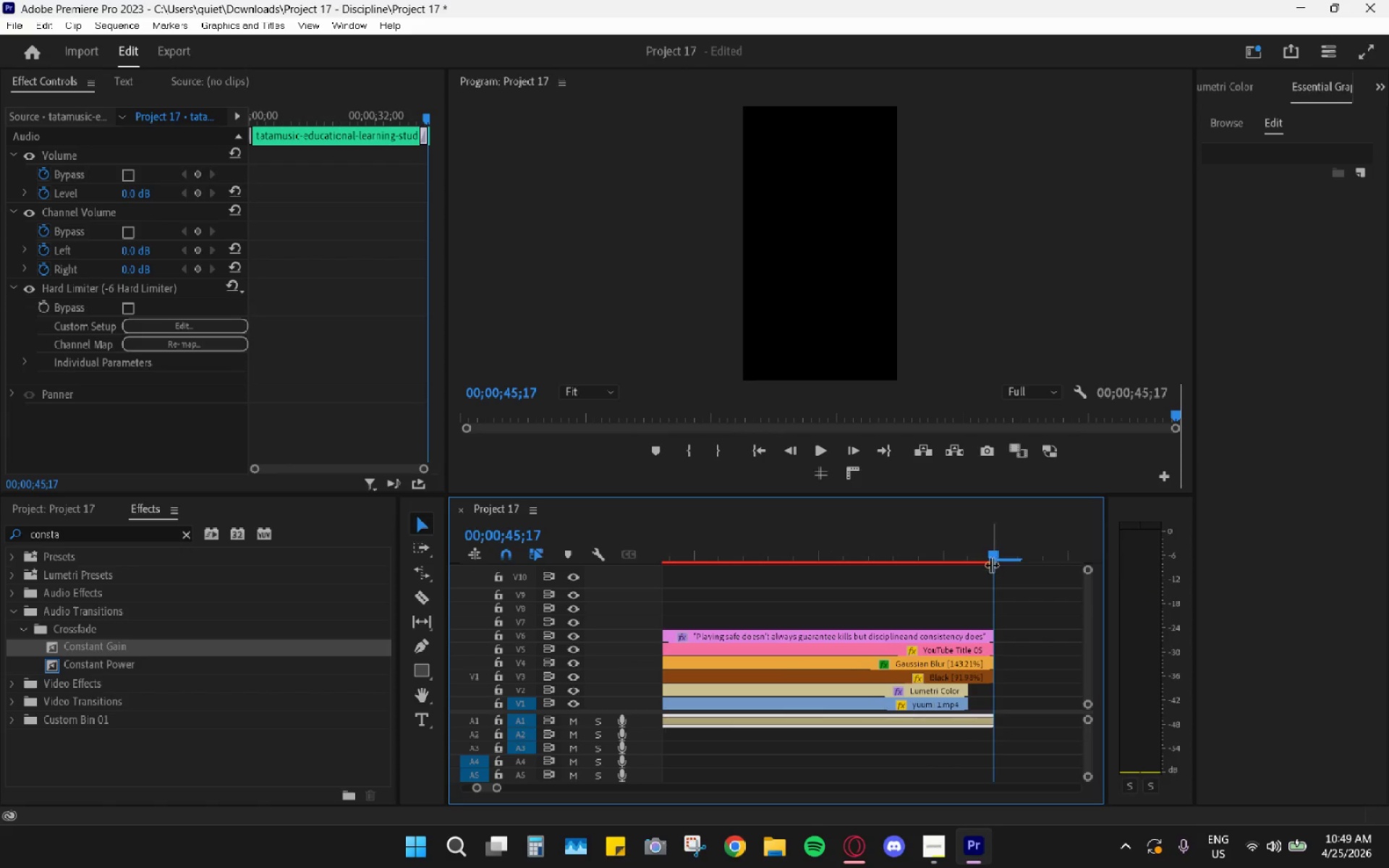 
hold_key(key=AltLeft, duration=1.41)
scroll: coordinate [937, 654], scroll_direction: down, amount: 13.0
 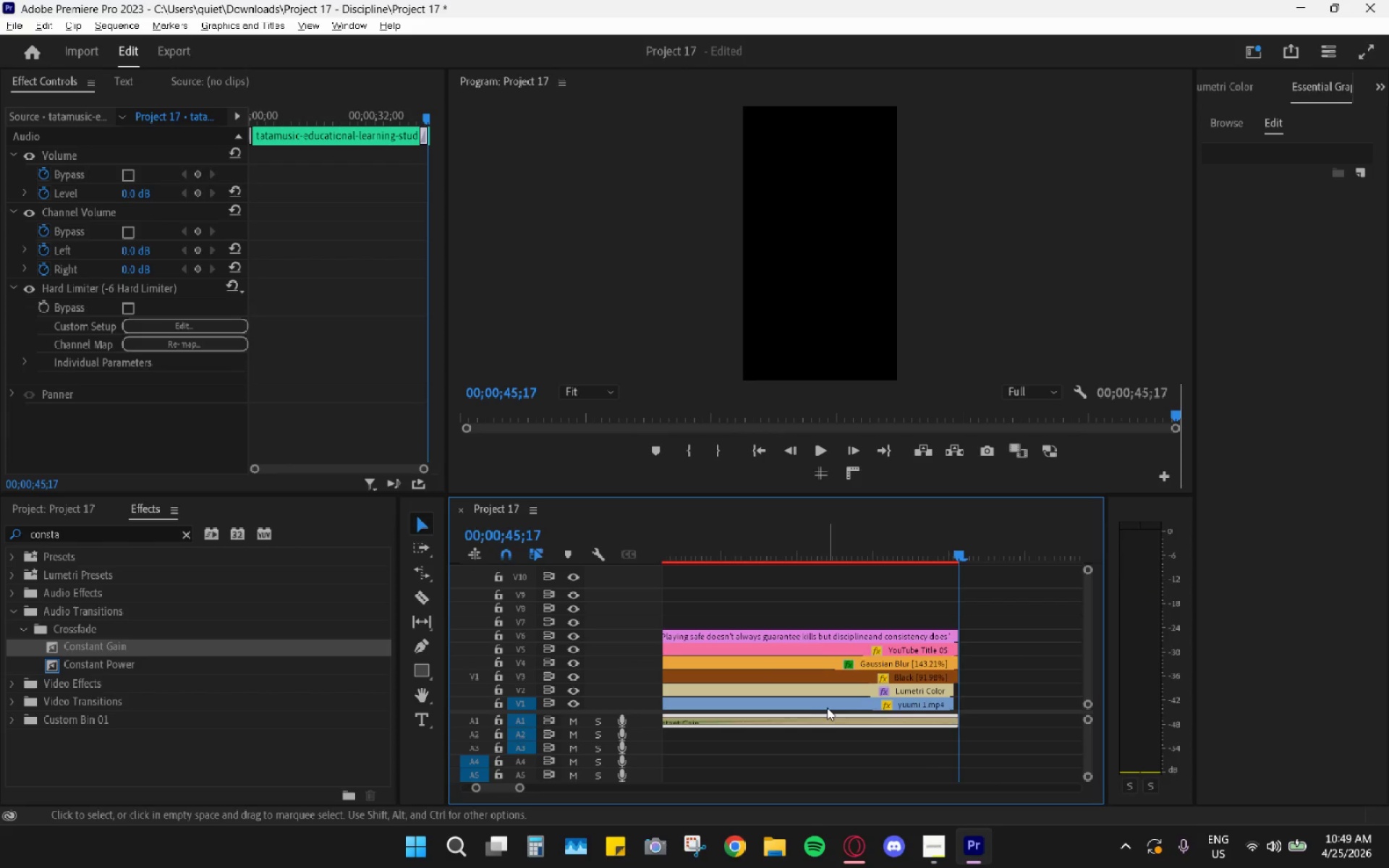 
hold_key(key=AltLeft, duration=0.8)
scroll: coordinate [831, 708], scroll_direction: down, amount: 8.0
 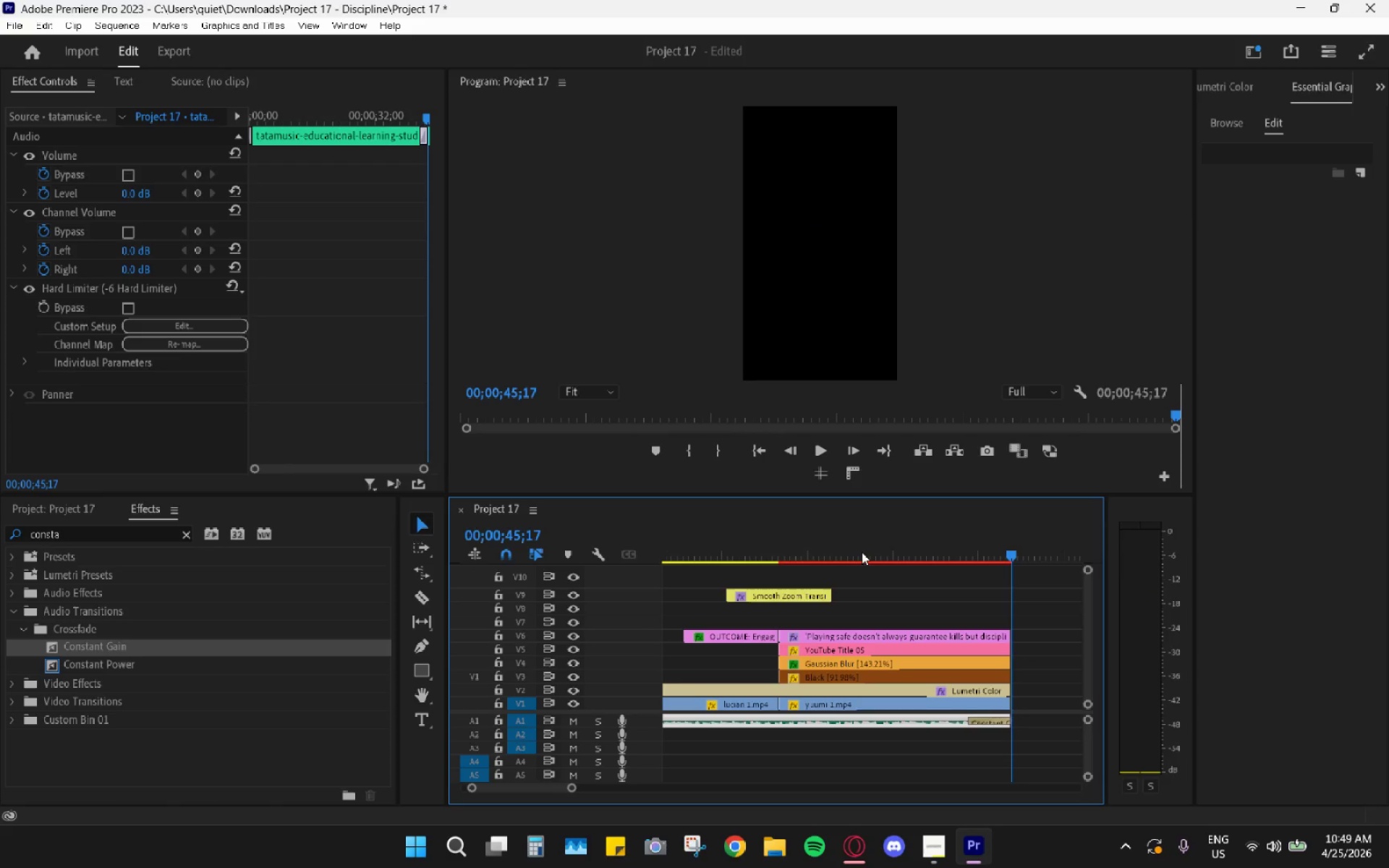 
left_click_drag(start_coordinate=[854, 536], to_coordinate=[852, 542])
 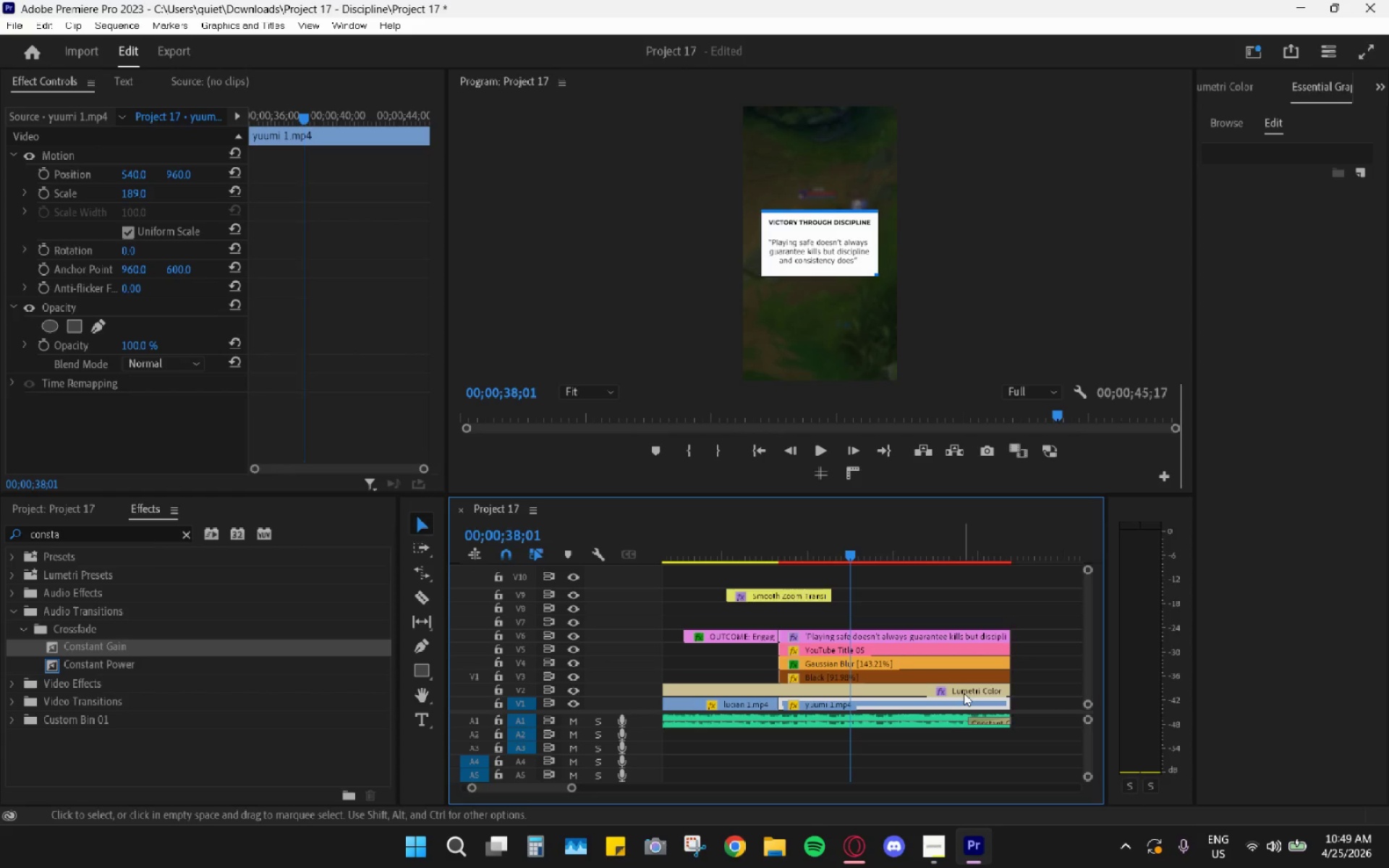 
key(Control+Z)
 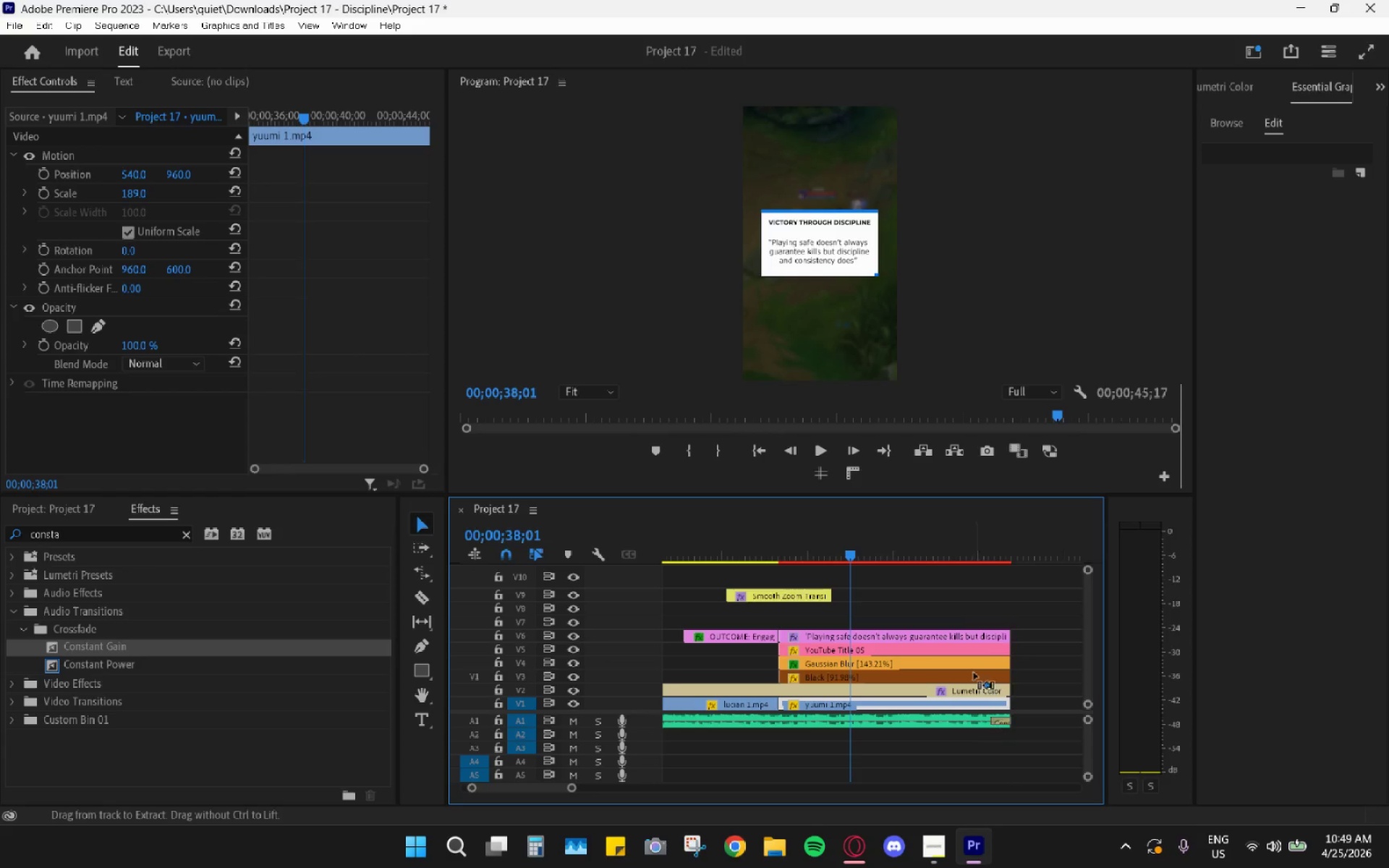 
key(Control+Z)
 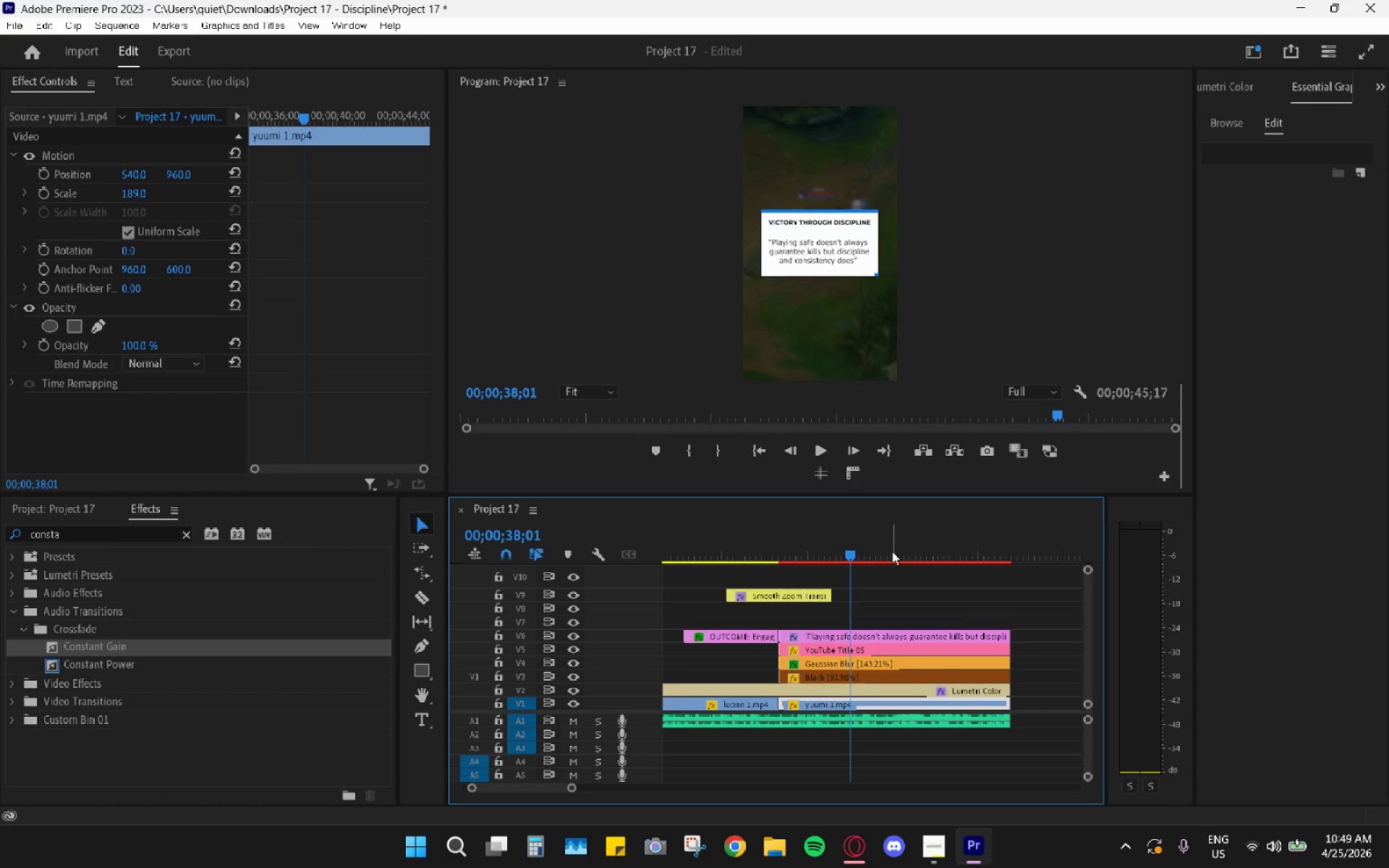 
left_click_drag(start_coordinate=[875, 548], to_coordinate=[781, 546])
 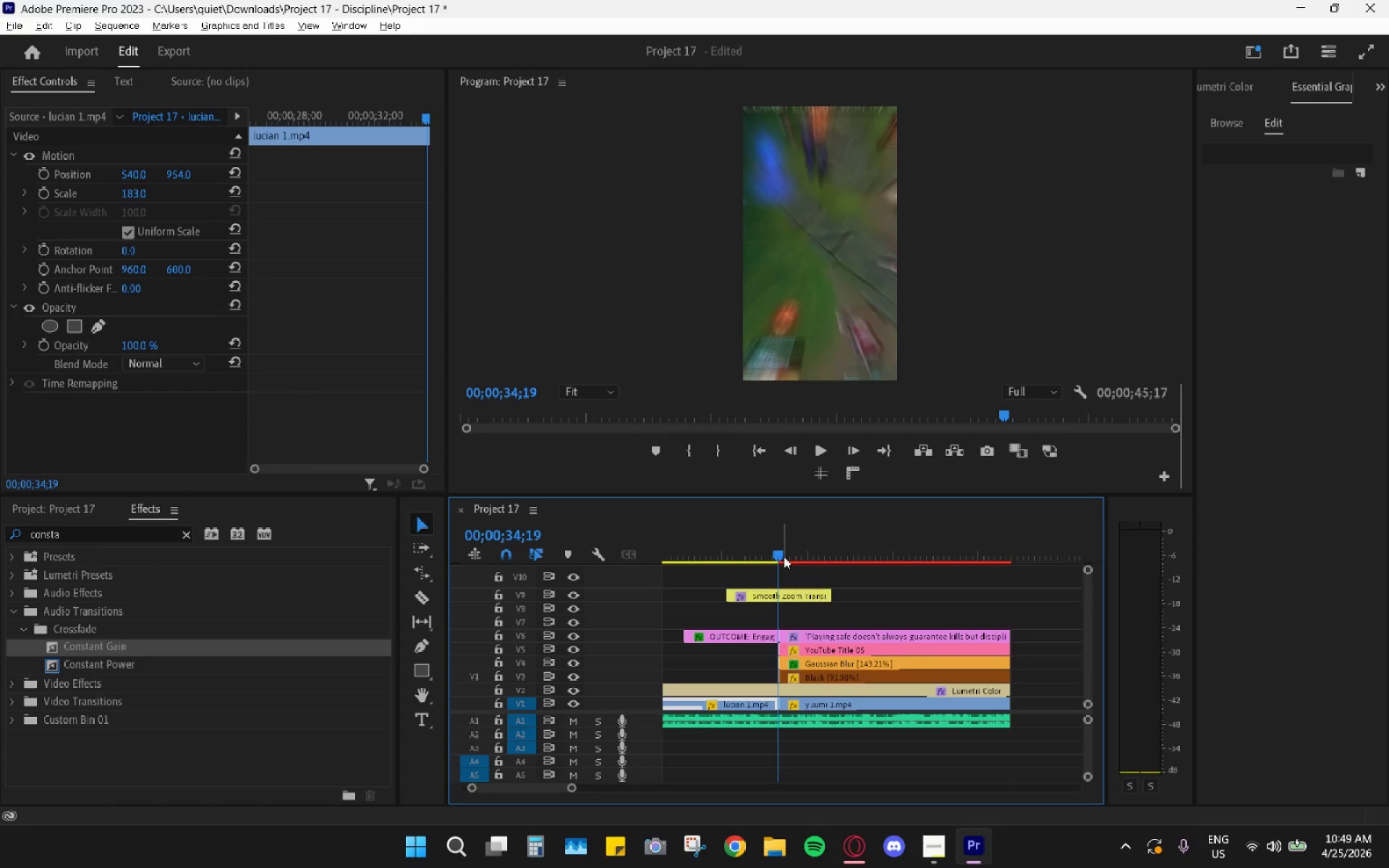 
hold_key(key=AltLeft, duration=1.28)
scroll: coordinate [788, 722], scroll_direction: up, amount: 15.0
 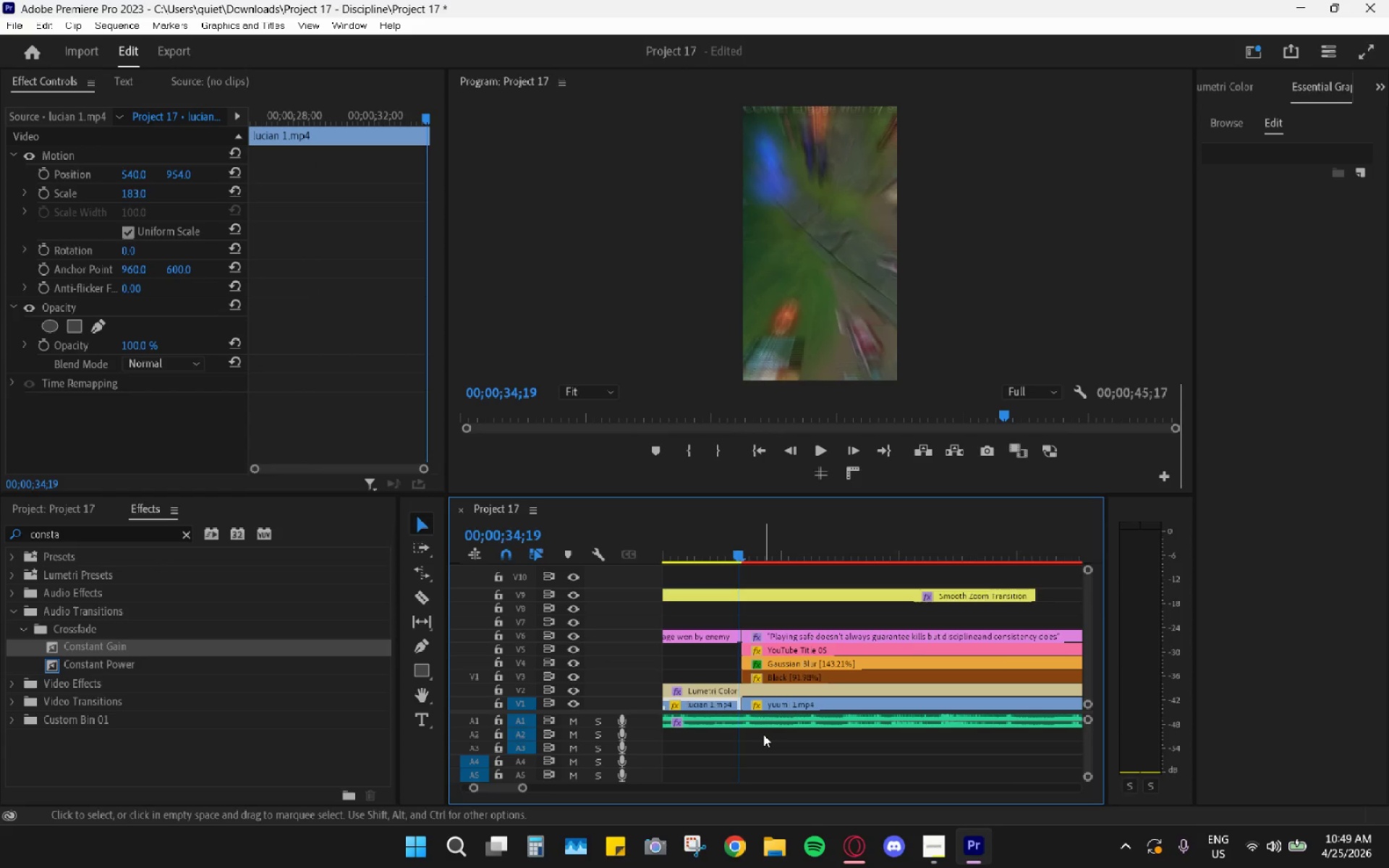 
key(ArrowRight)
 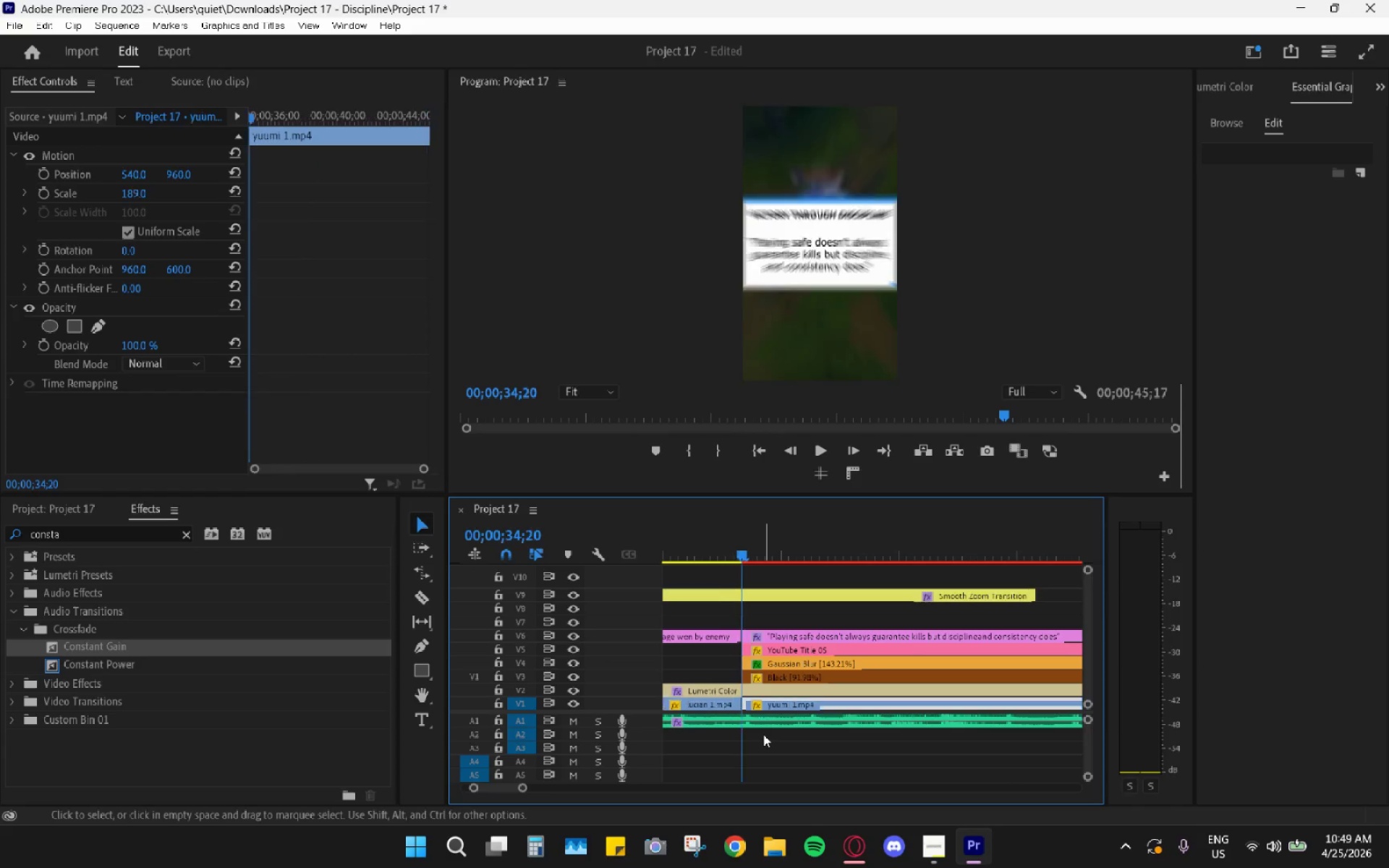 
hold_key(key=AltLeft, duration=0.84)
scroll: coordinate [839, 702], scroll_direction: down, amount: 12.0
 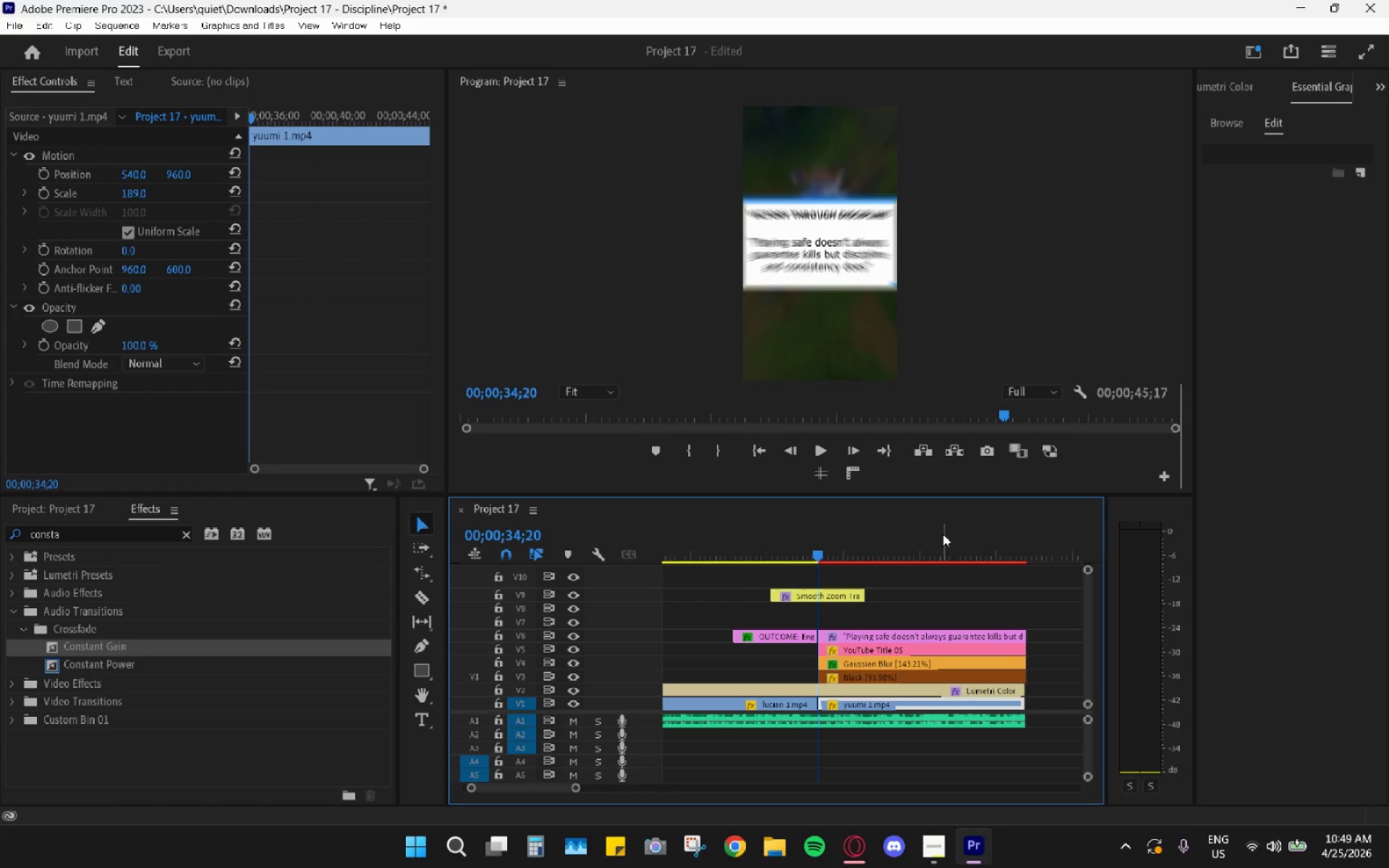 
left_click_drag(start_coordinate=[943, 534], to_coordinate=[959, 533])
 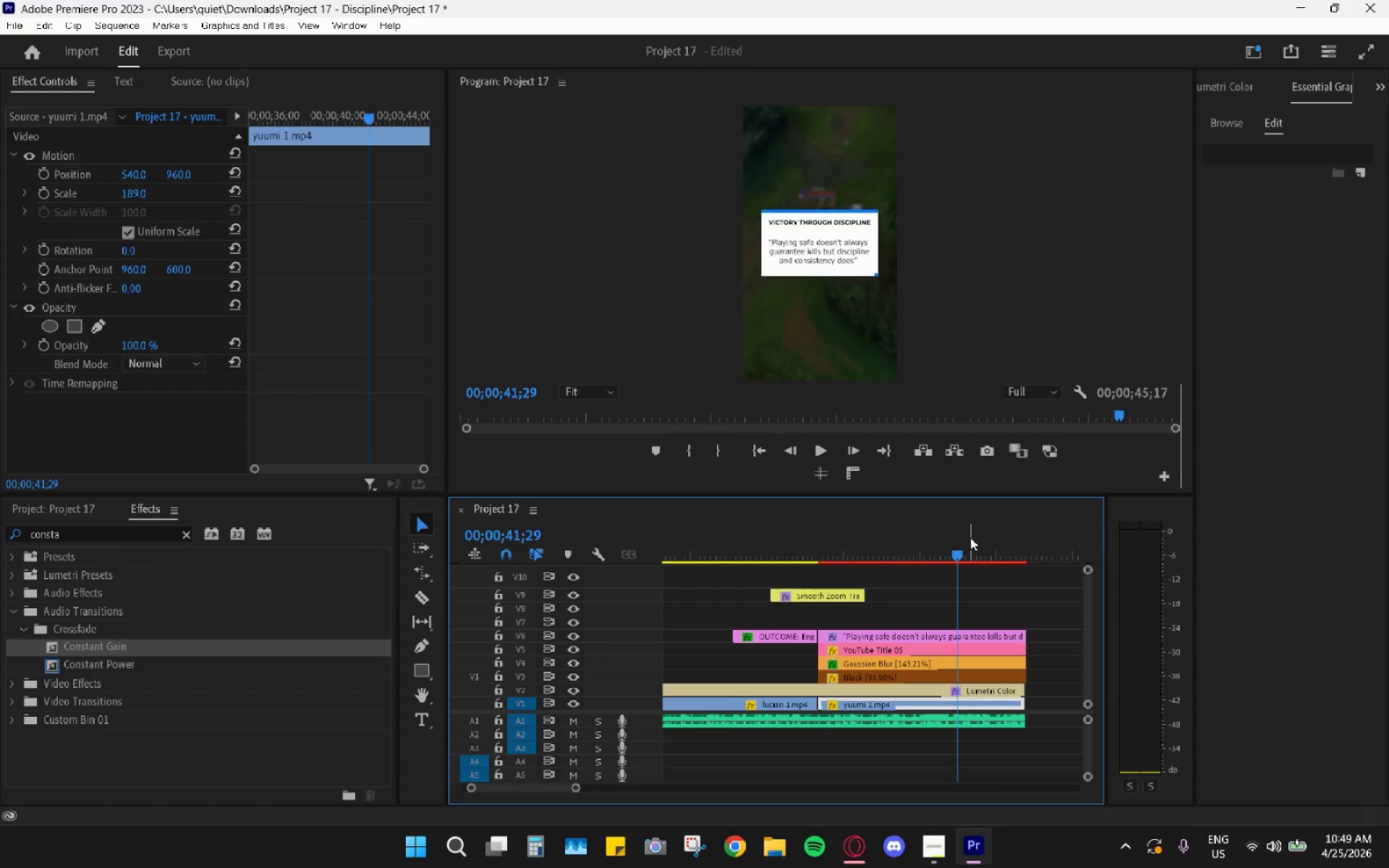 
left_click_drag(start_coordinate=[970, 537], to_coordinate=[915, 531])
 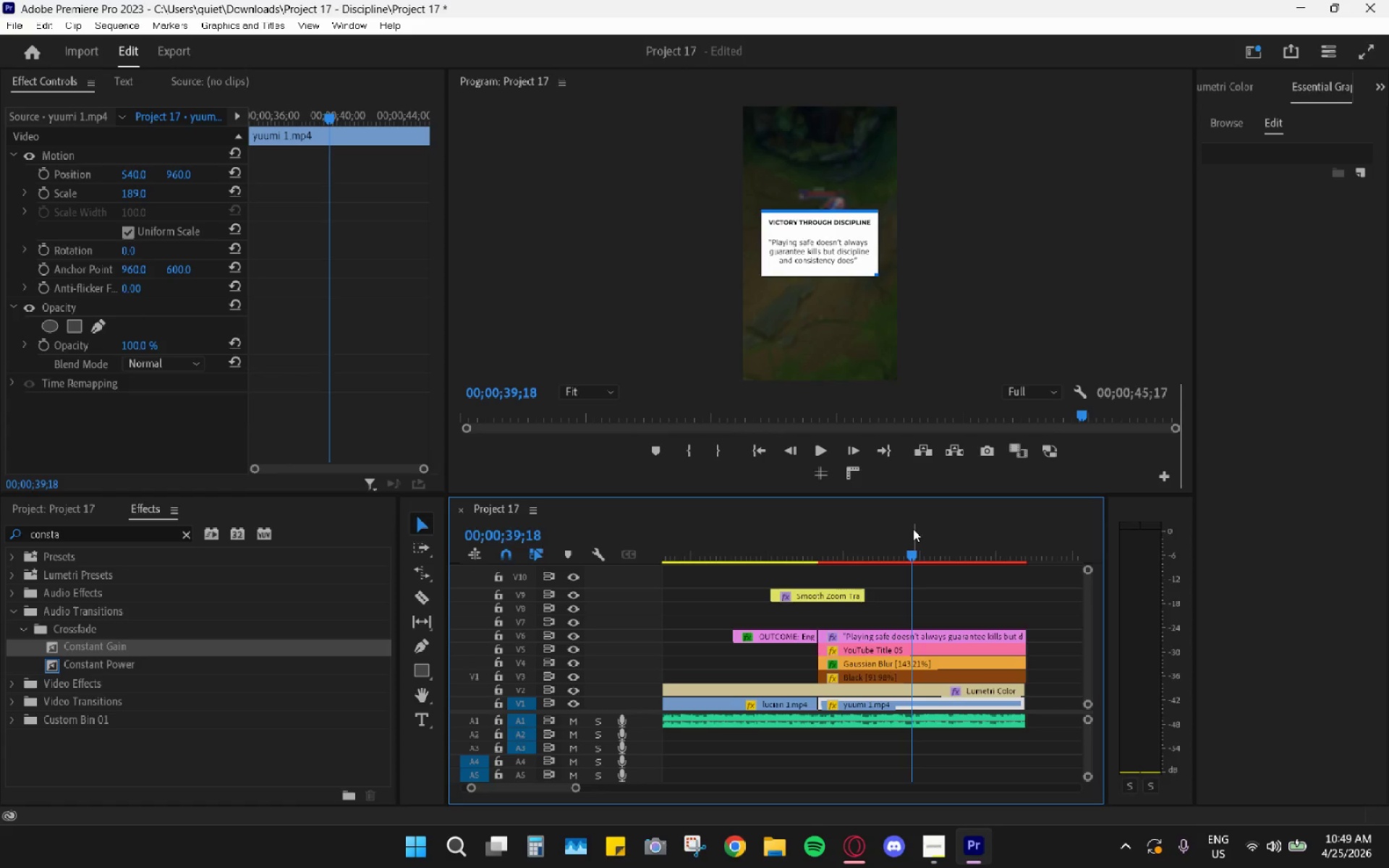 
key(ArrowRight)
 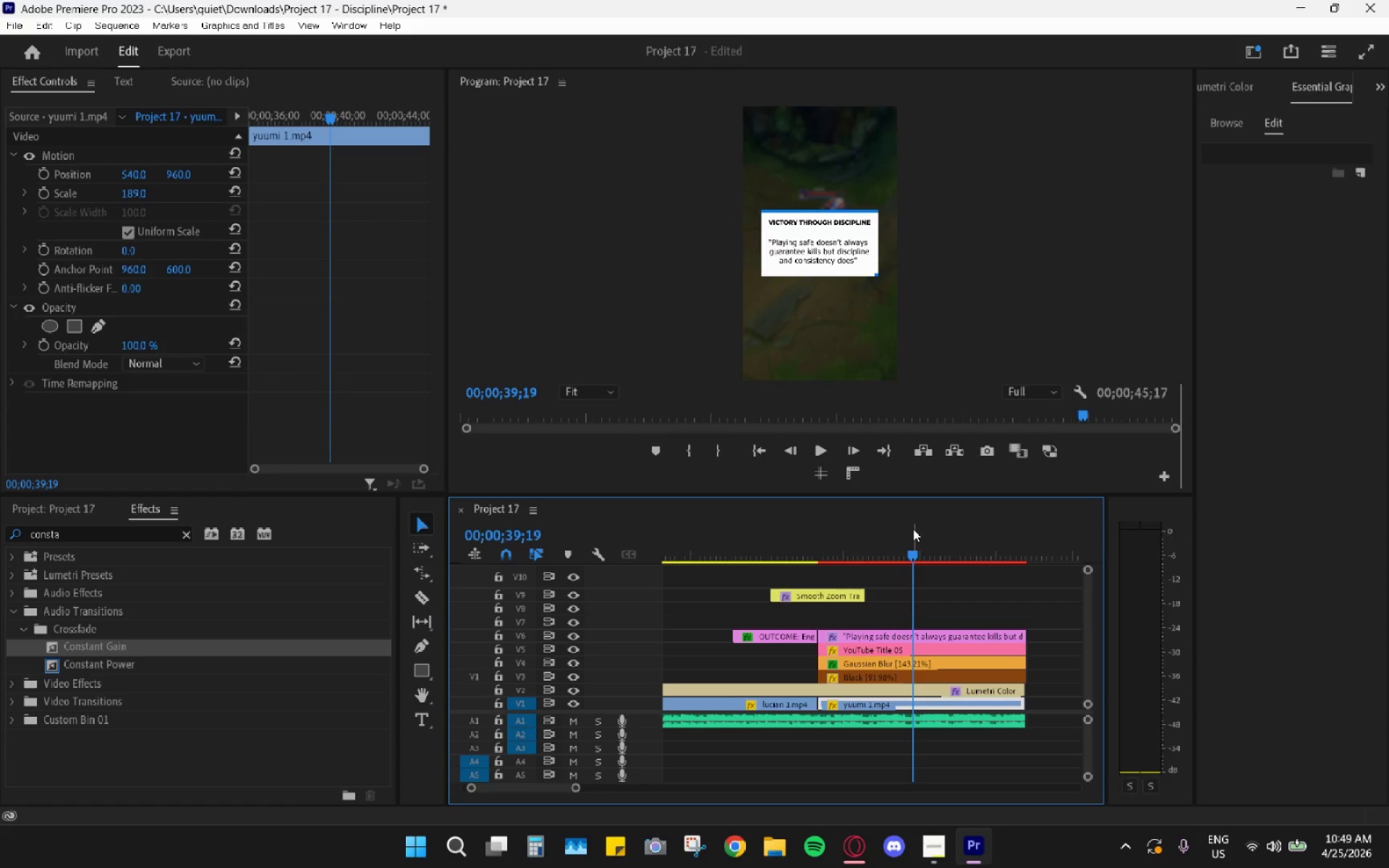 
key(ArrowRight)
 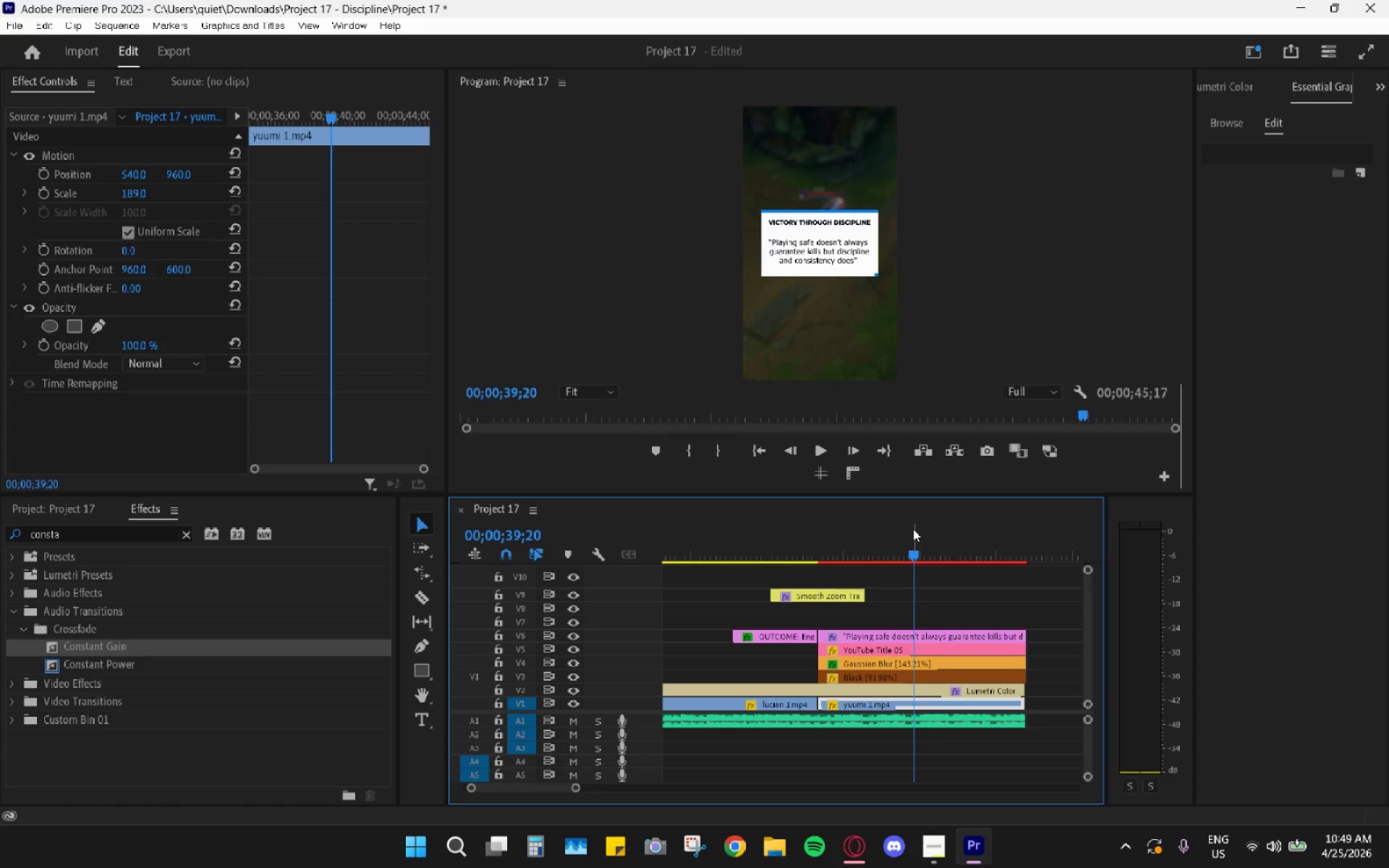 
hold_key(key=AltLeft, duration=0.5)
 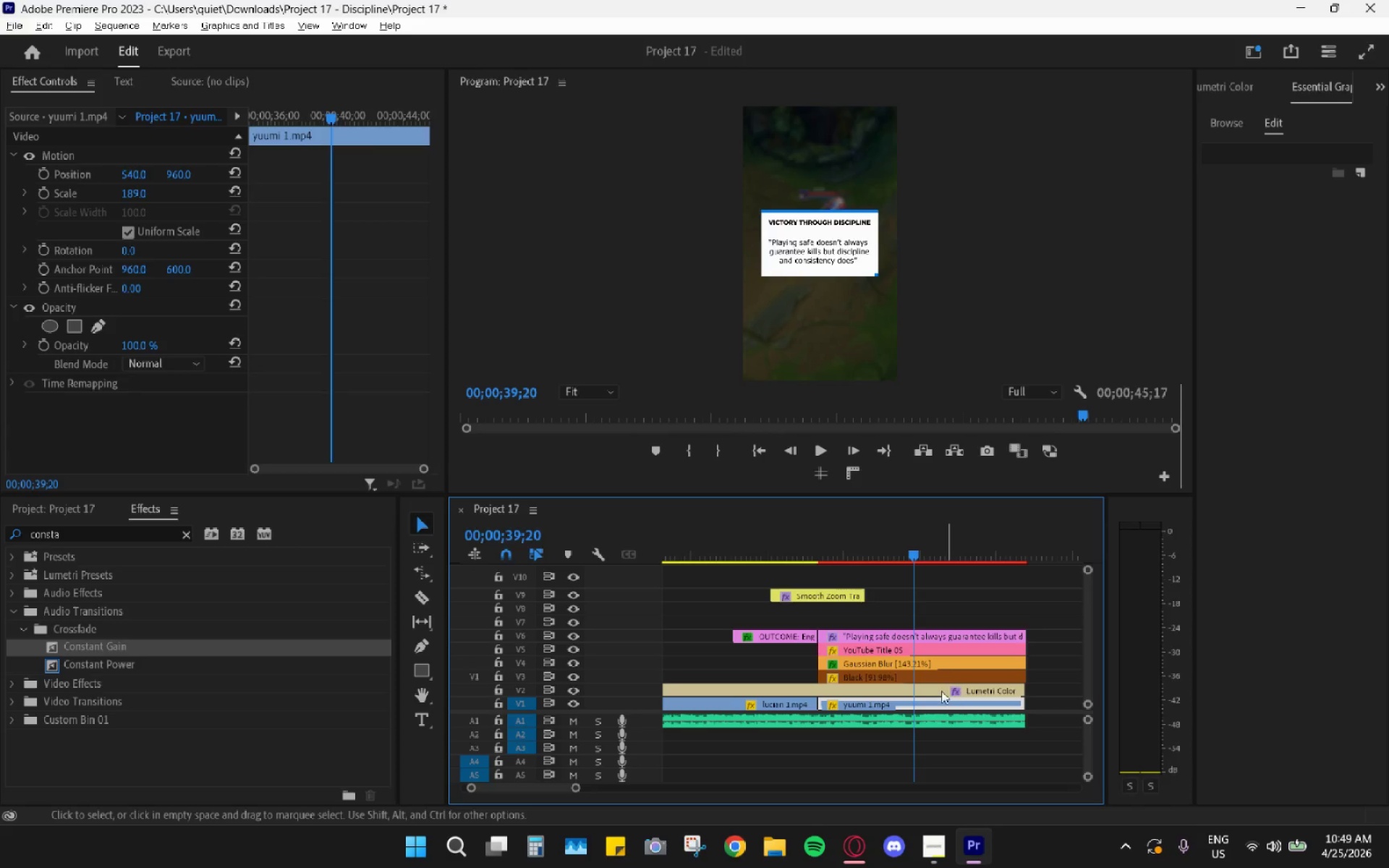 
key(C)
 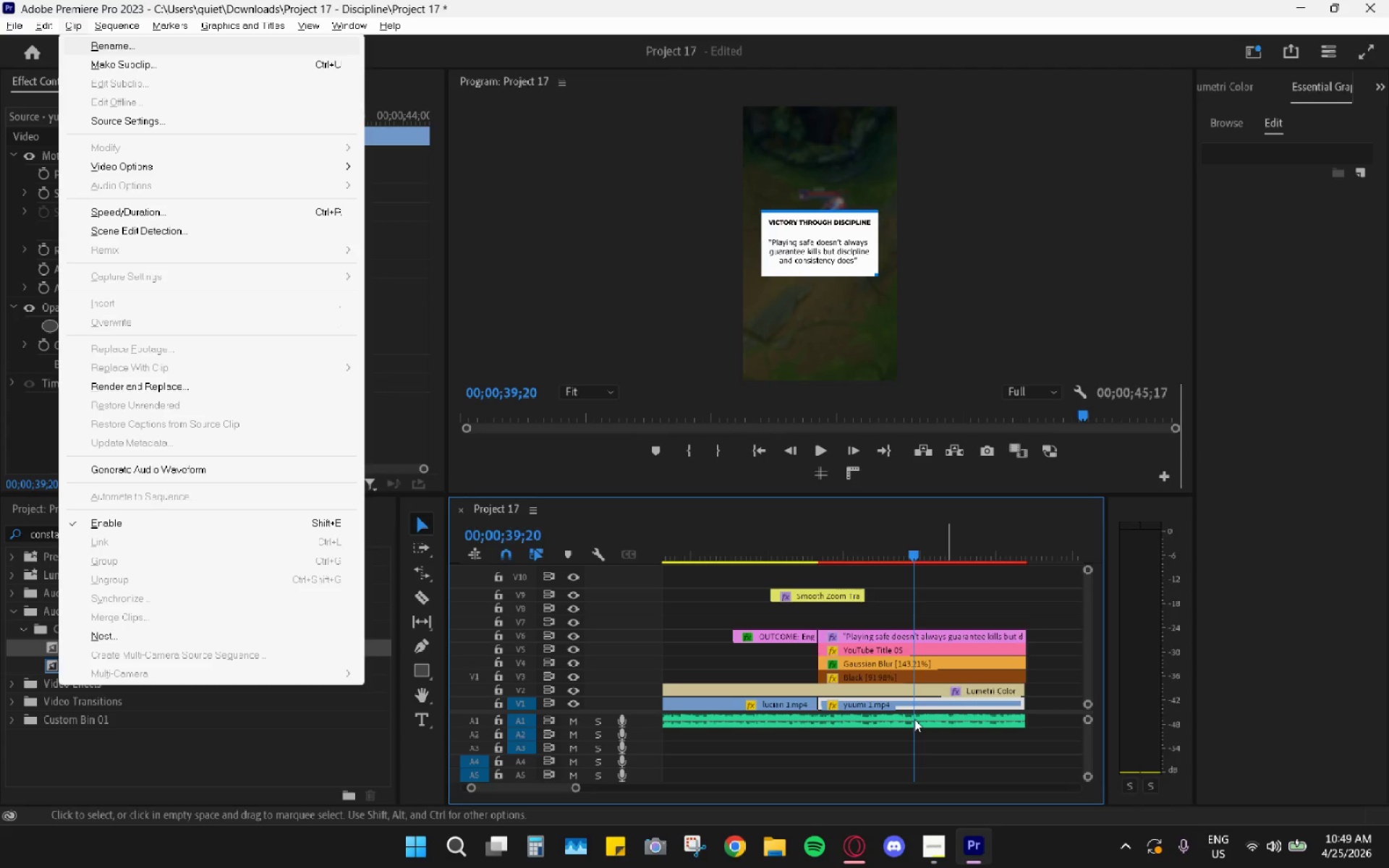 
left_click([914, 719])
 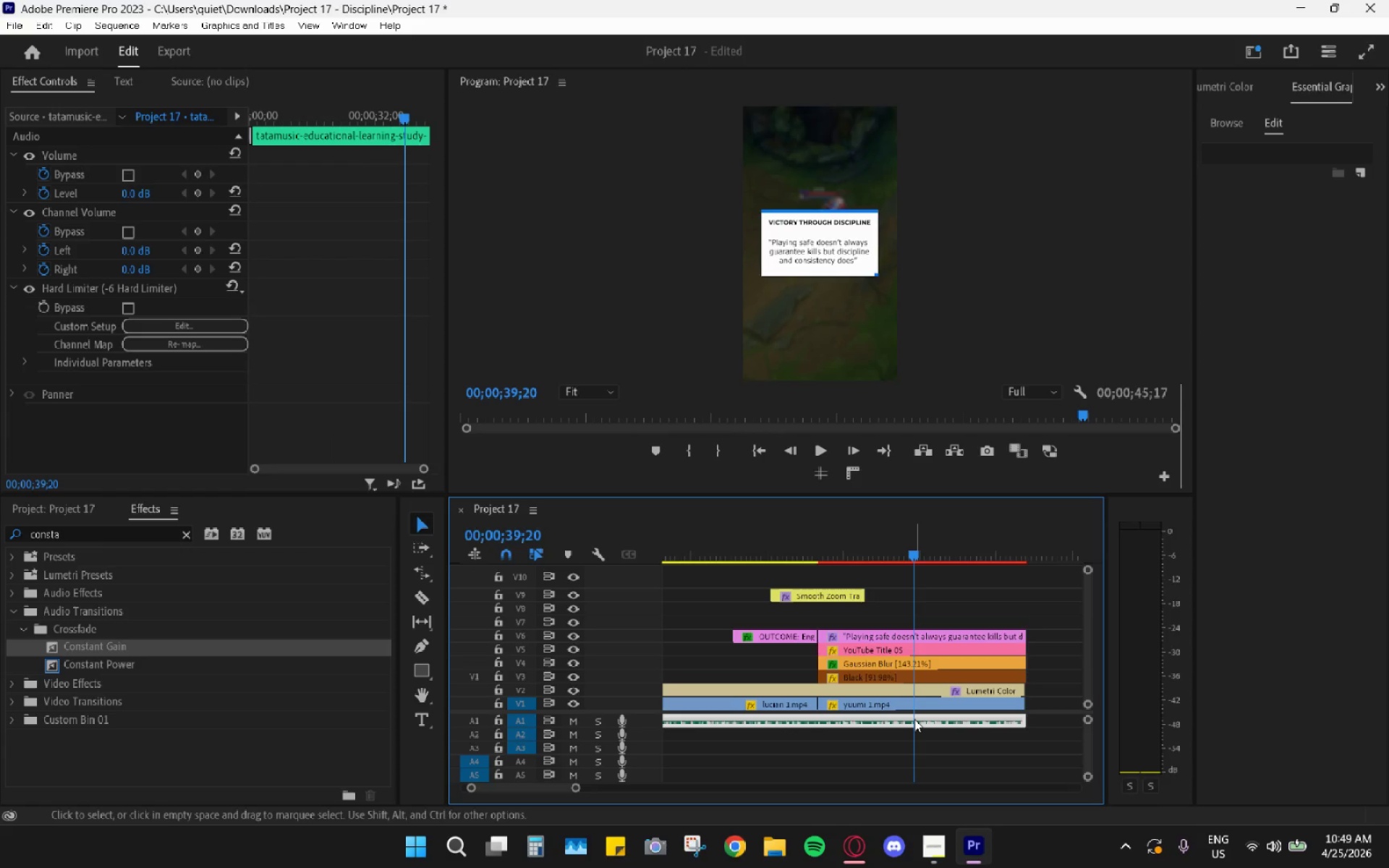 
key(C)
 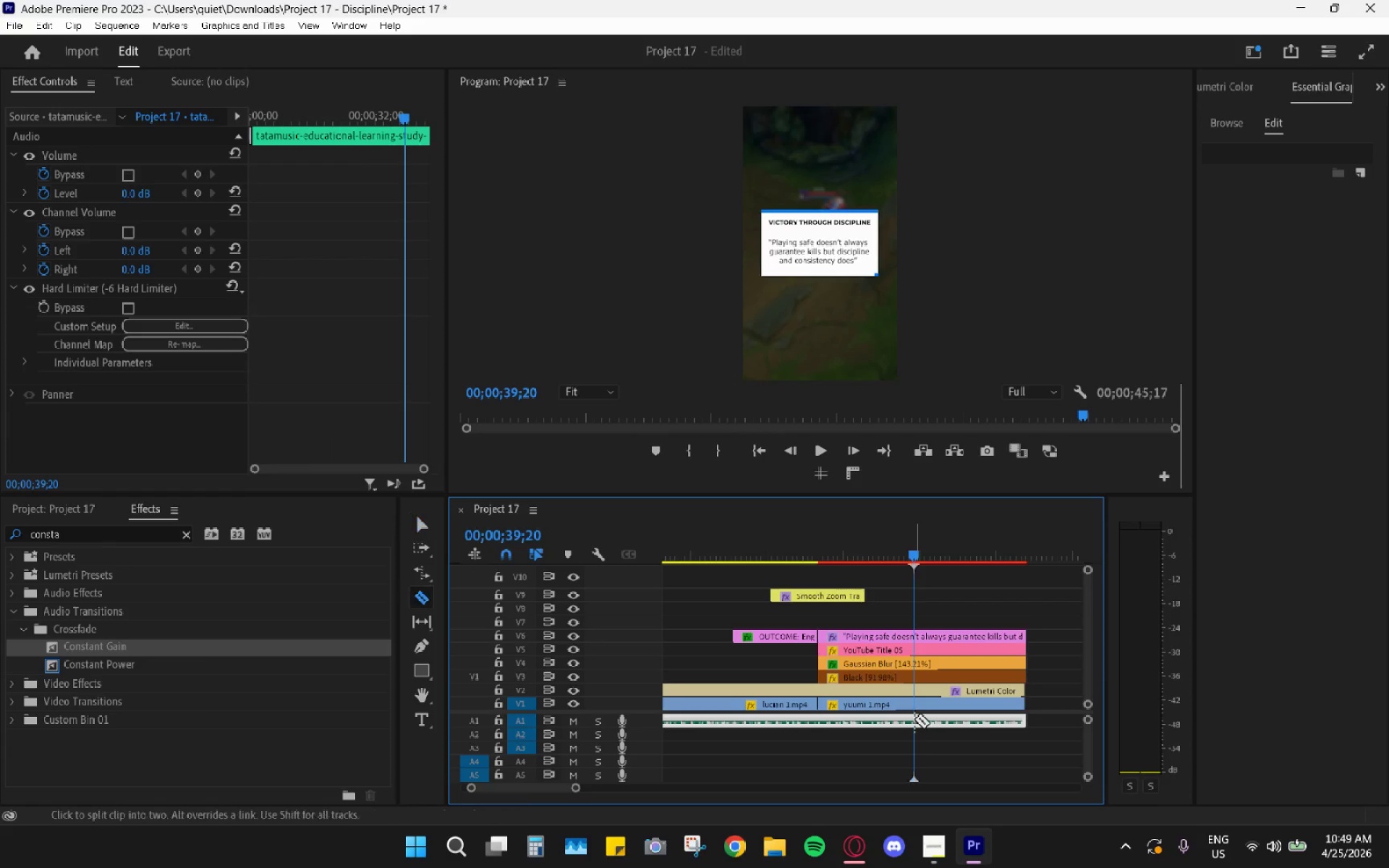 
left_click([914, 719])
 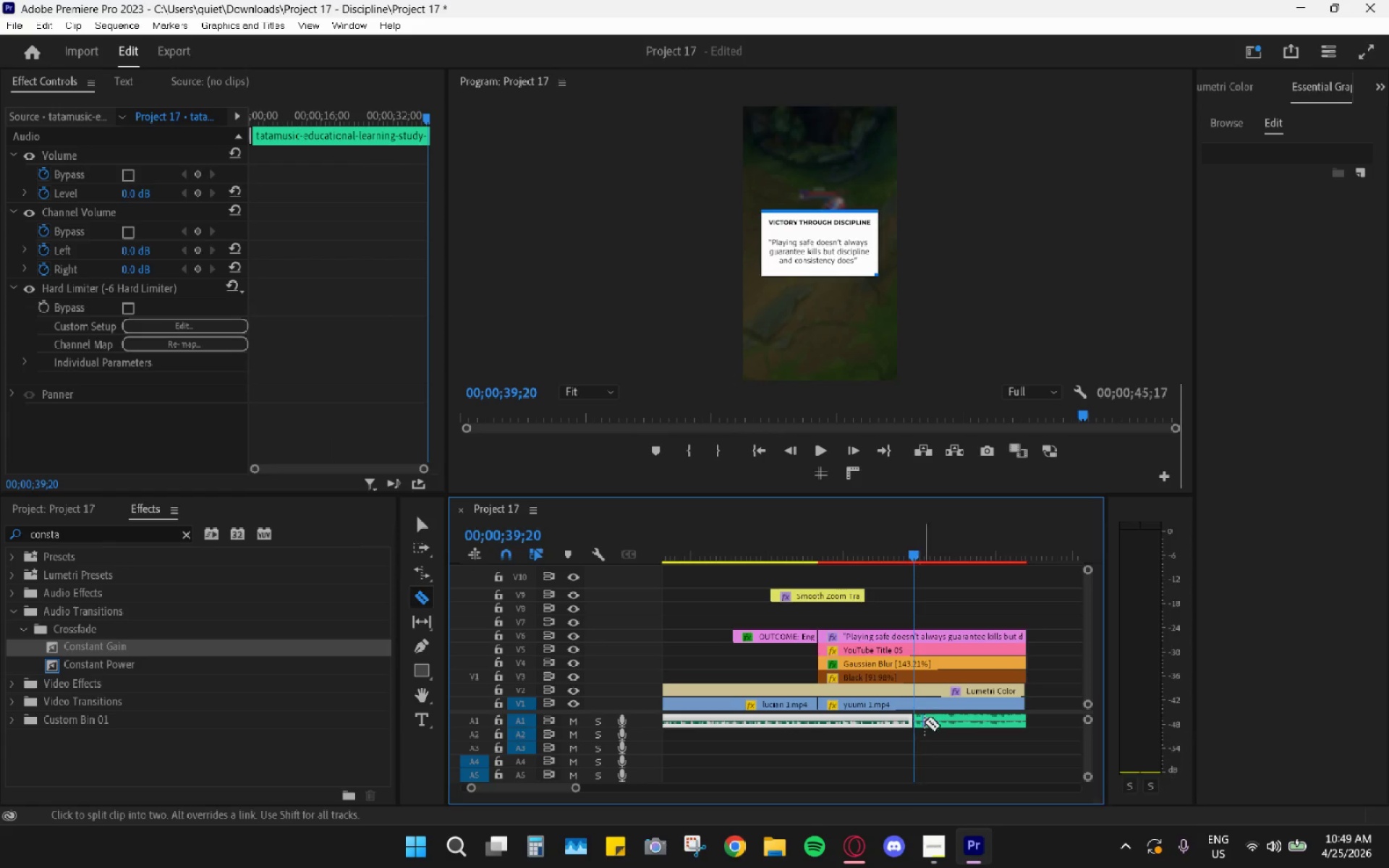 
key(V)
 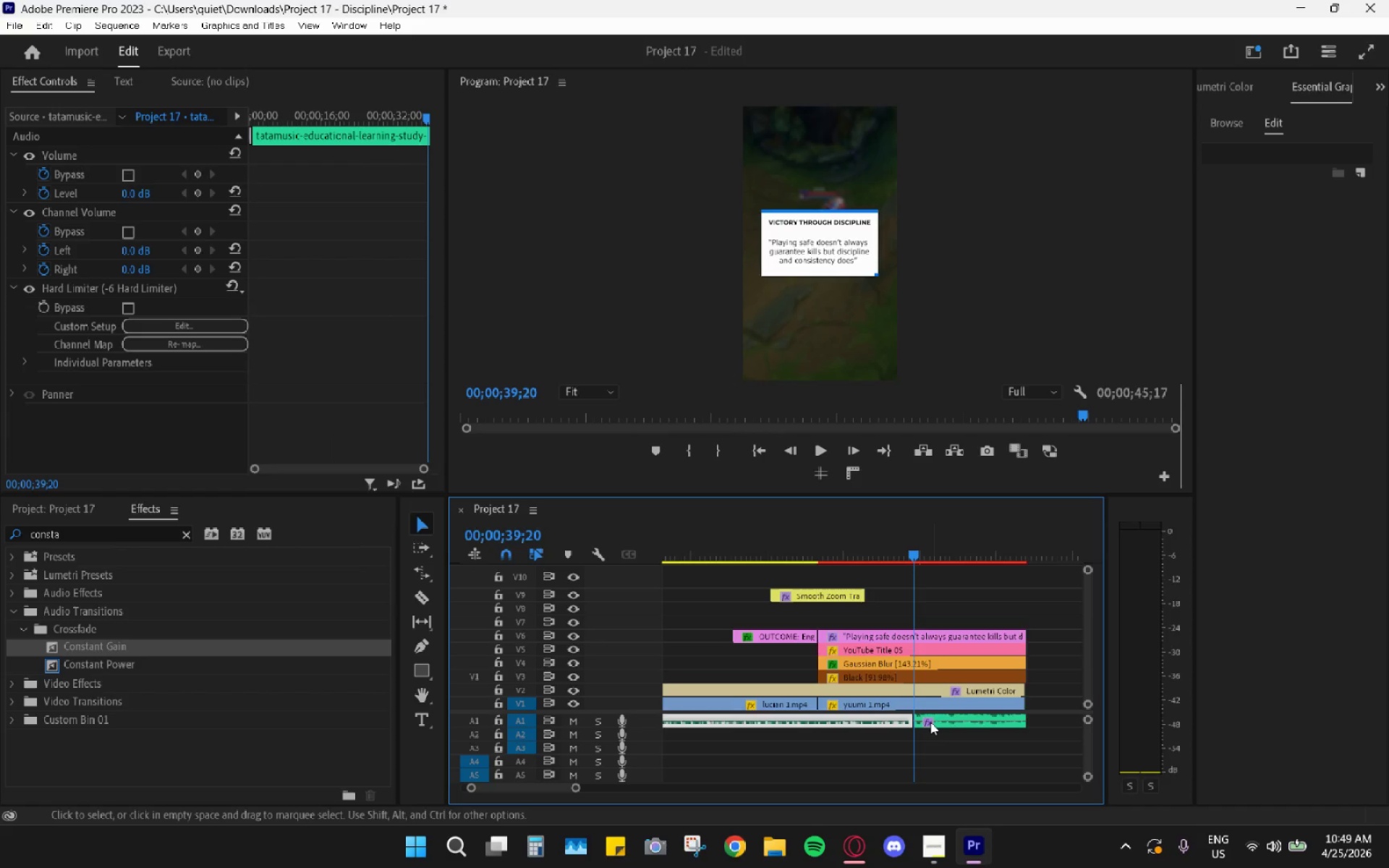 
left_click([930, 722])
 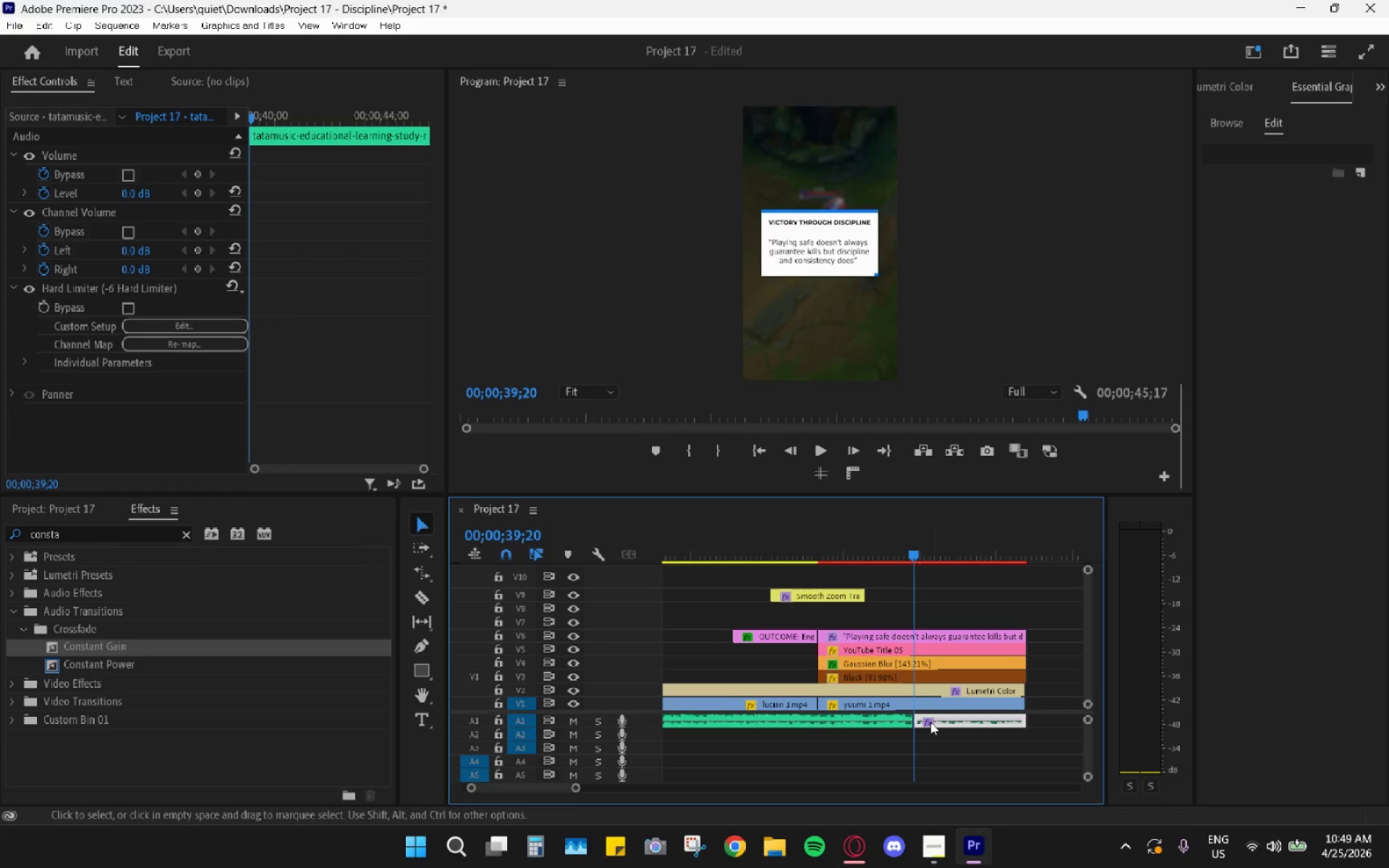 
key(H)
 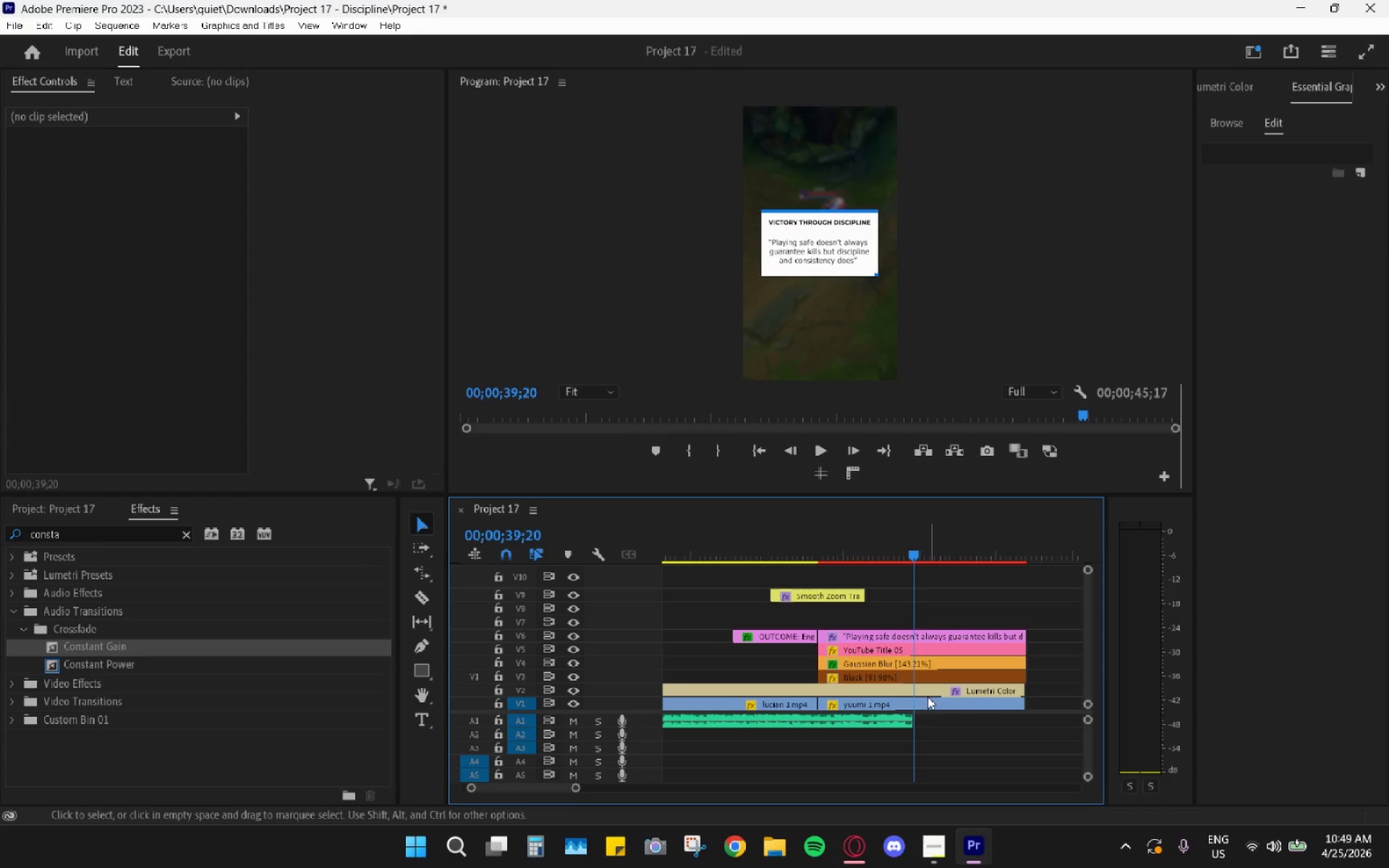 
key(C)
 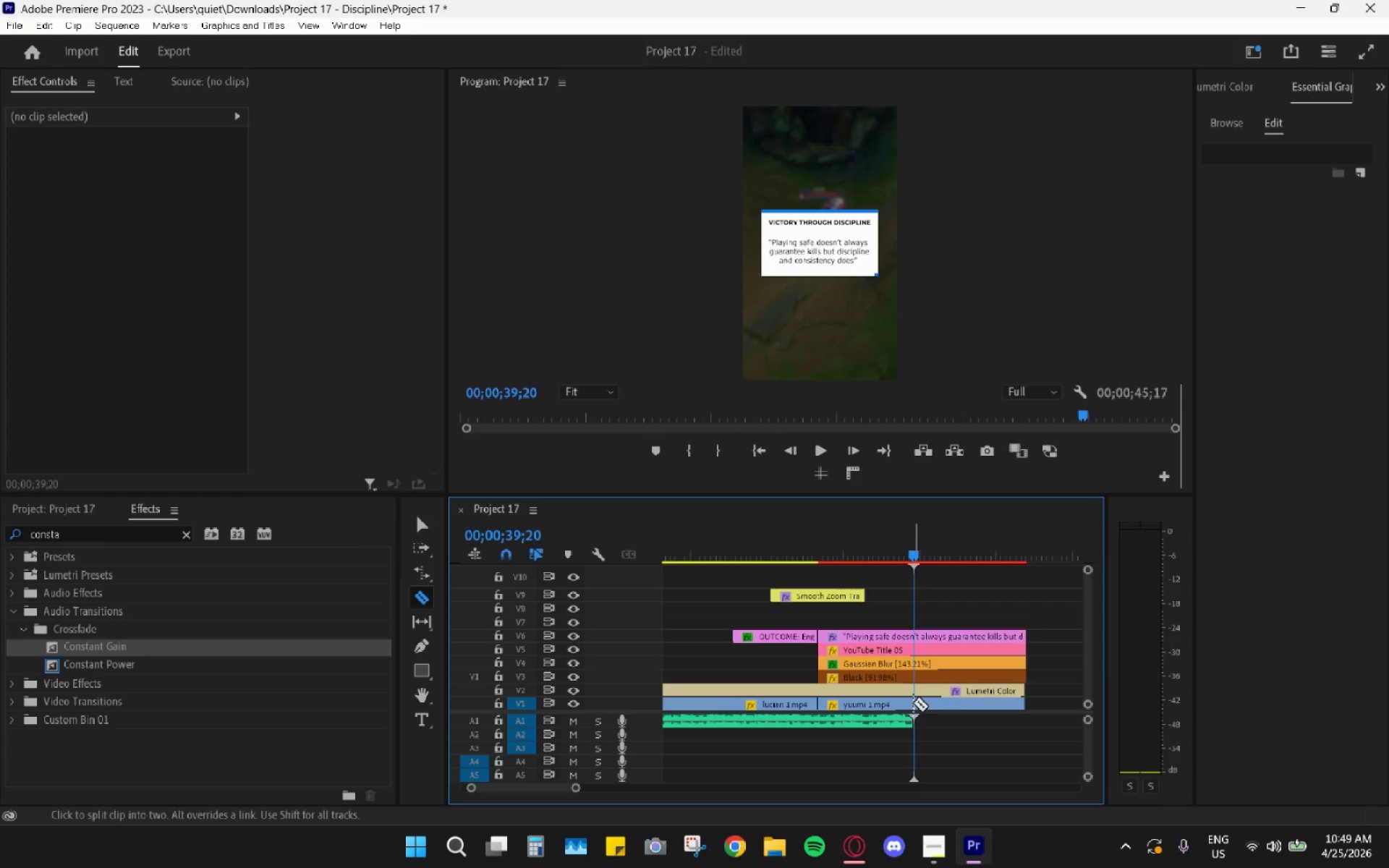 
left_click([913, 702])
 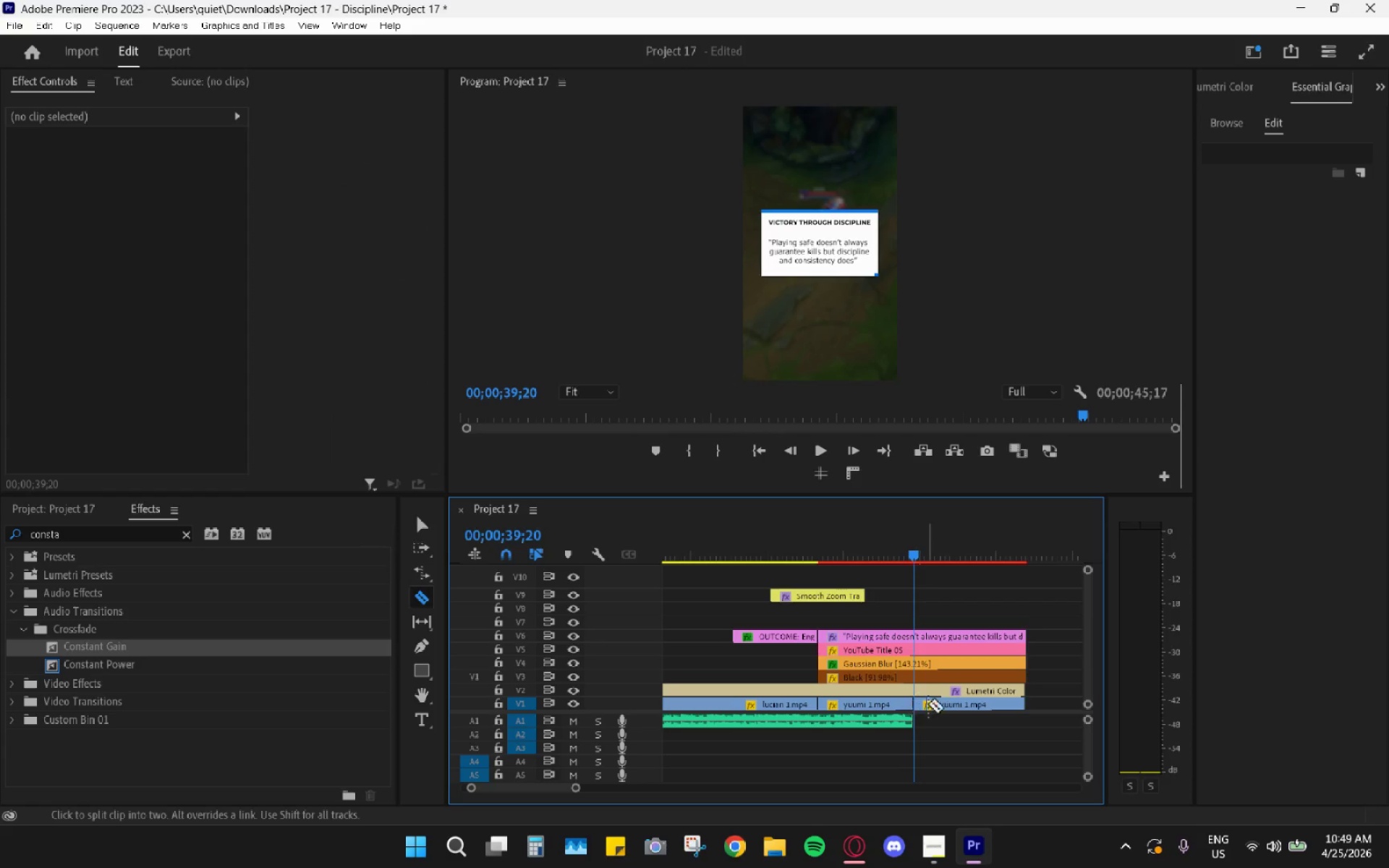 
key(V)
 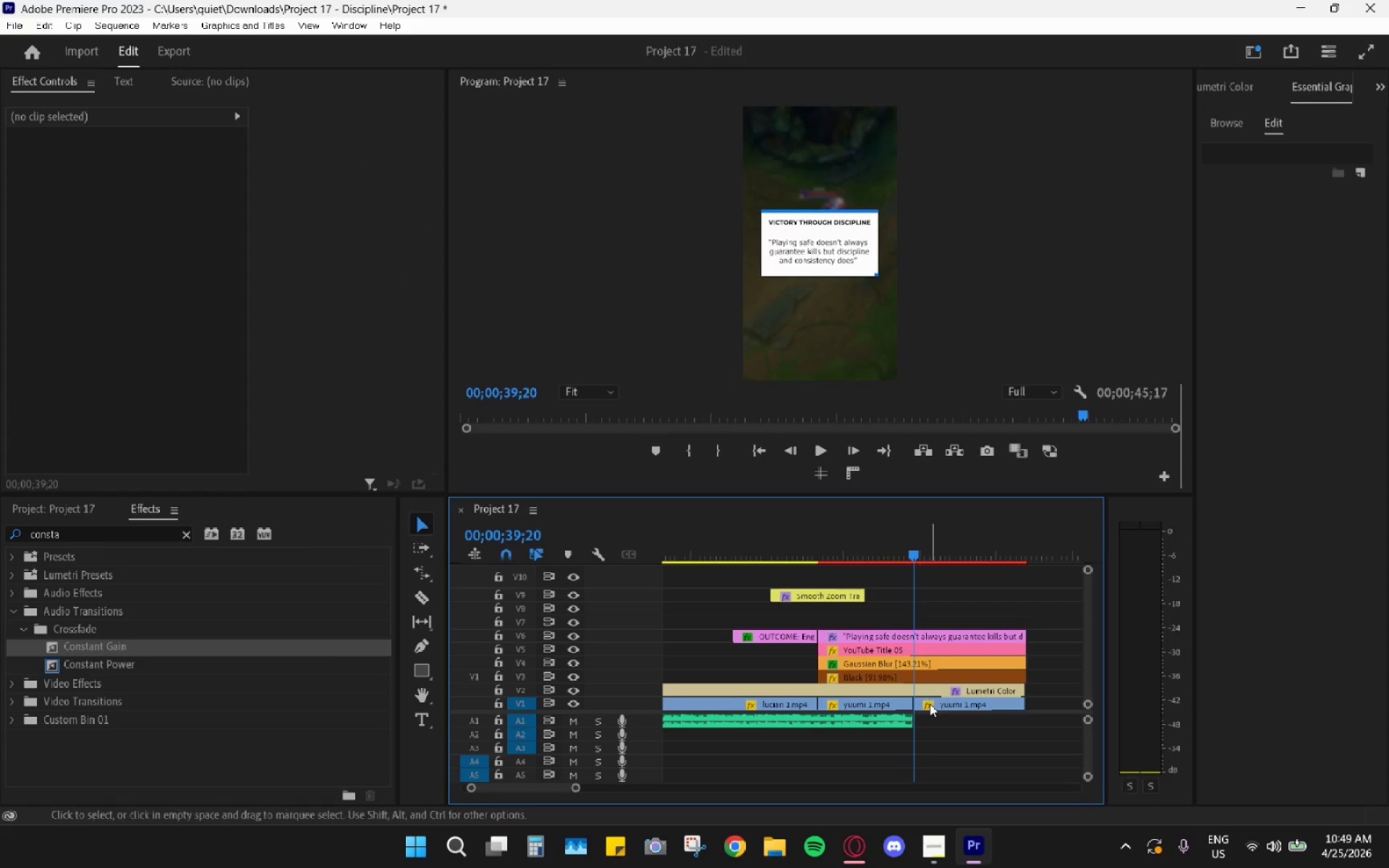 
double_click([930, 704])
 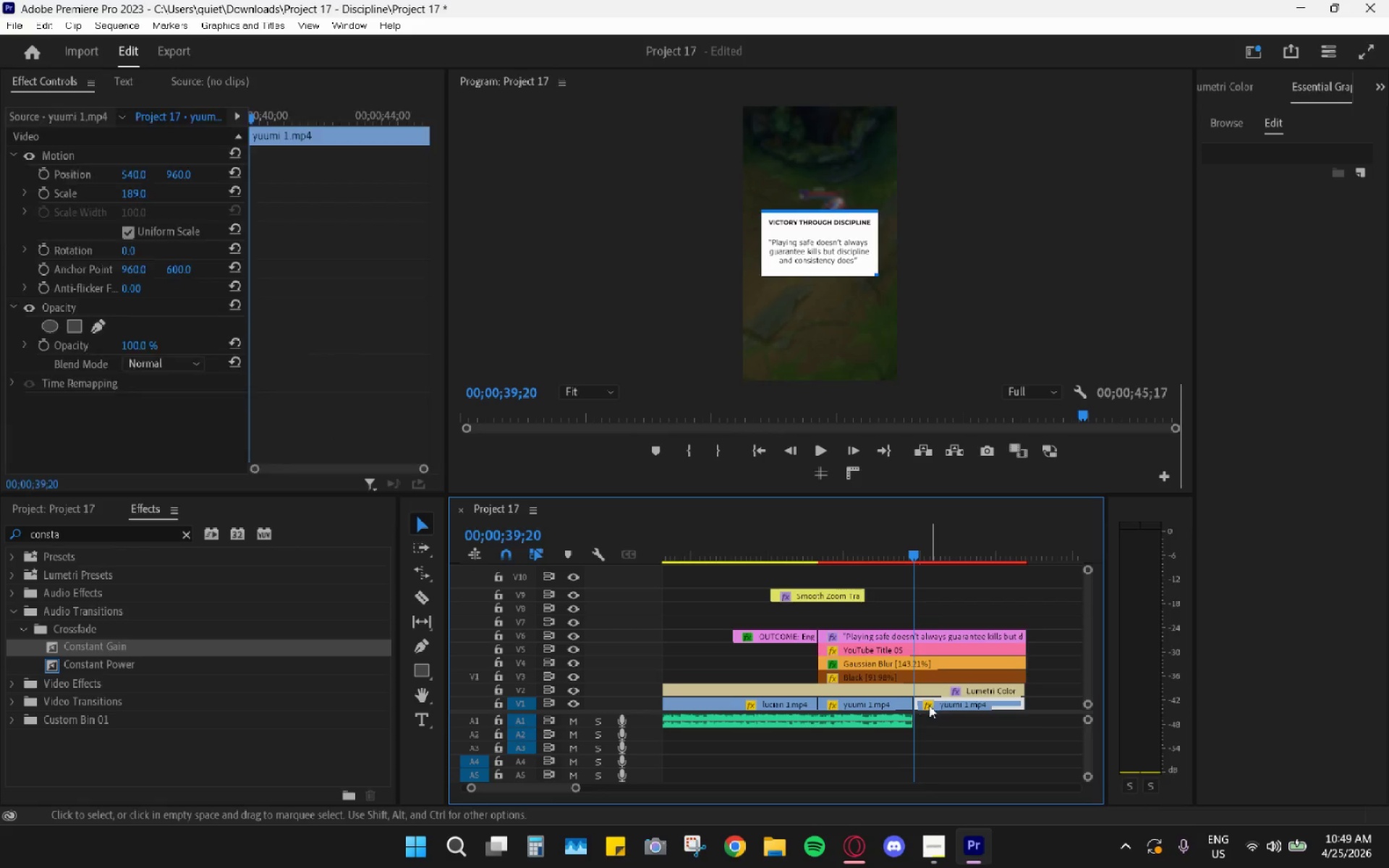 
key(H)
 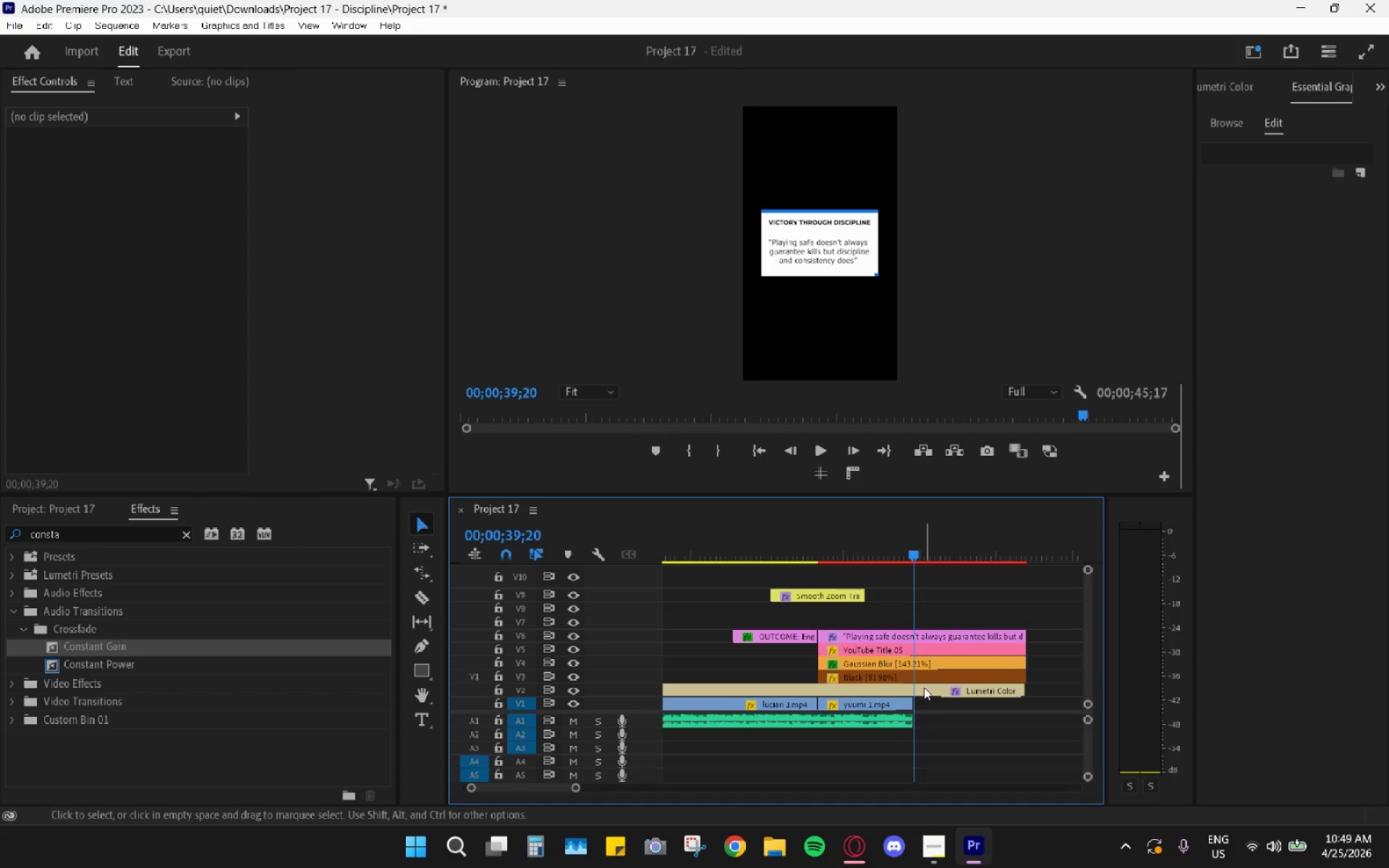 
key(C)
 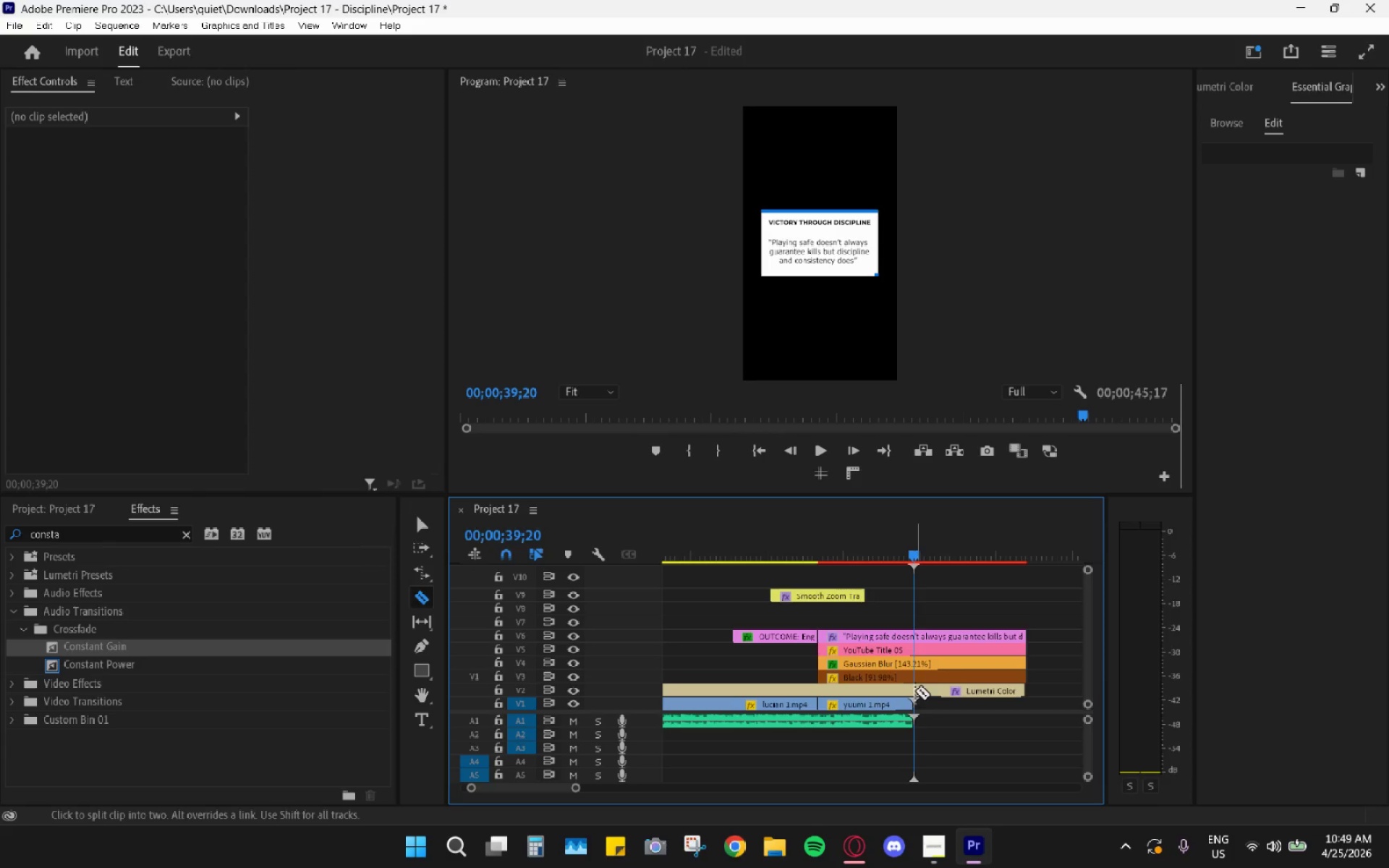 
left_click([915, 691])
 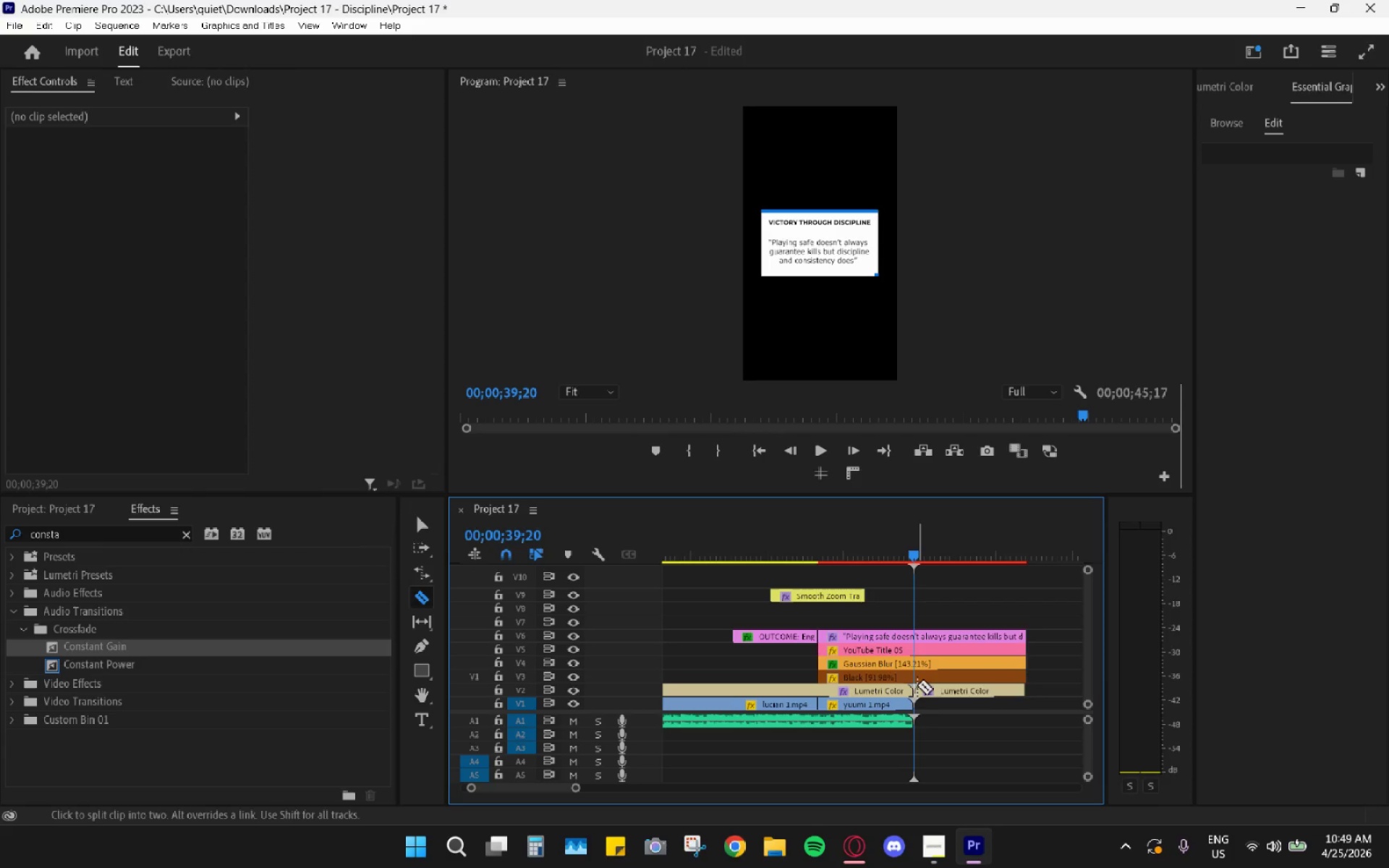 
double_click([917, 681])
 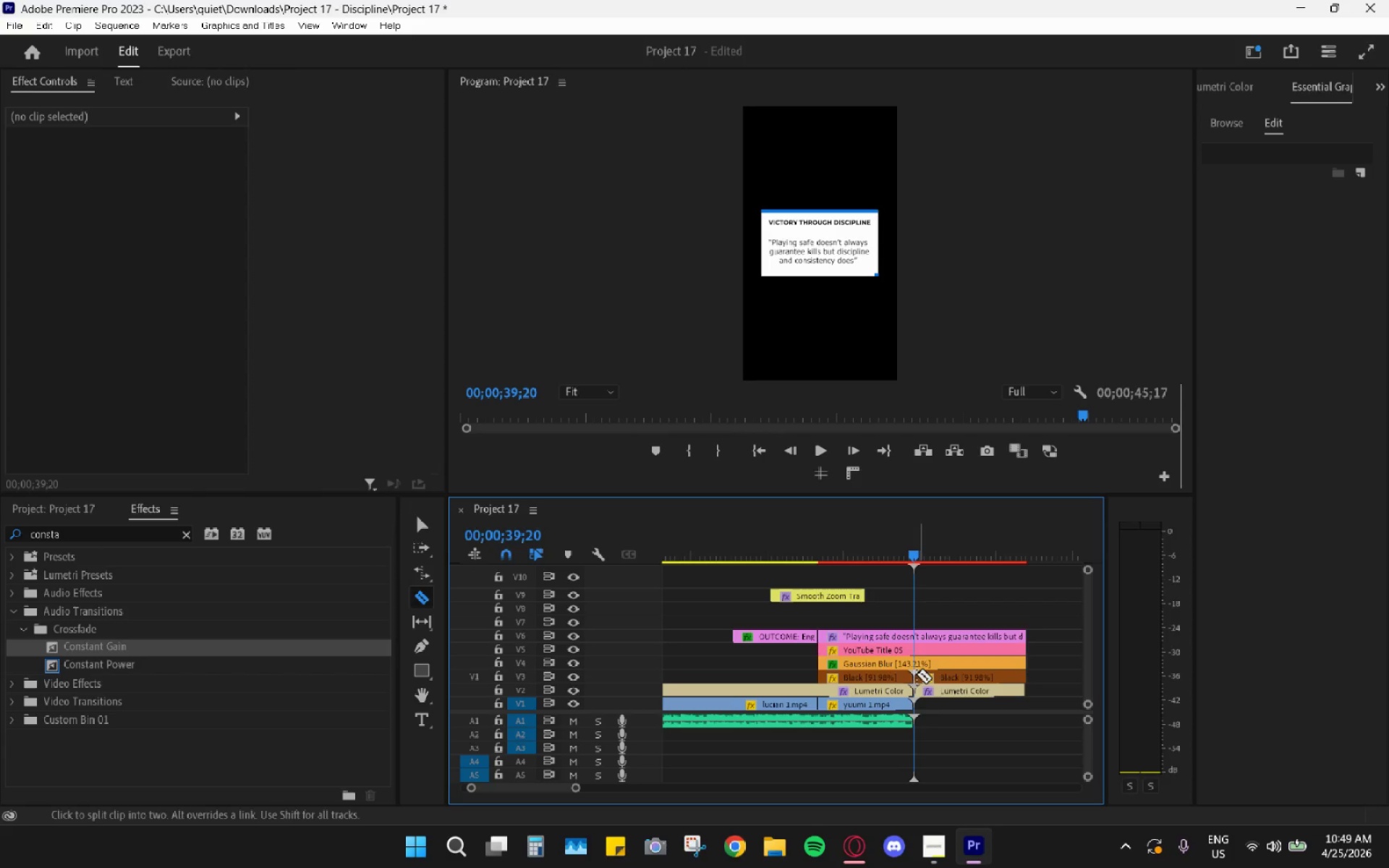 
triple_click([914, 667])
 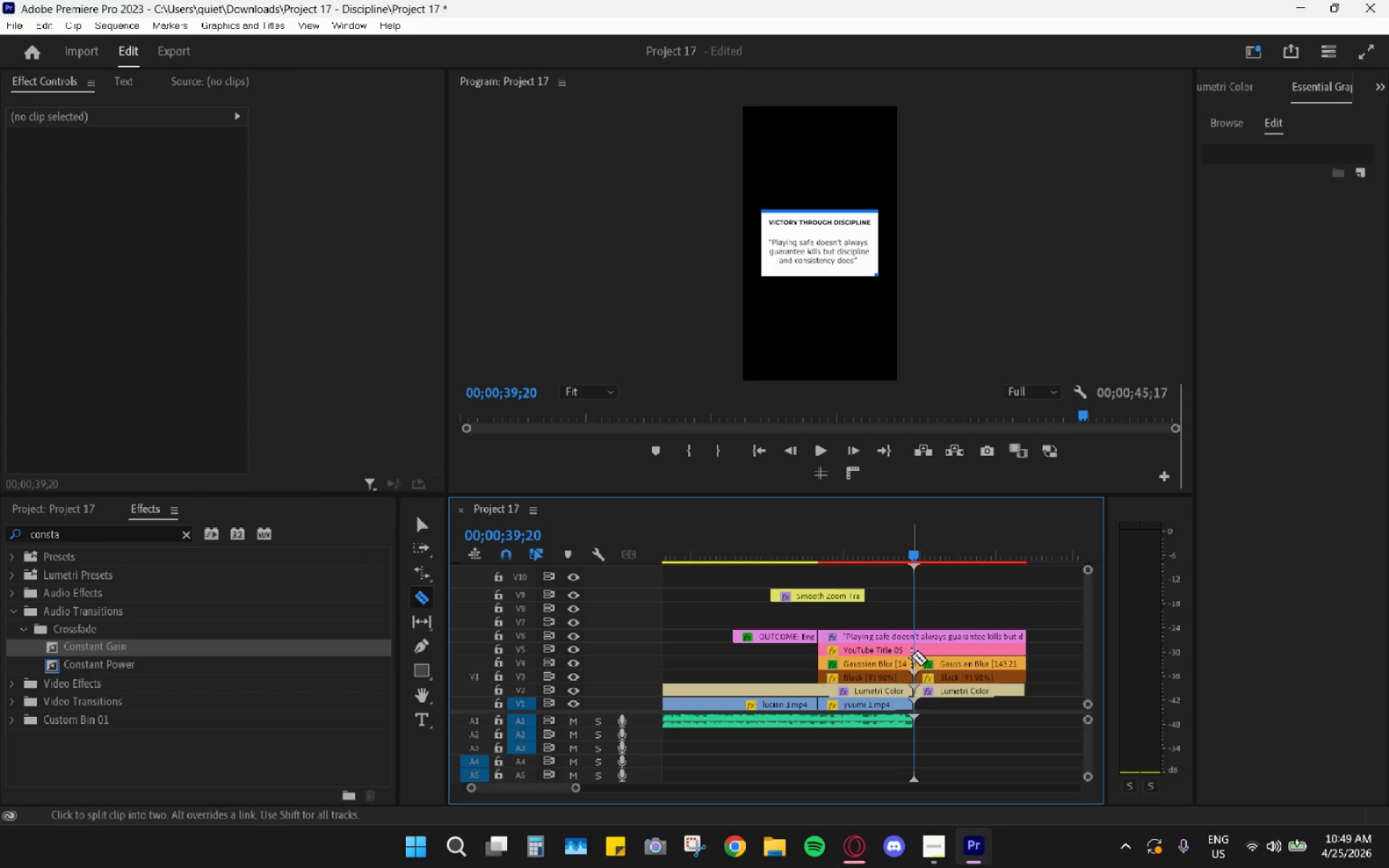 
double_click([912, 653])
 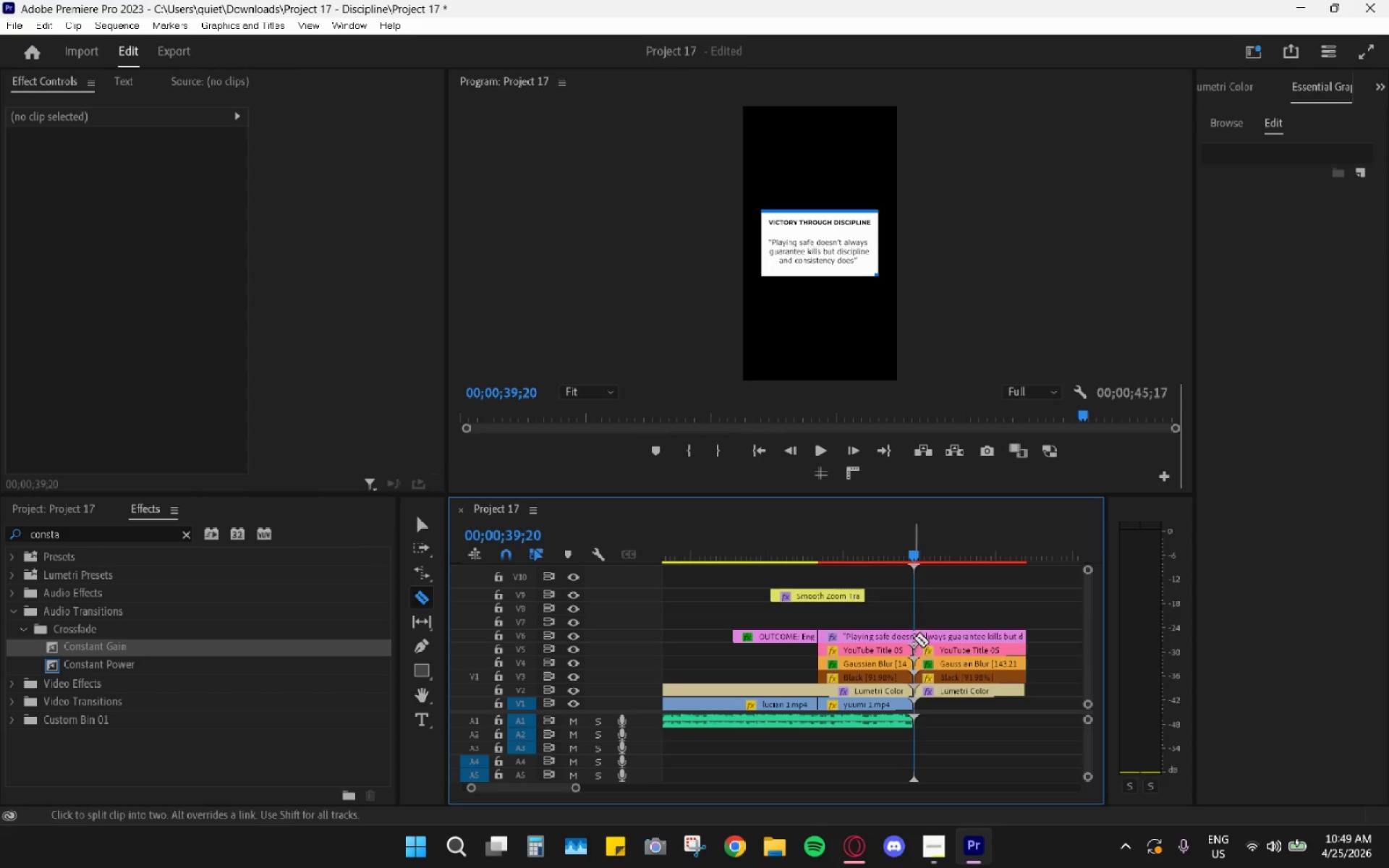 
triple_click([914, 637])
 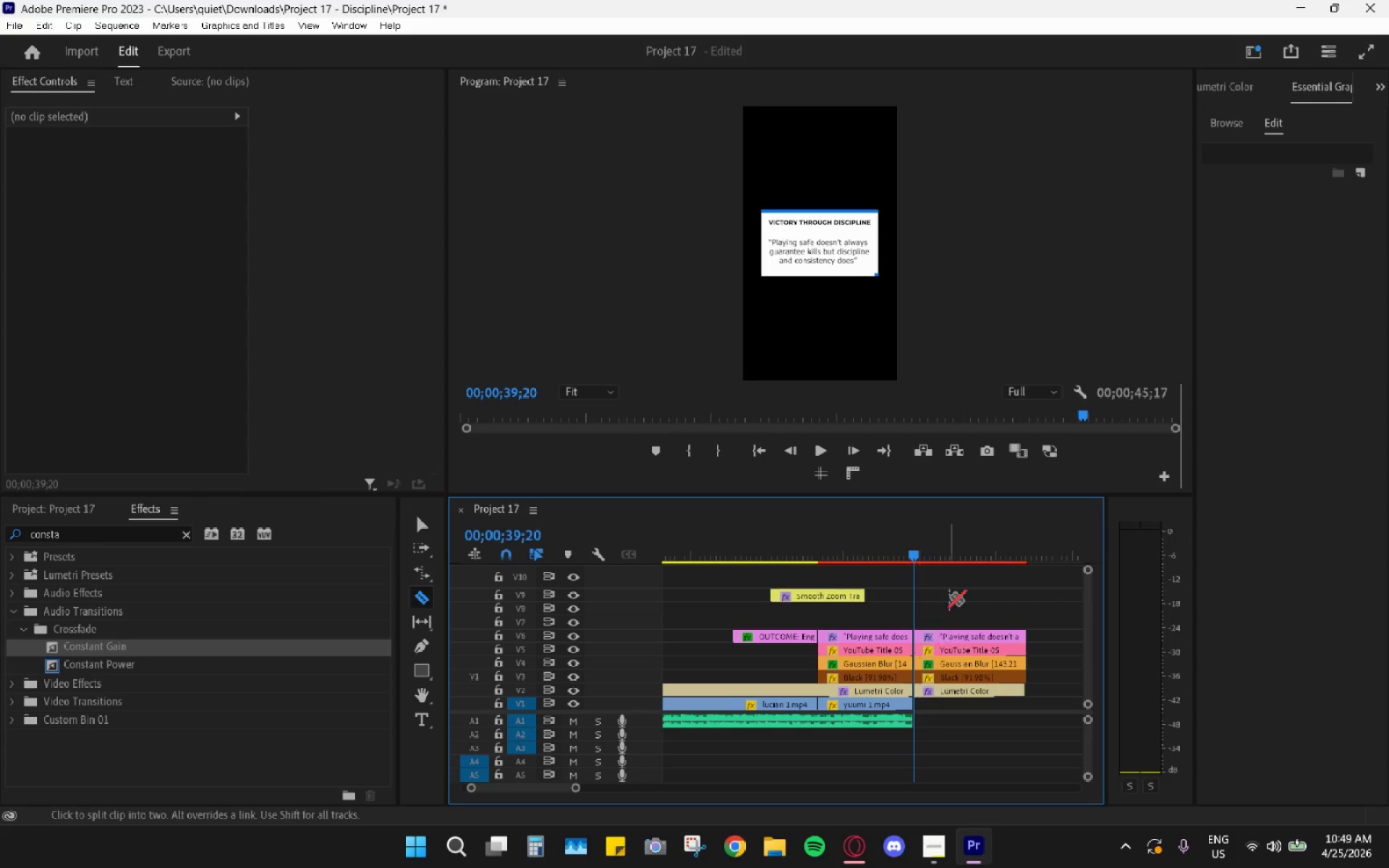 
type(bbv)
 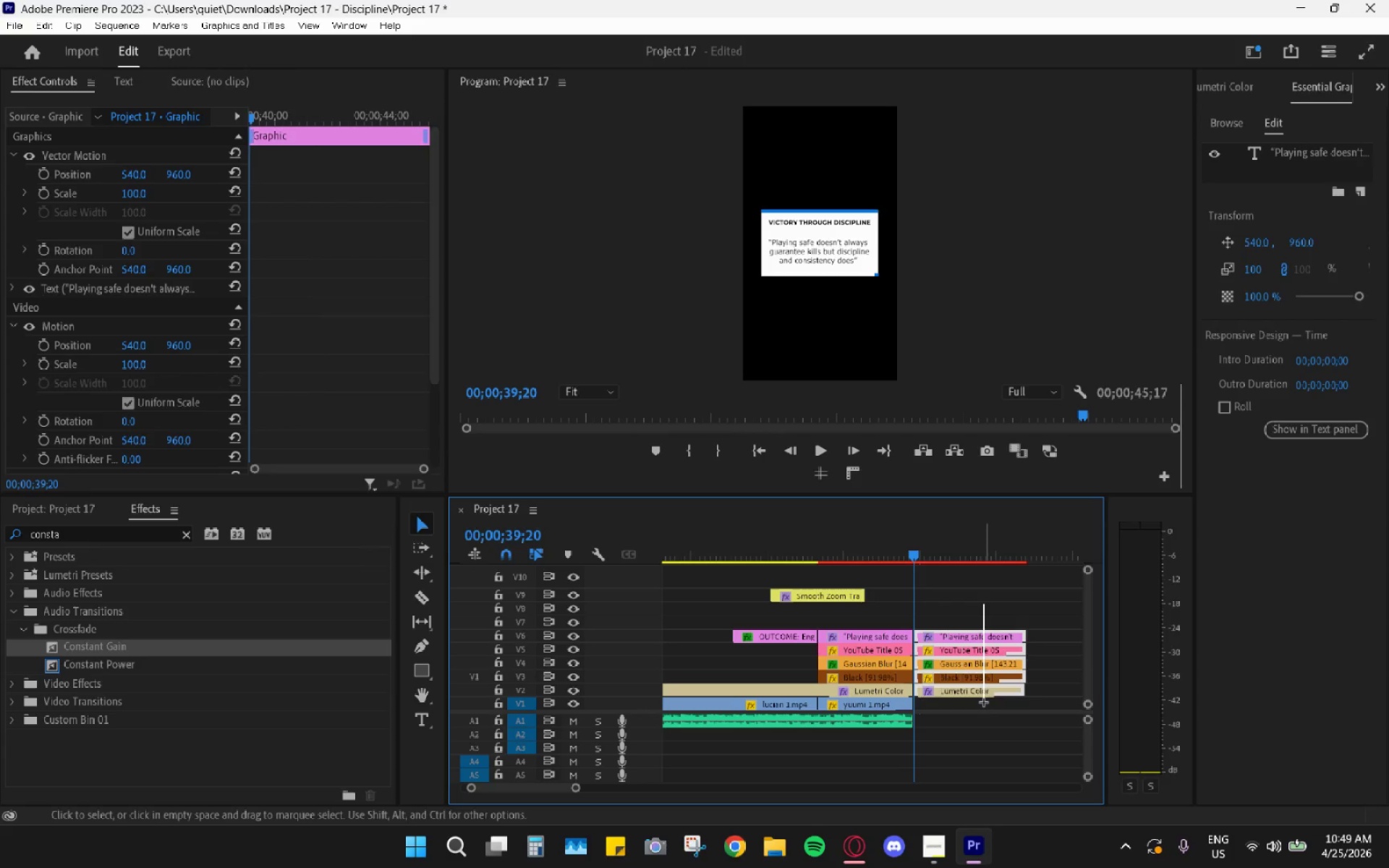 
left_click_drag(start_coordinate=[953, 595], to_coordinate=[960, 723])
 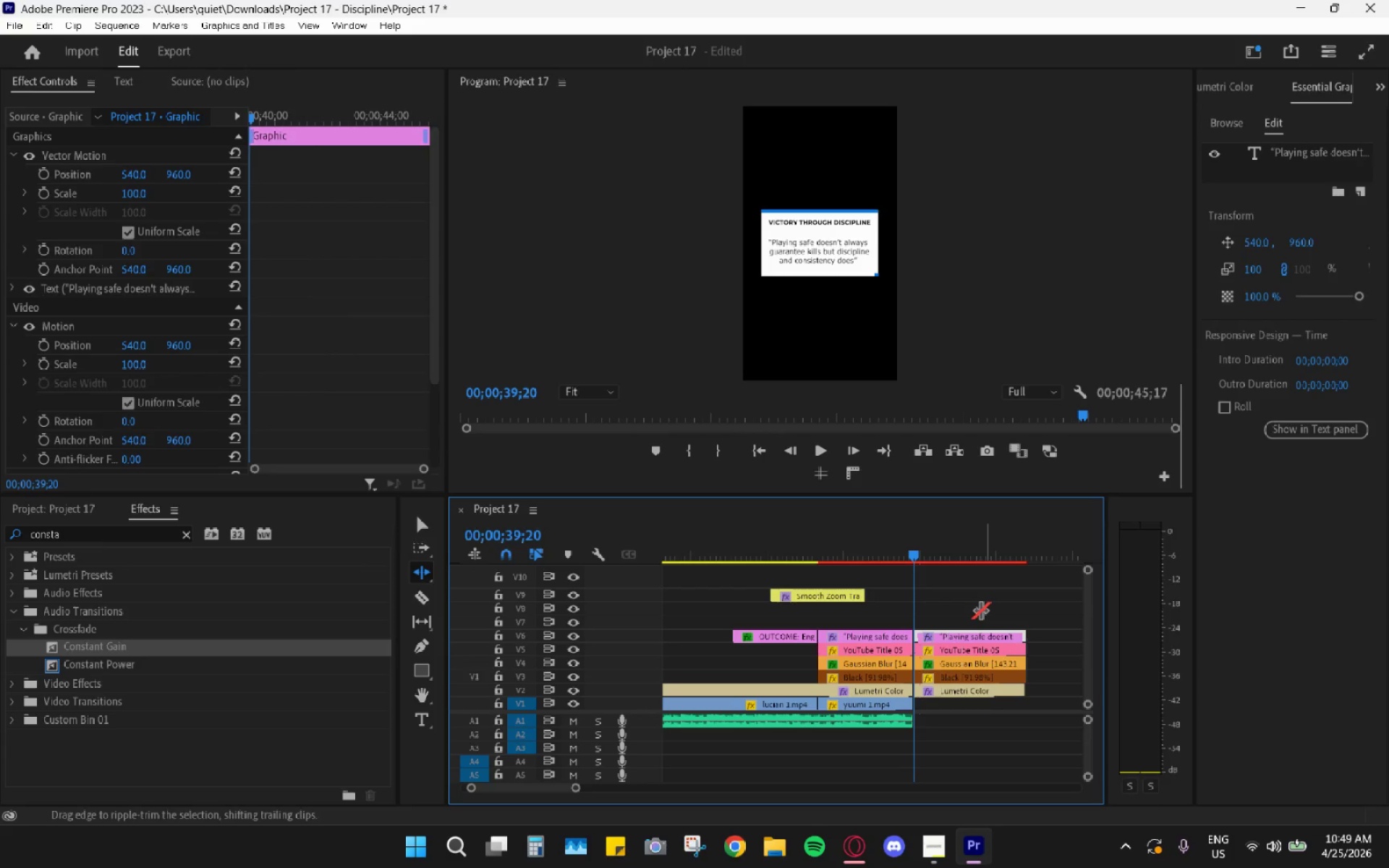 
left_click_drag(start_coordinate=[983, 603], to_coordinate=[982, 713])
 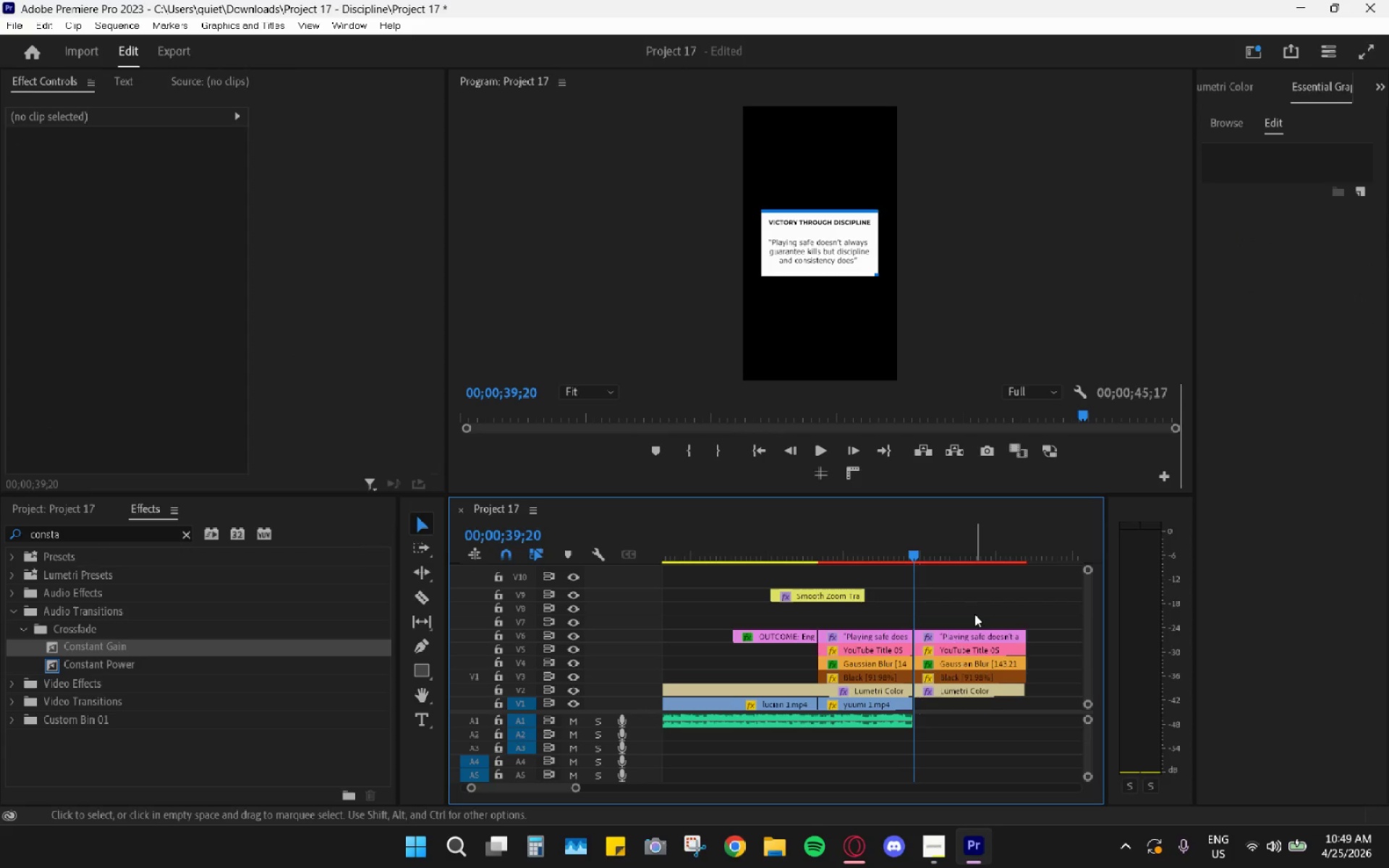 
left_click_drag(start_coordinate=[974, 614], to_coordinate=[982, 693])
 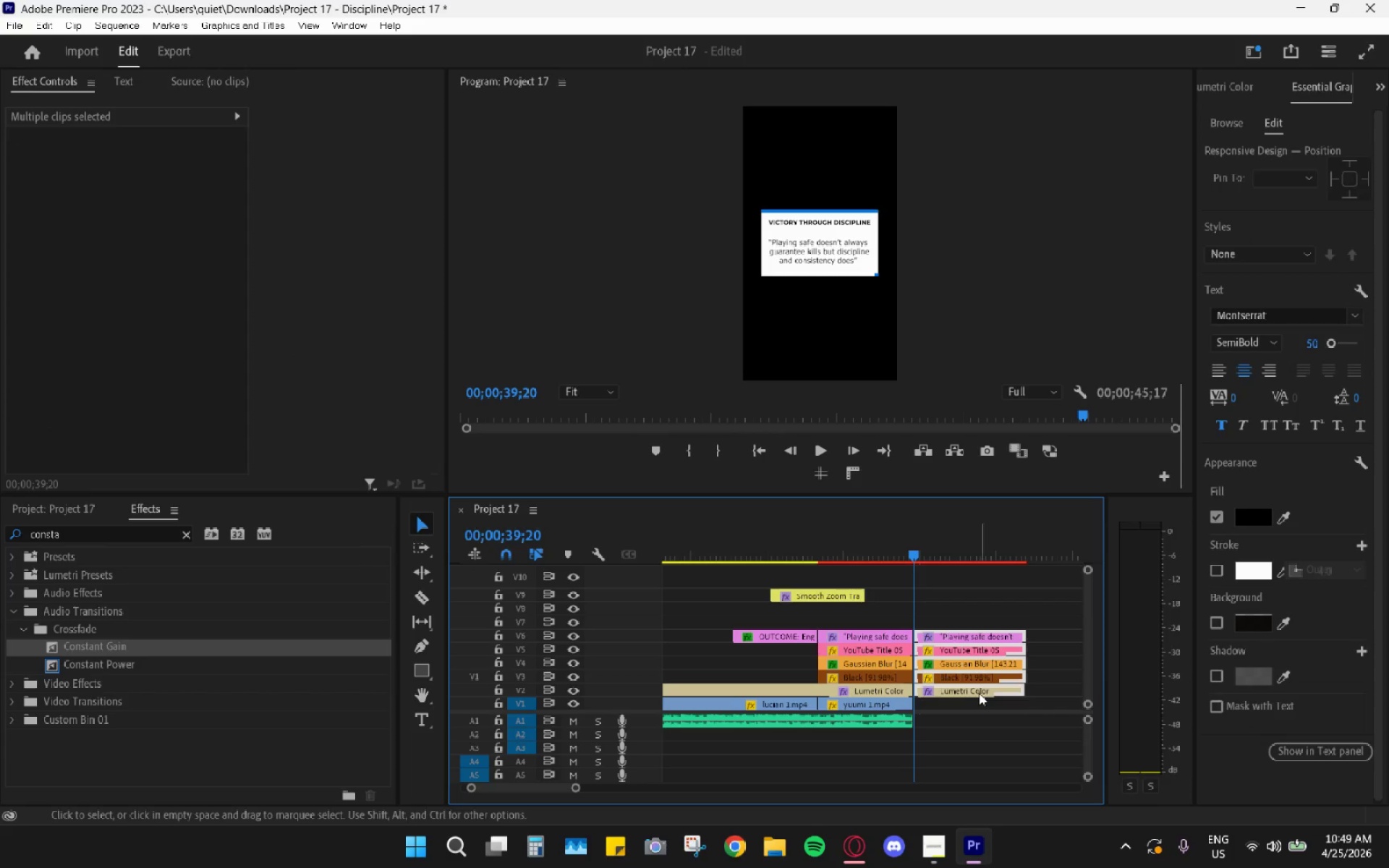 
key(H)
 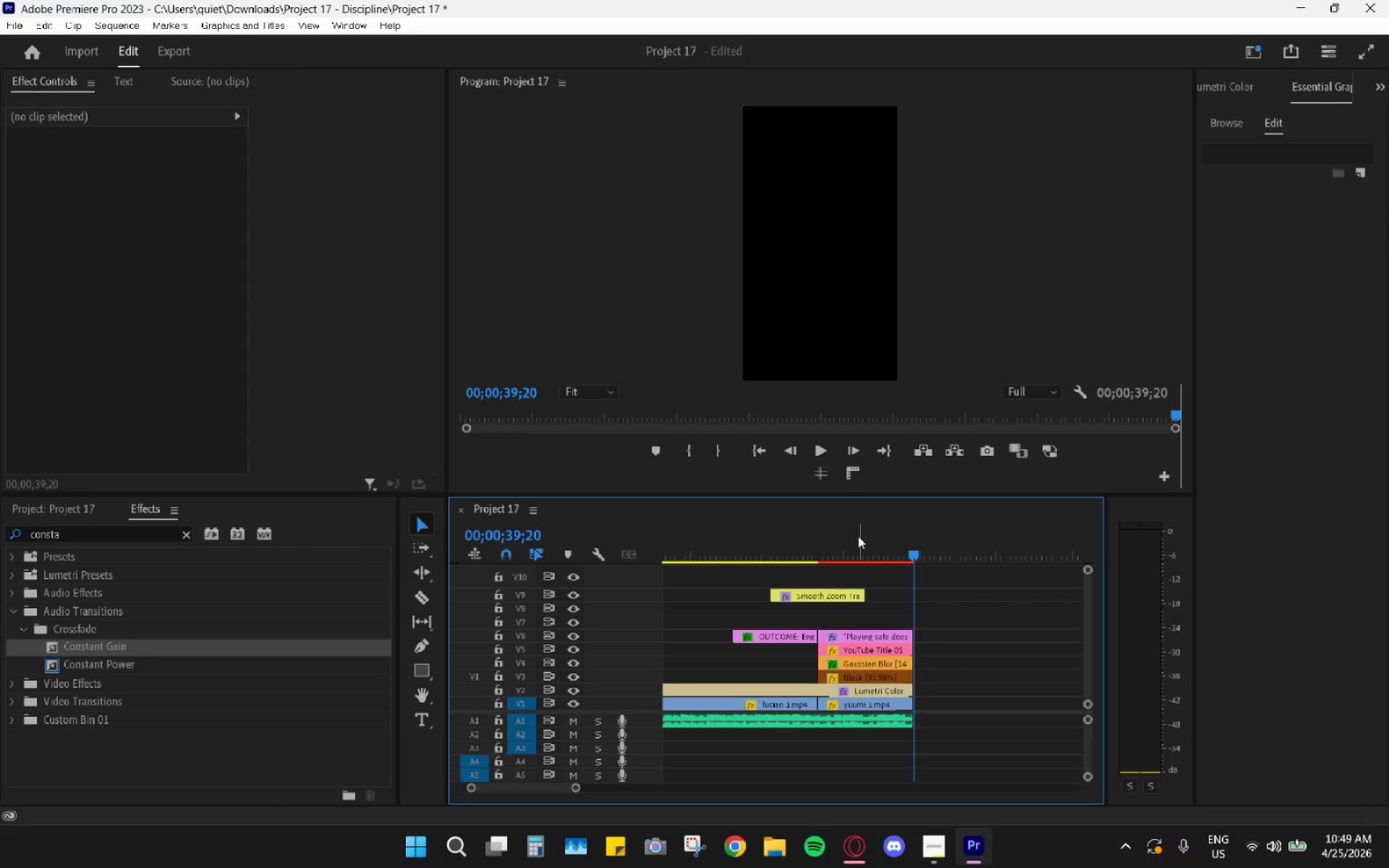 
left_click_drag(start_coordinate=[846, 534], to_coordinate=[812, 529])
 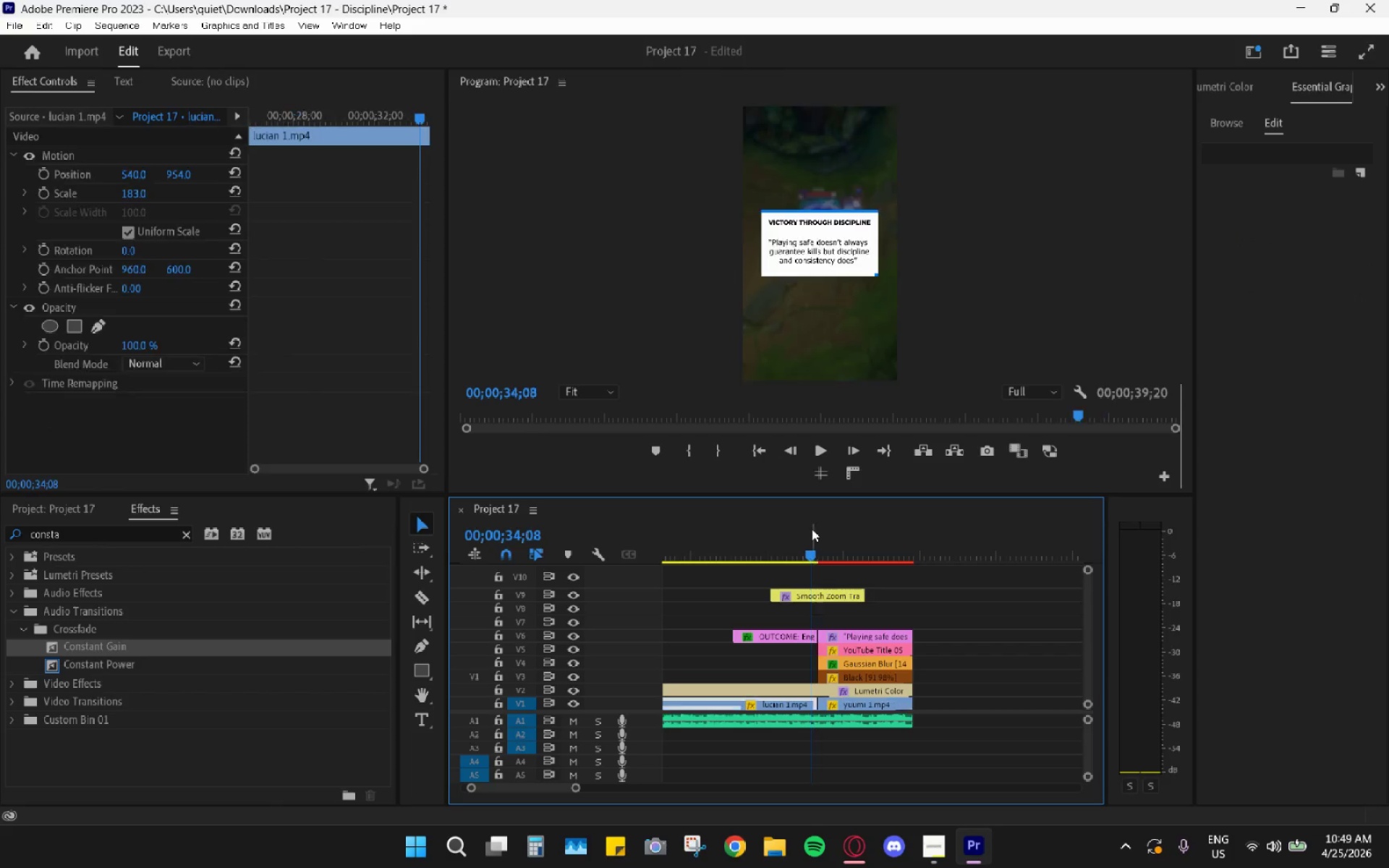 
key(Space)
 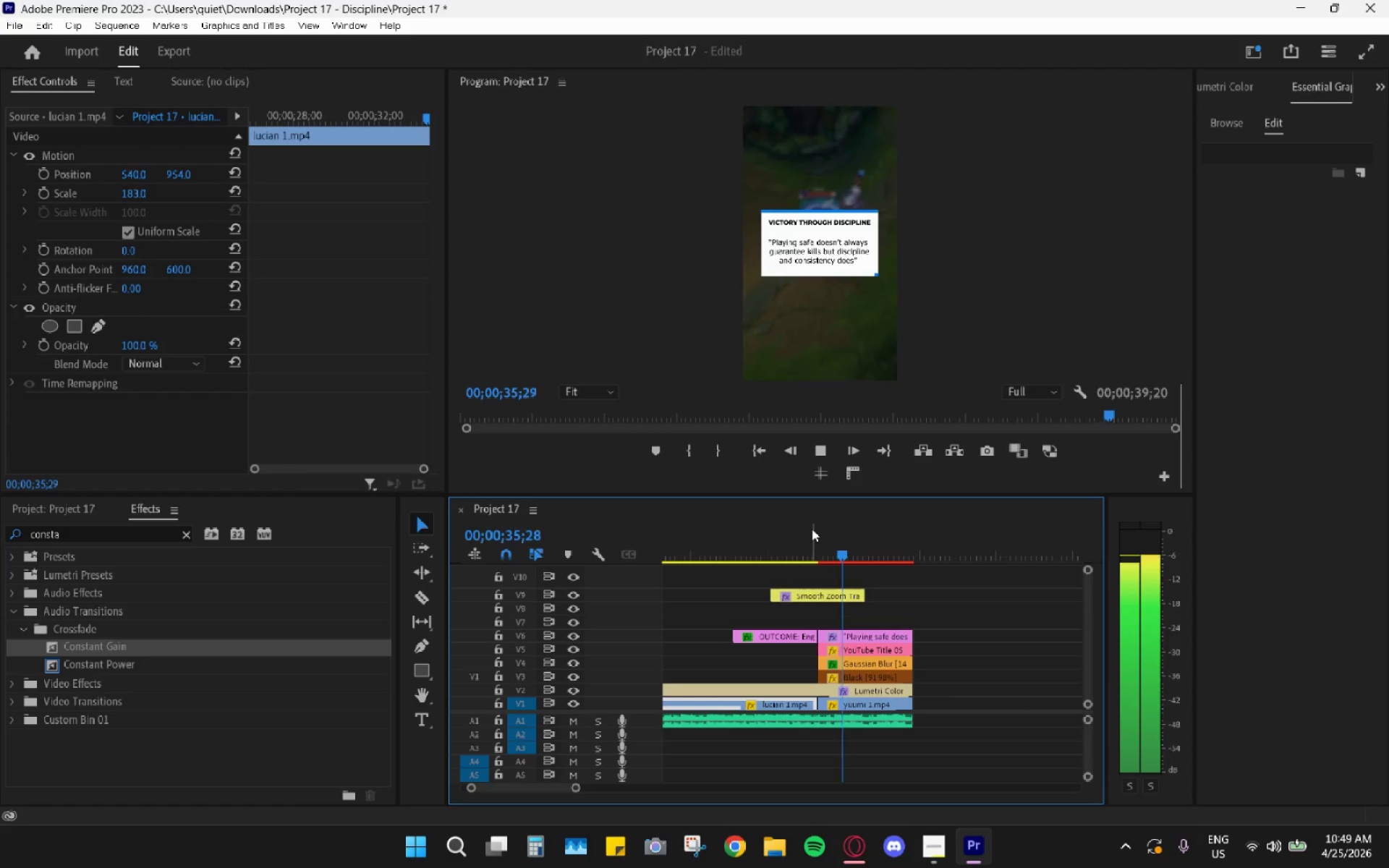 
key(Space)
 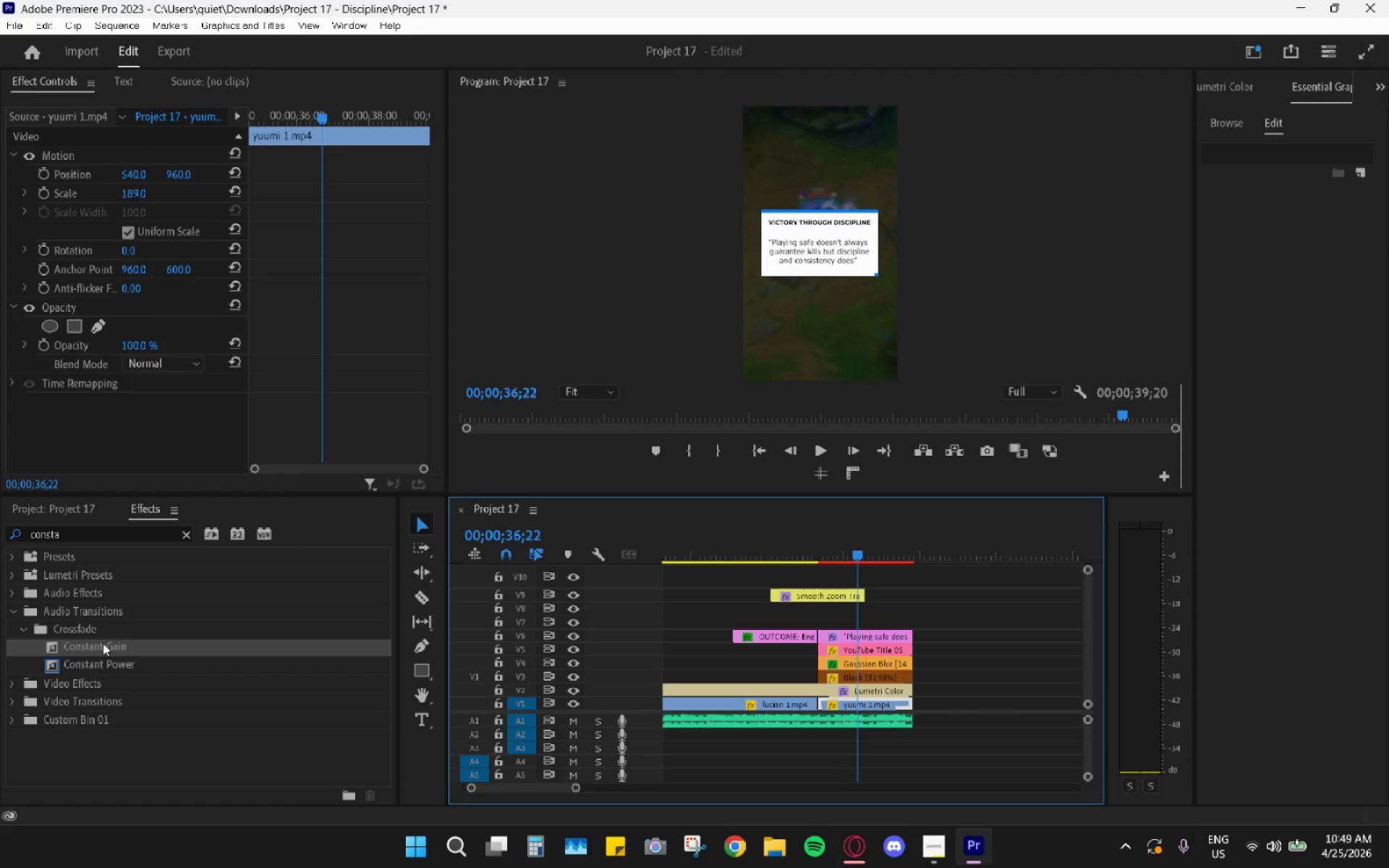 
left_click_drag(start_coordinate=[95, 649], to_coordinate=[901, 723])
 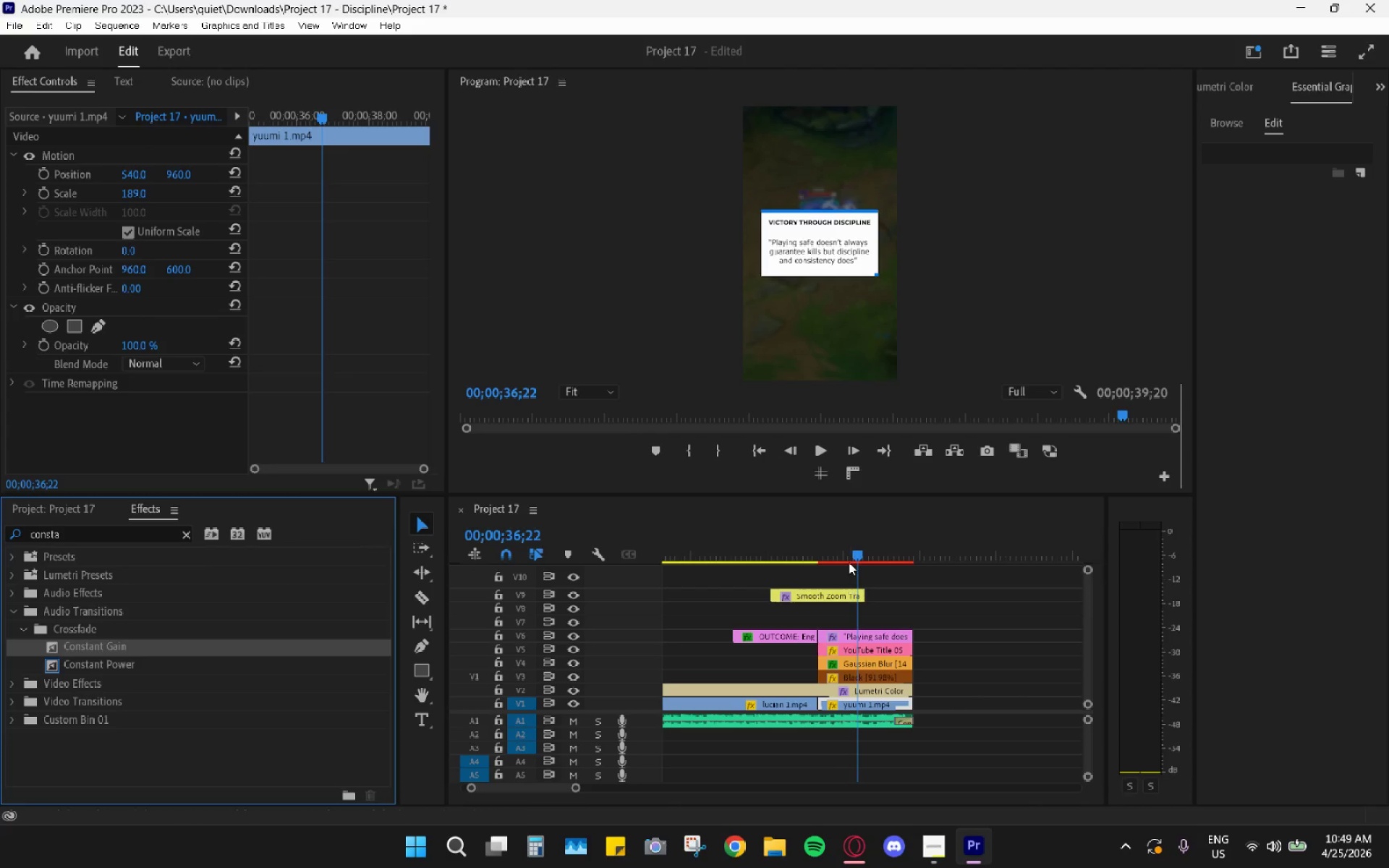 
key(Space)
 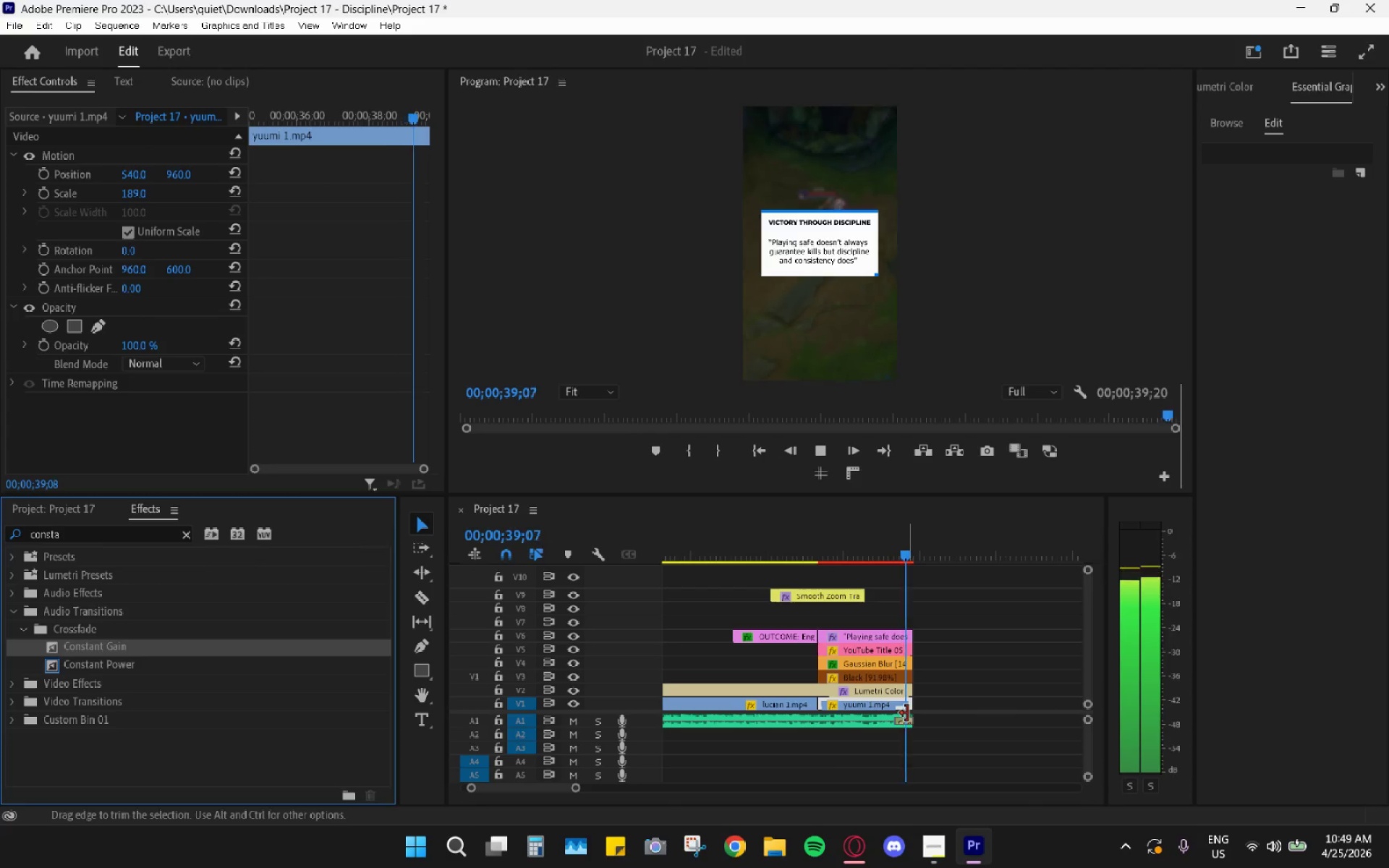 
key(Space)
 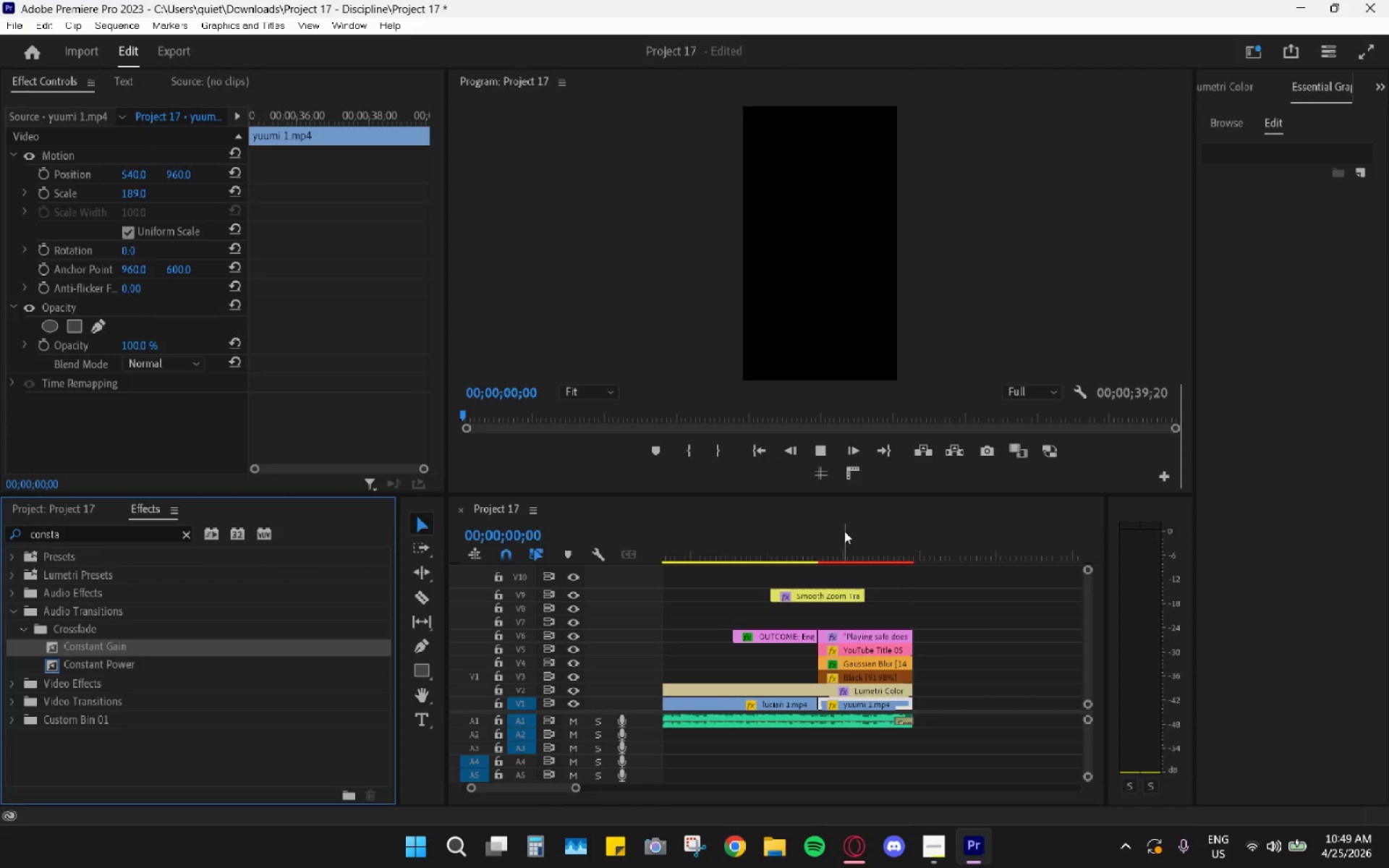 
left_click_drag(start_coordinate=[844, 530], to_coordinate=[826, 532])
 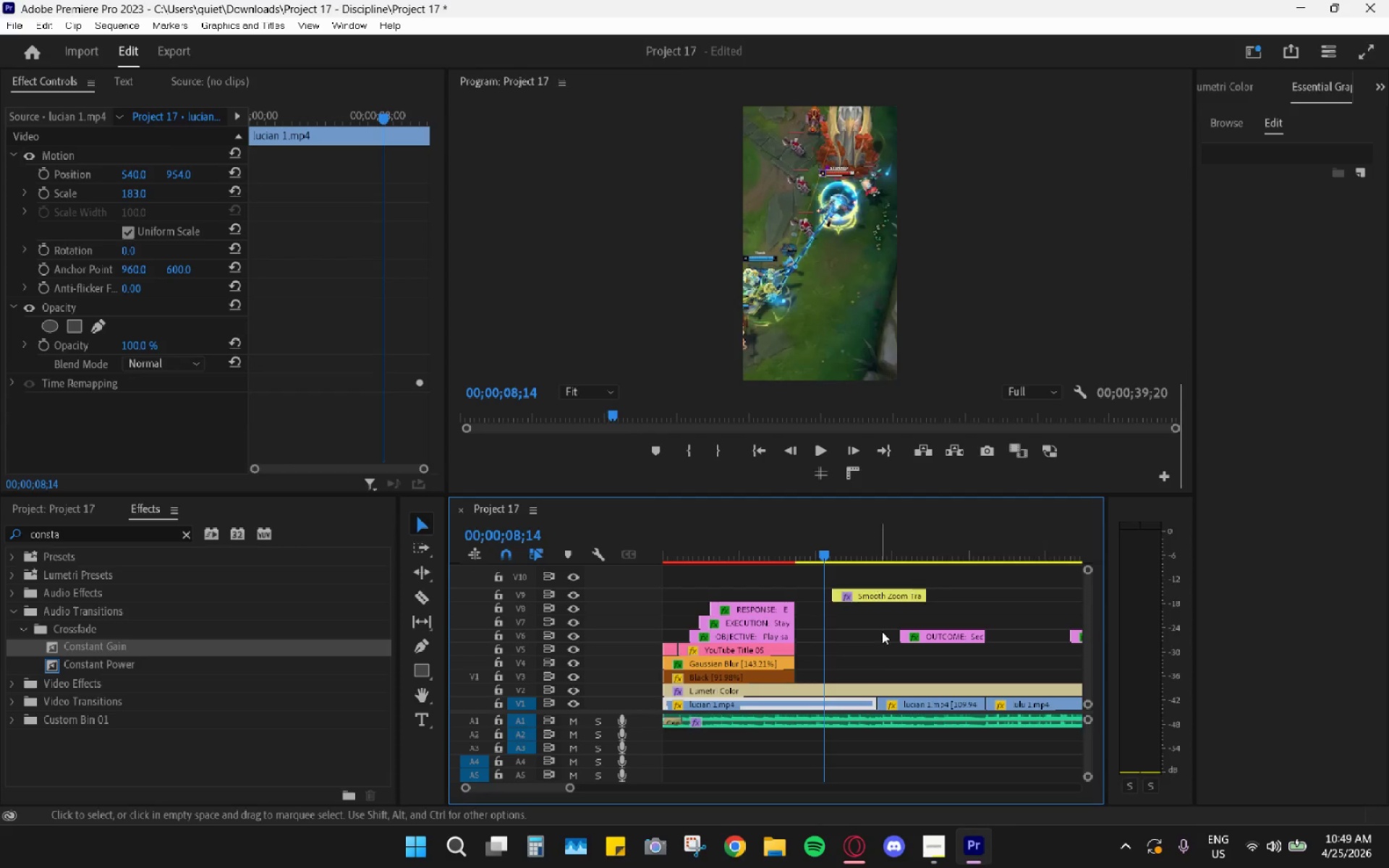 
hold_key(key=AltLeft, duration=0.47)
scroll: coordinate [878, 665], scroll_direction: down, amount: 5.0
 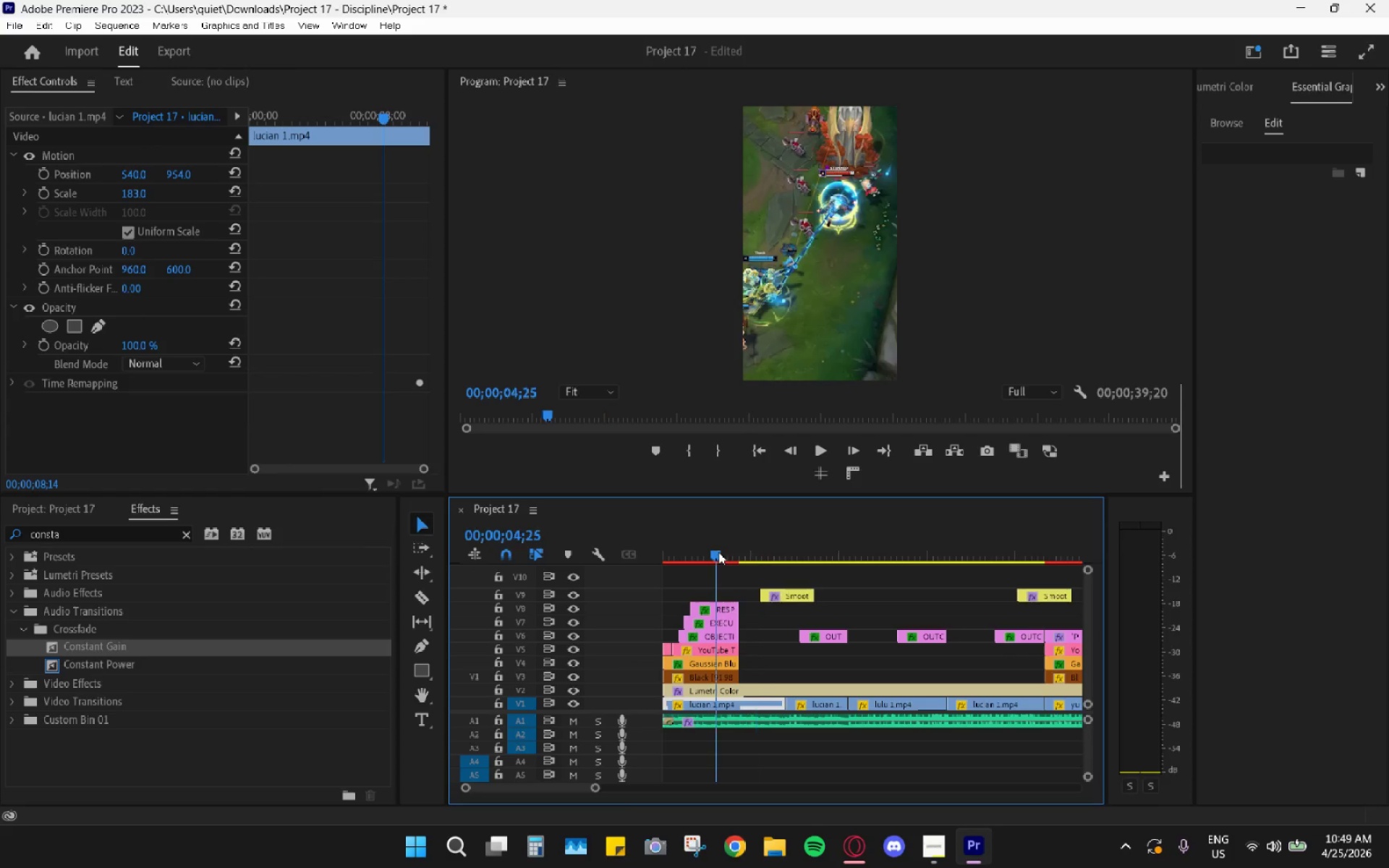 
key(Space)
 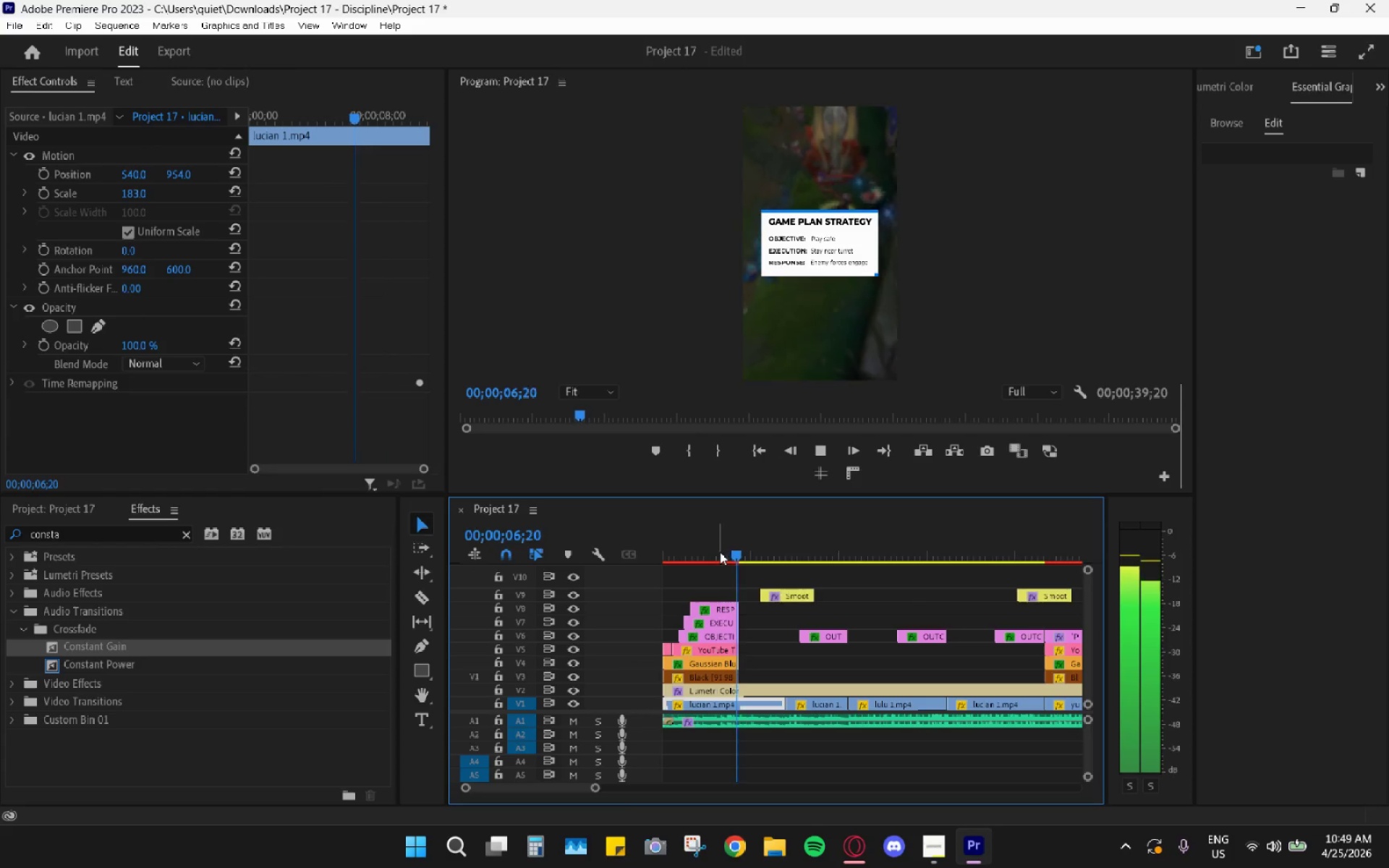 
key(Space)
 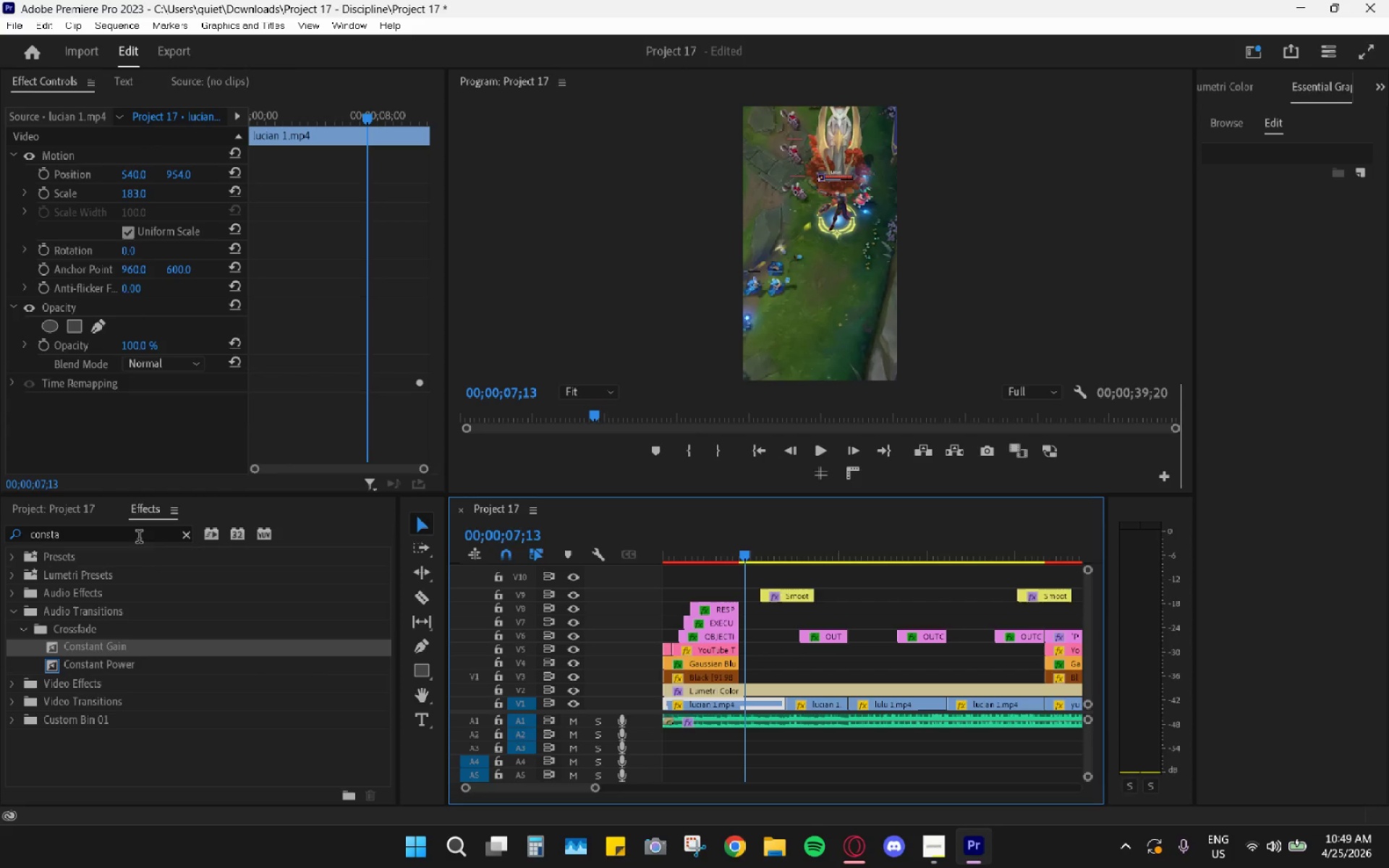 
left_click([183, 537])
 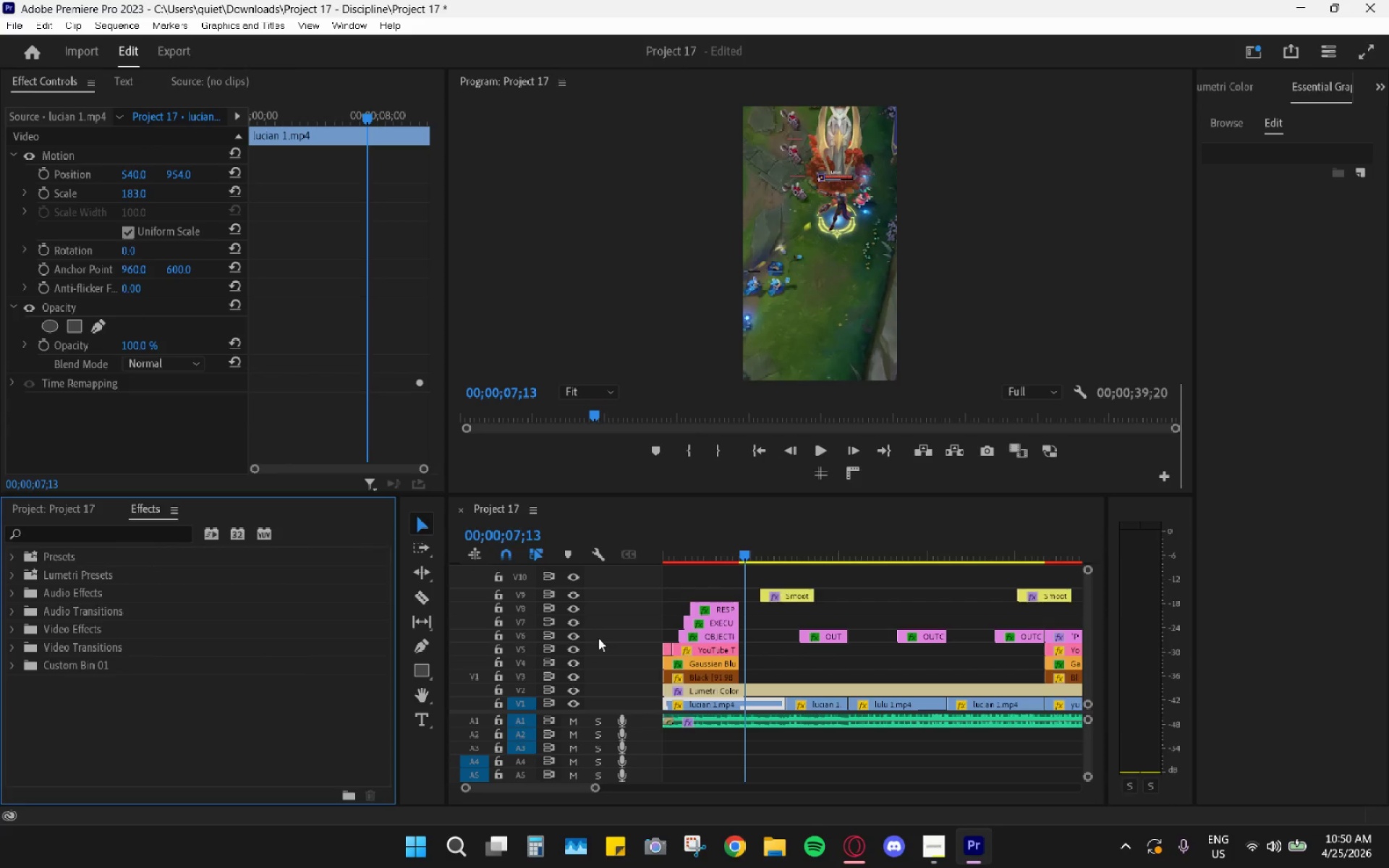 
hold_key(key=AltLeft, duration=0.58)
scroll: coordinate [723, 634], scroll_direction: up, amount: 8.0
 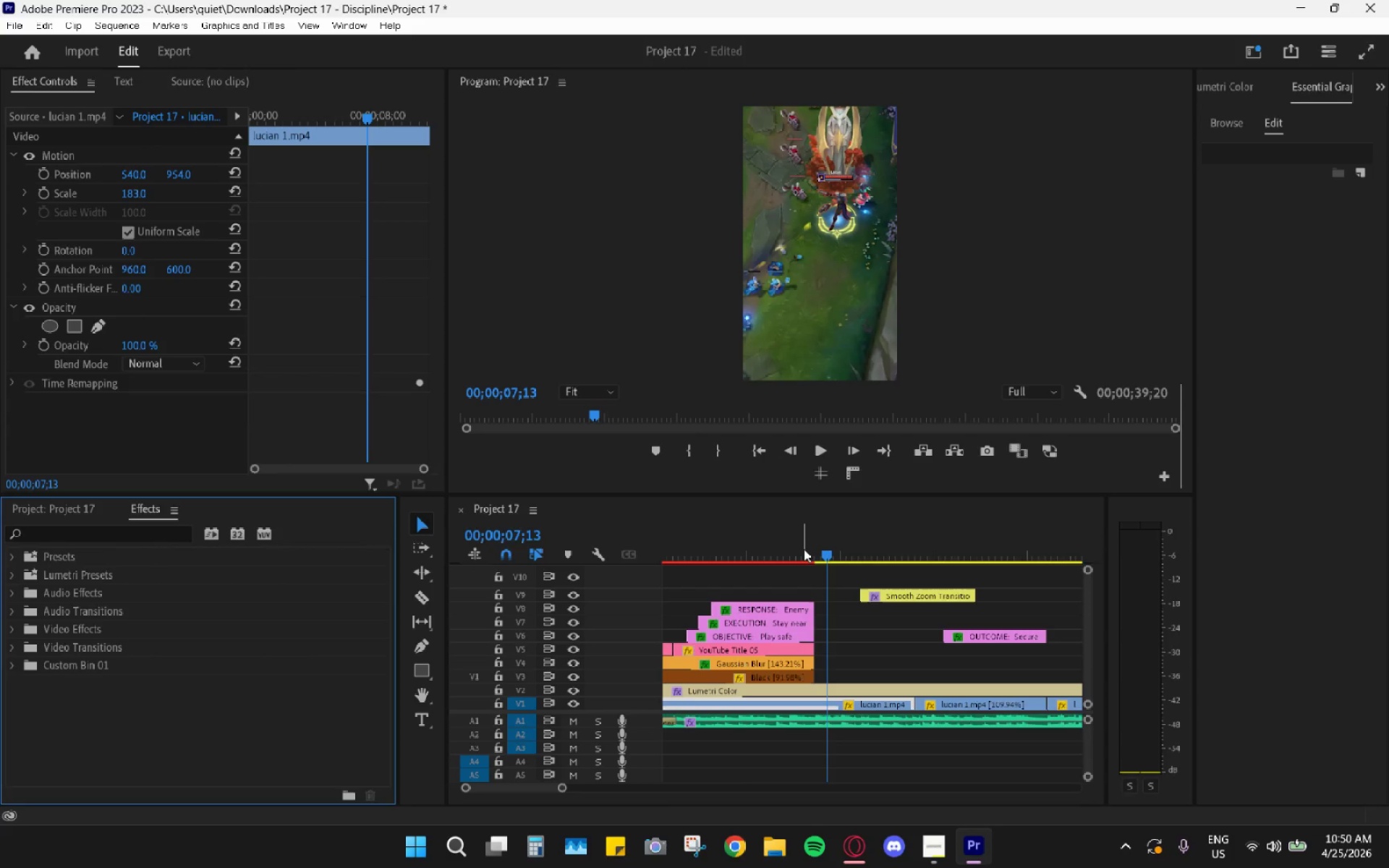 
left_click_drag(start_coordinate=[802, 549], to_coordinate=[800, 553])
 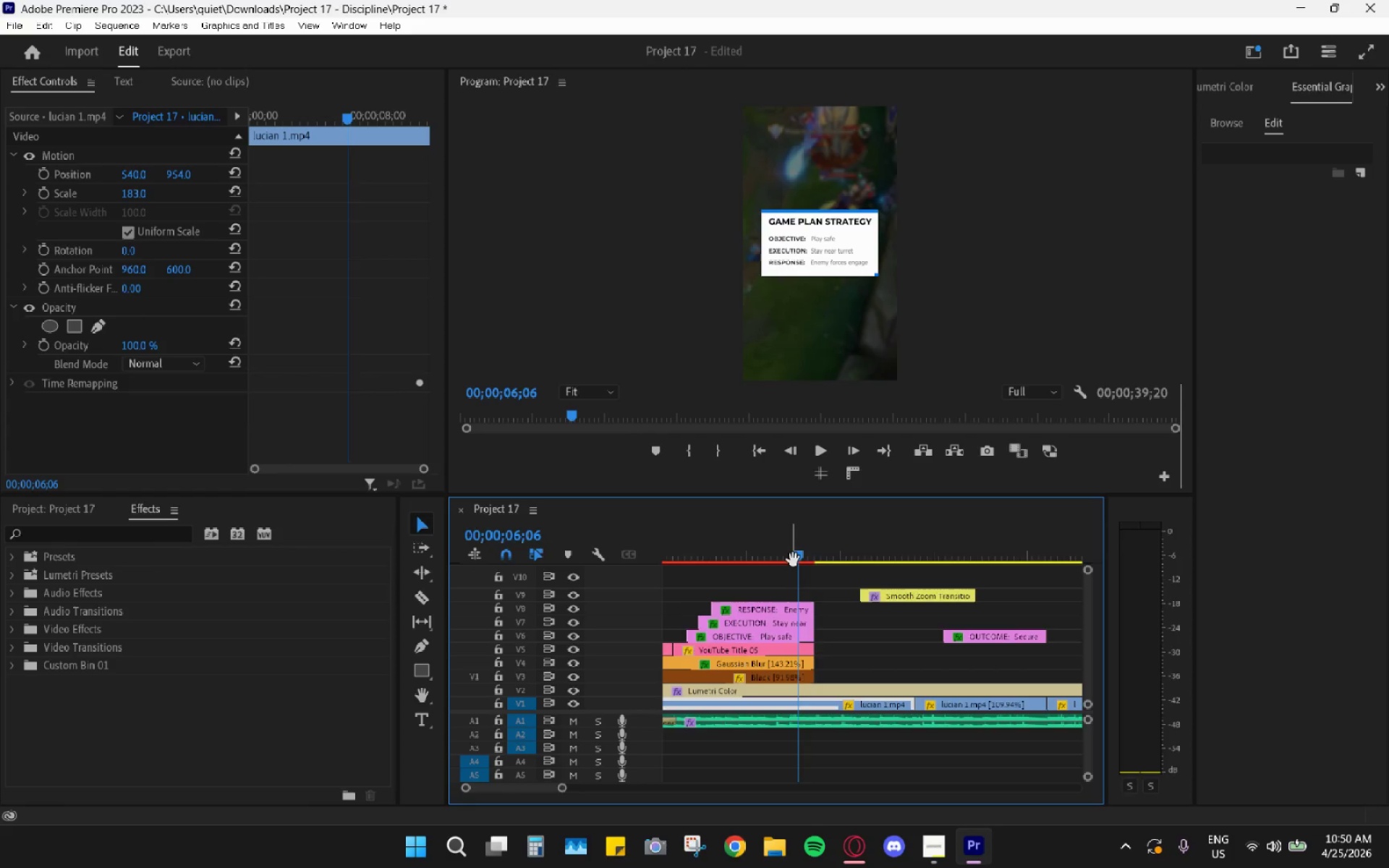 
hold_key(key=AltLeft, duration=0.58)
scroll: coordinate [781, 583], scroll_direction: up, amount: 5.0
 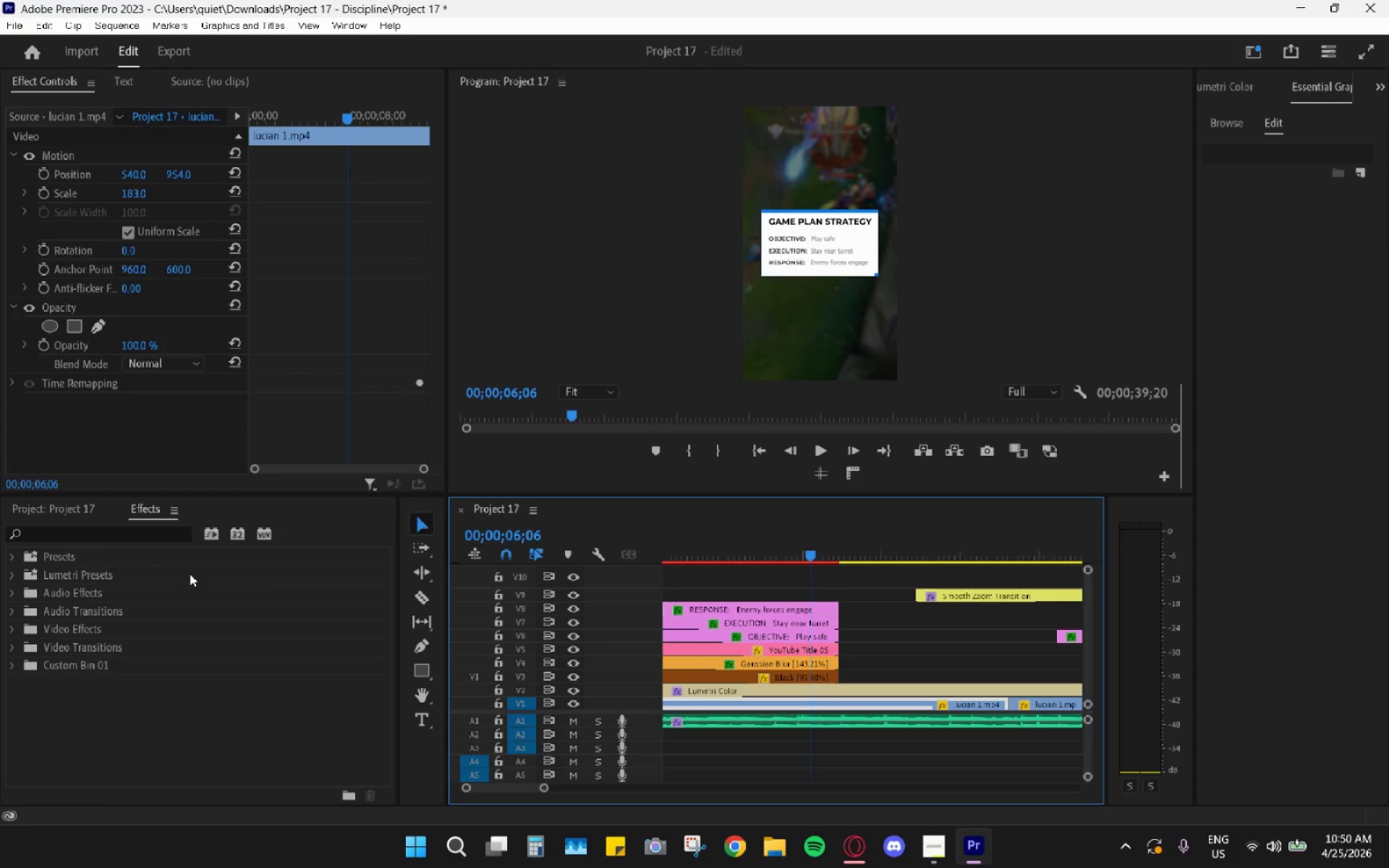 
left_click([69, 527])
 